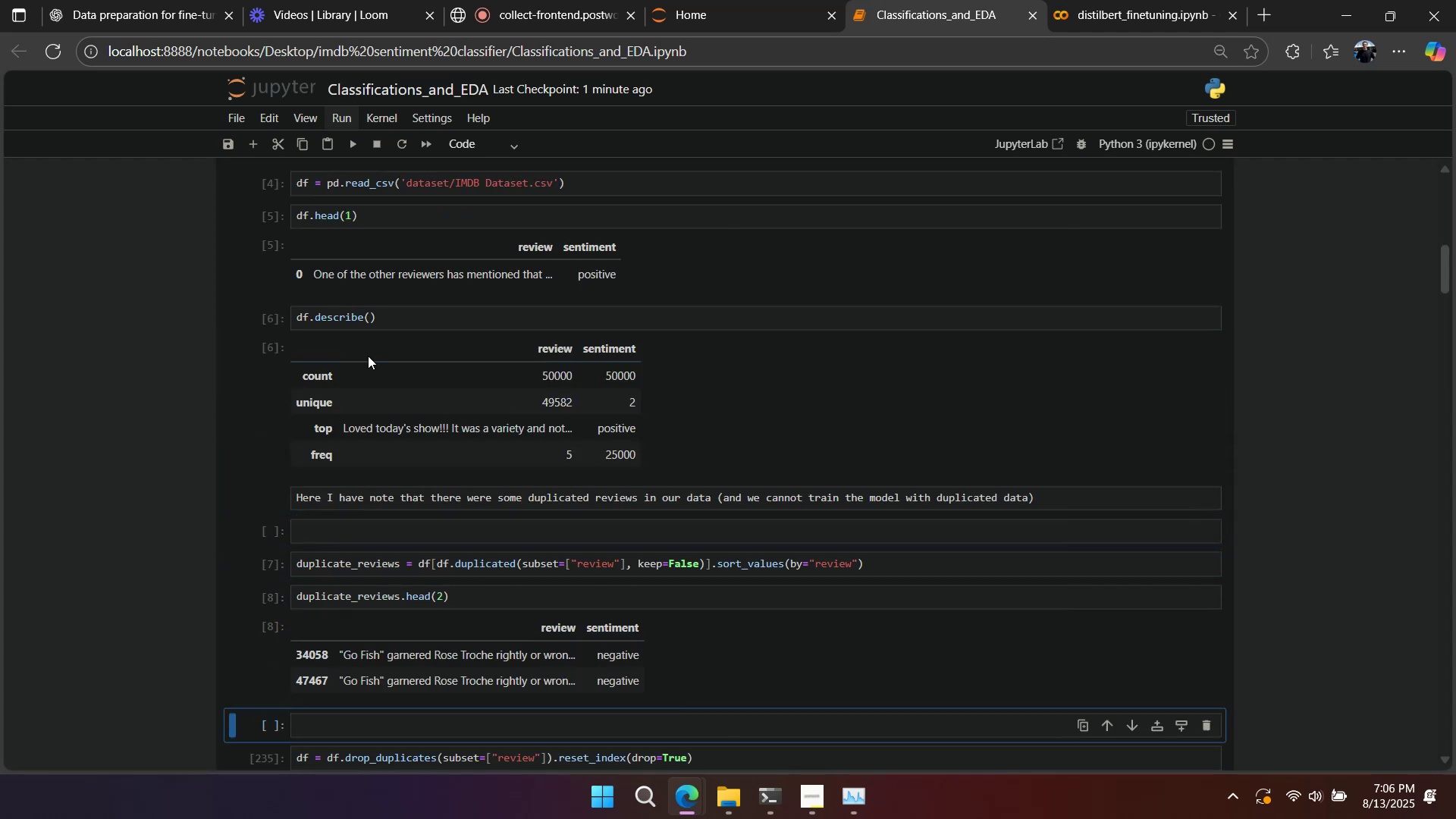 
key(Shift+Enter)
 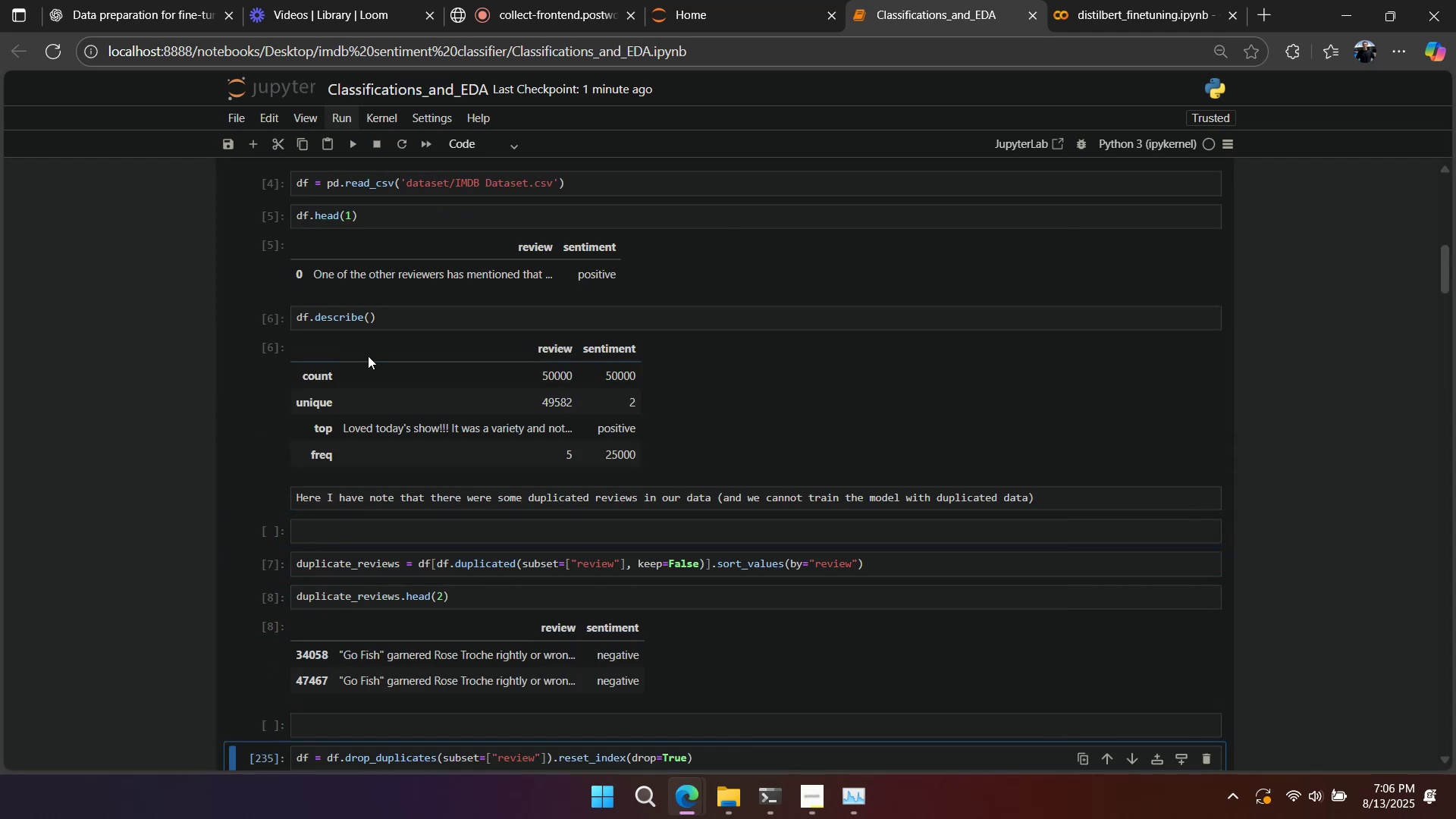 
key(Shift+Enter)
 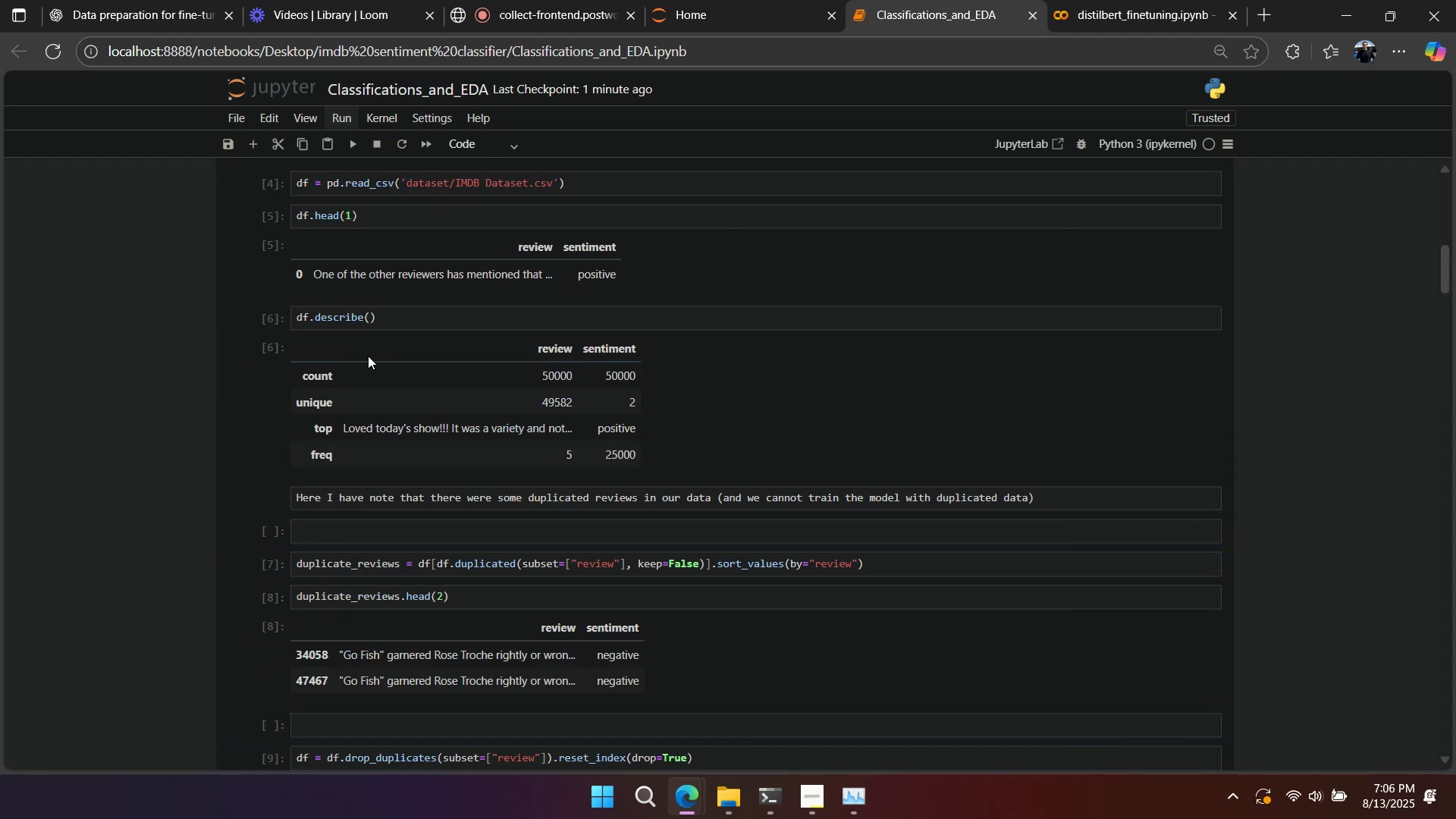 
key(Shift+Enter)
 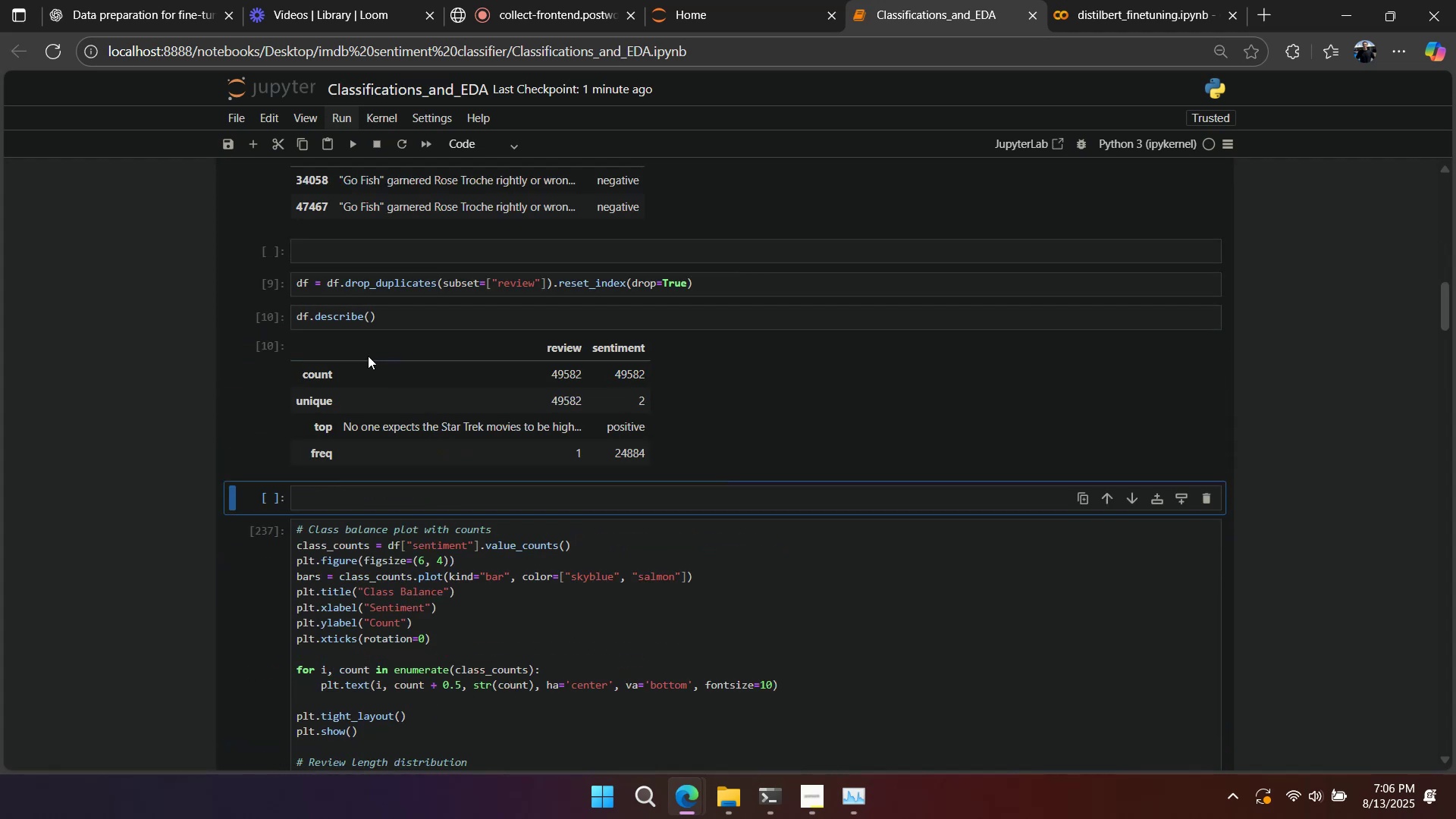 
key(Shift+Enter)
 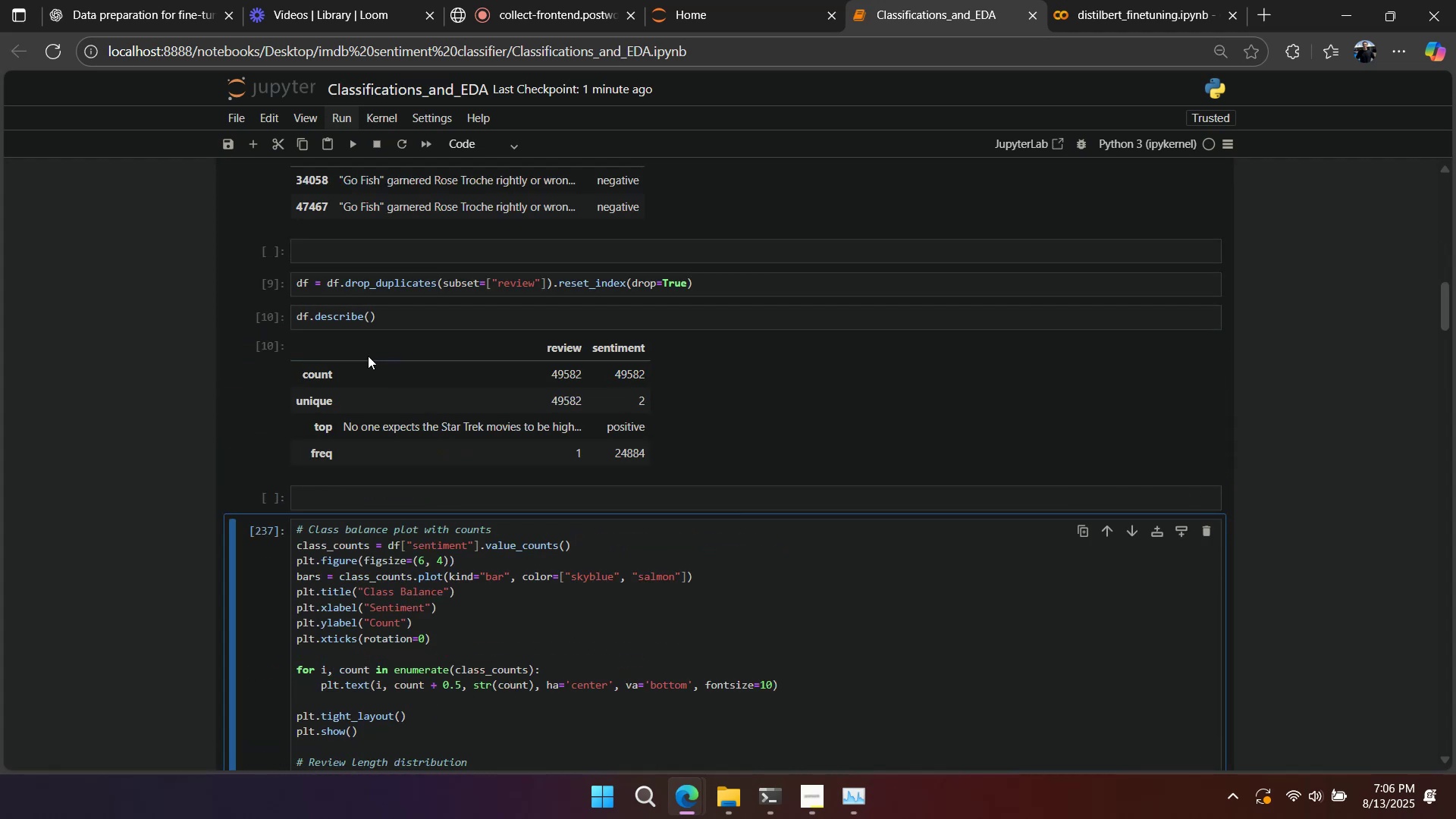 
key(Shift+Enter)
 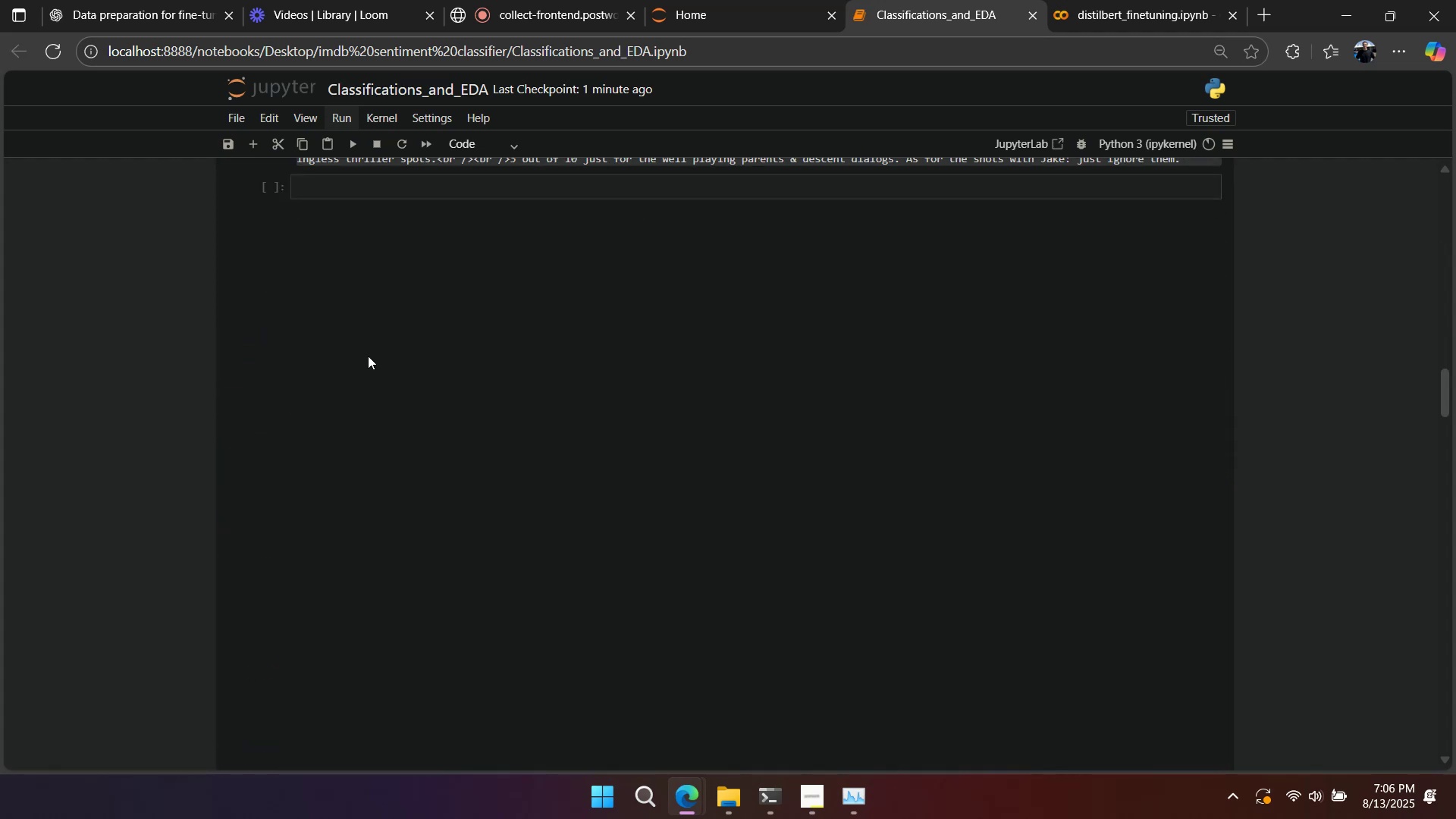 
key(Shift+Enter)
 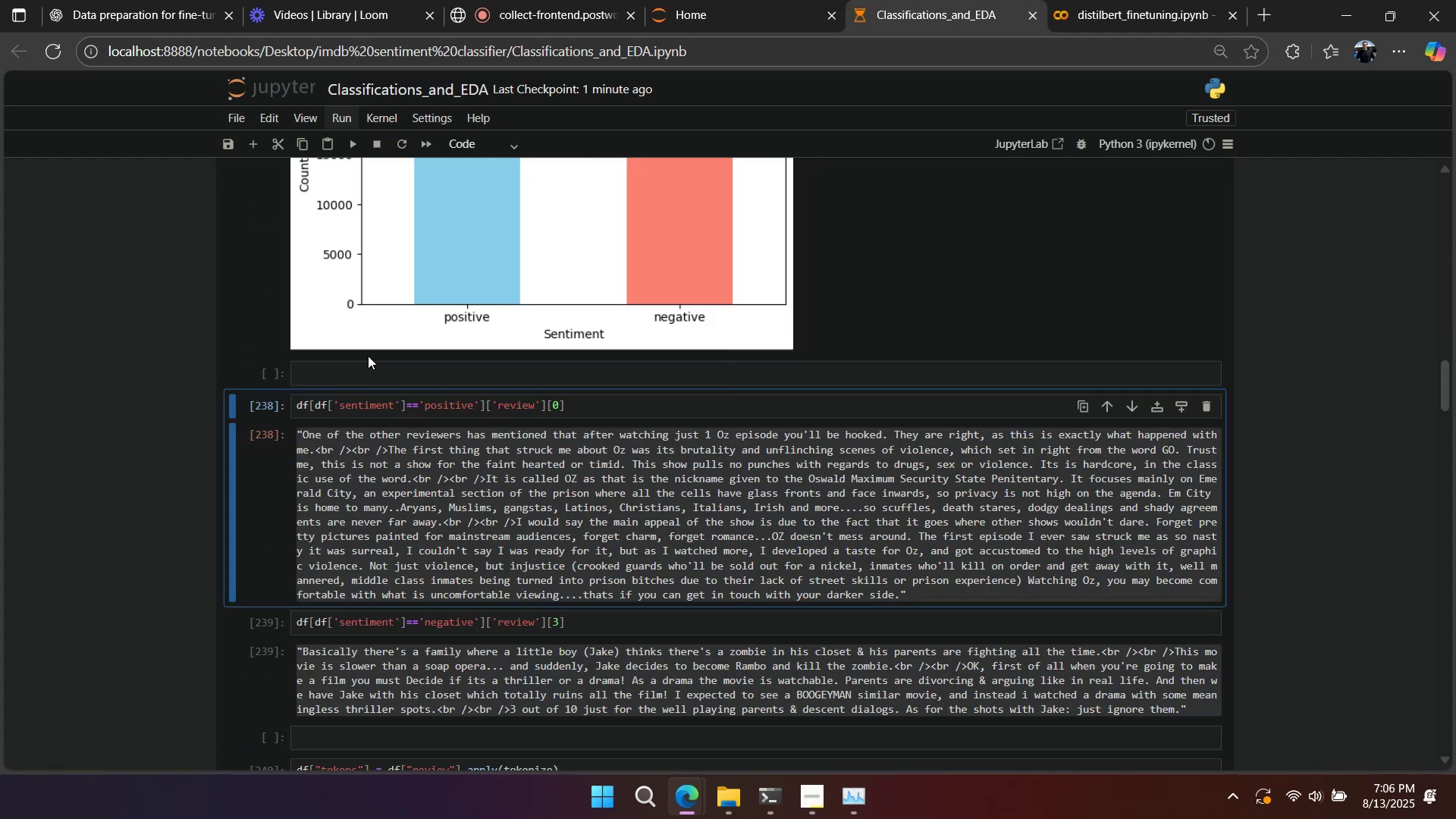 
key(Shift+Enter)
 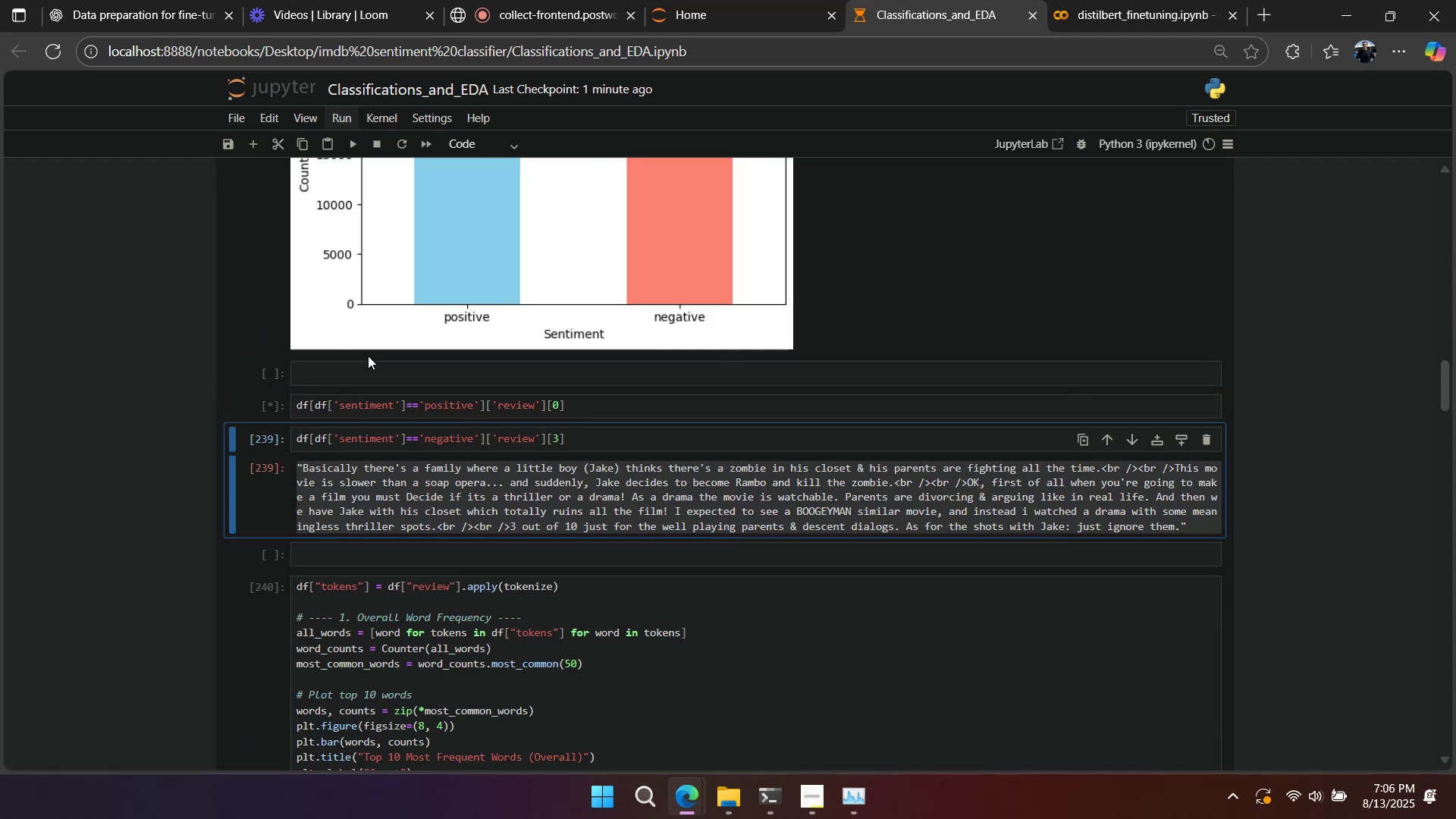 
key(Shift+Enter)
 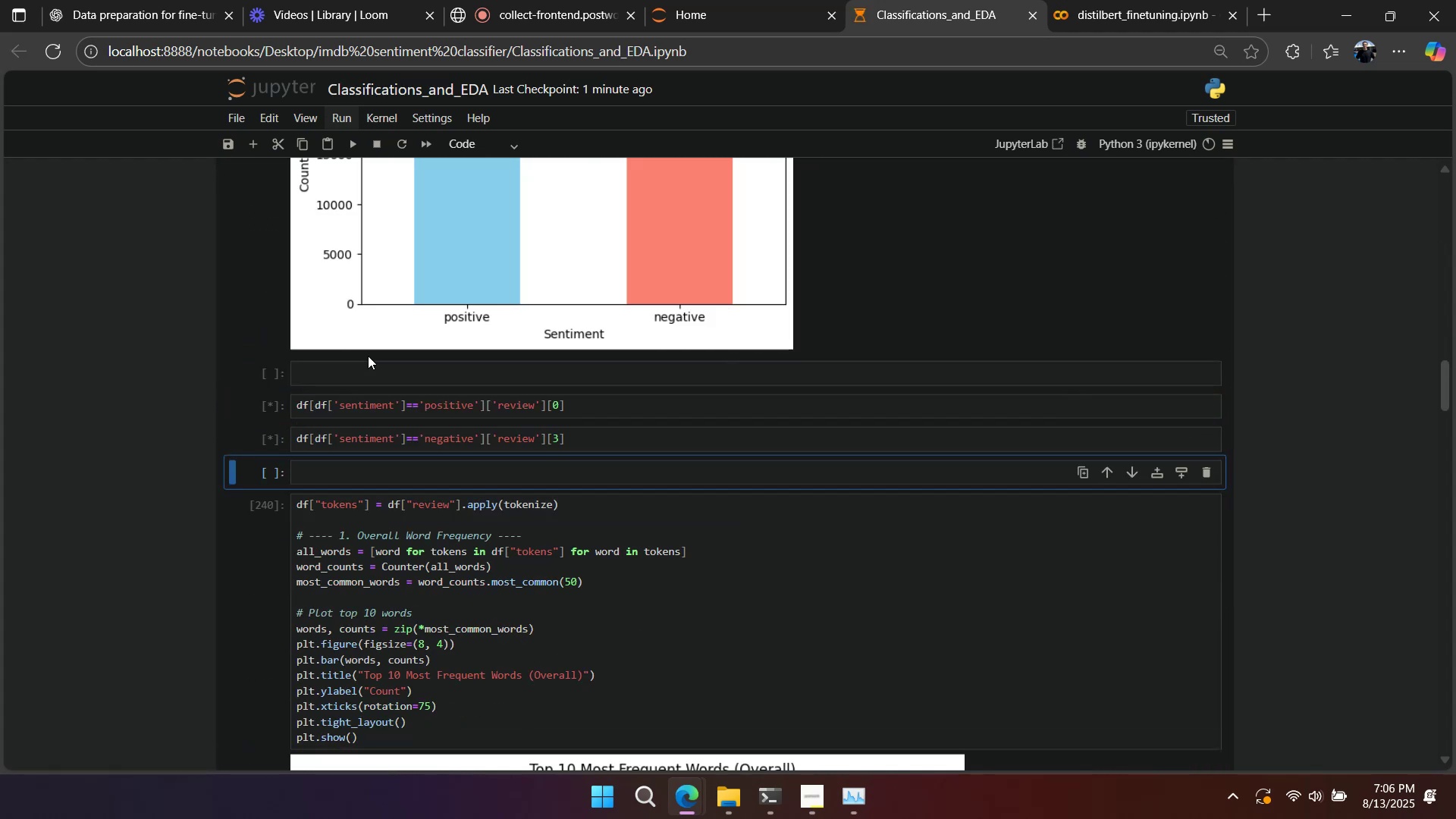 
key(Shift+Enter)
 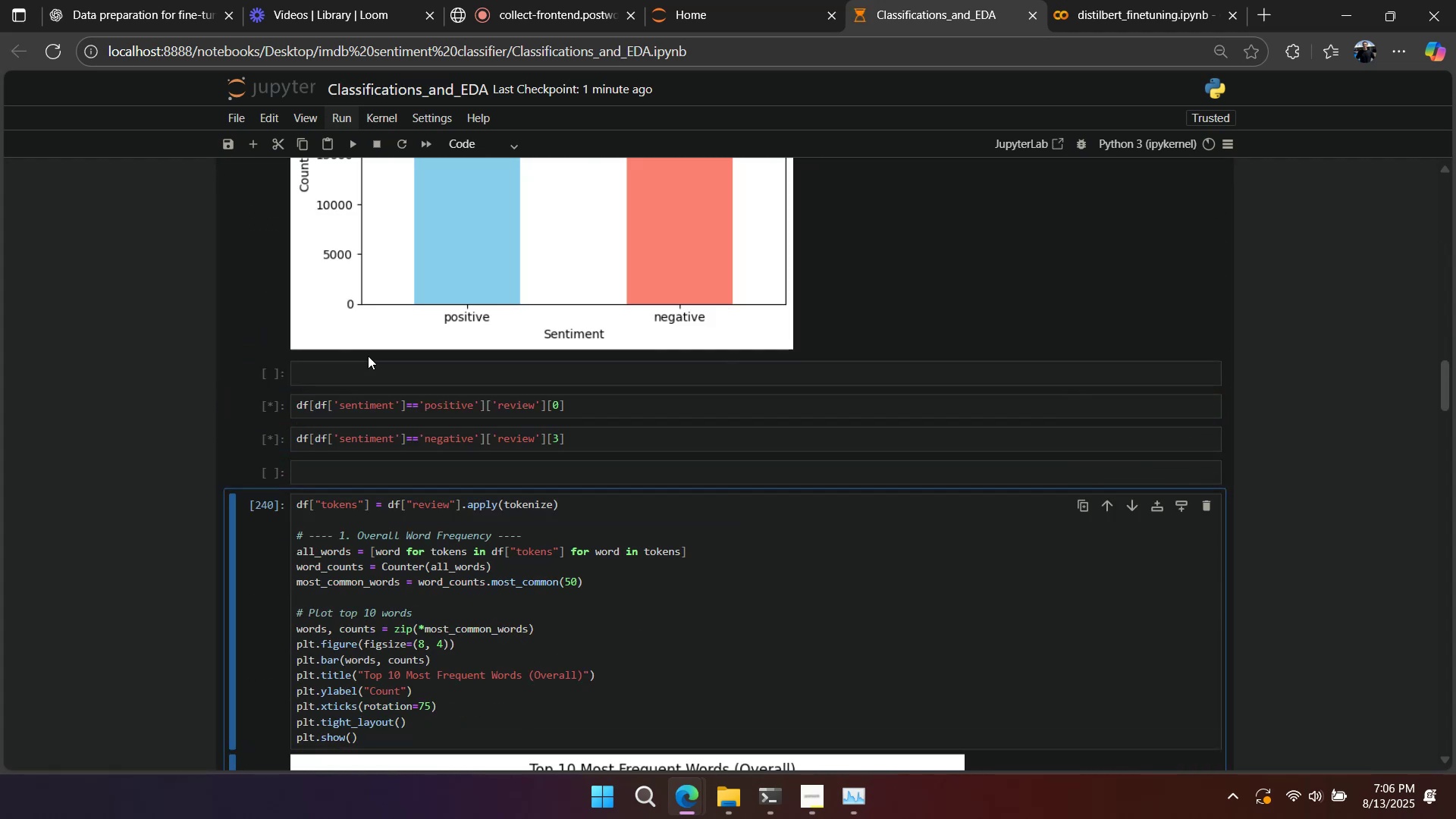 
key(Shift+Enter)
 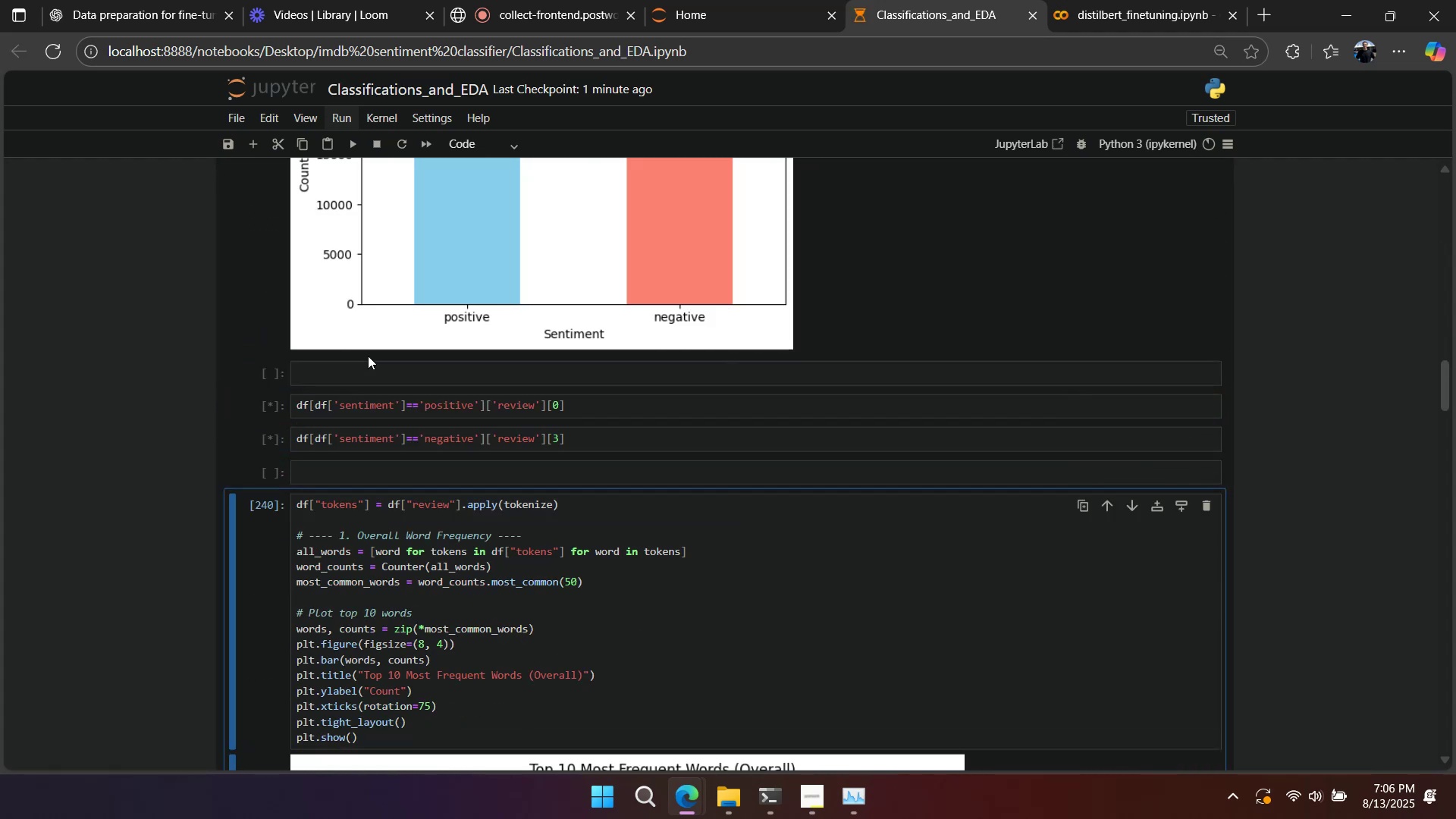 
hold_key(key=Enter, duration=0.3)
 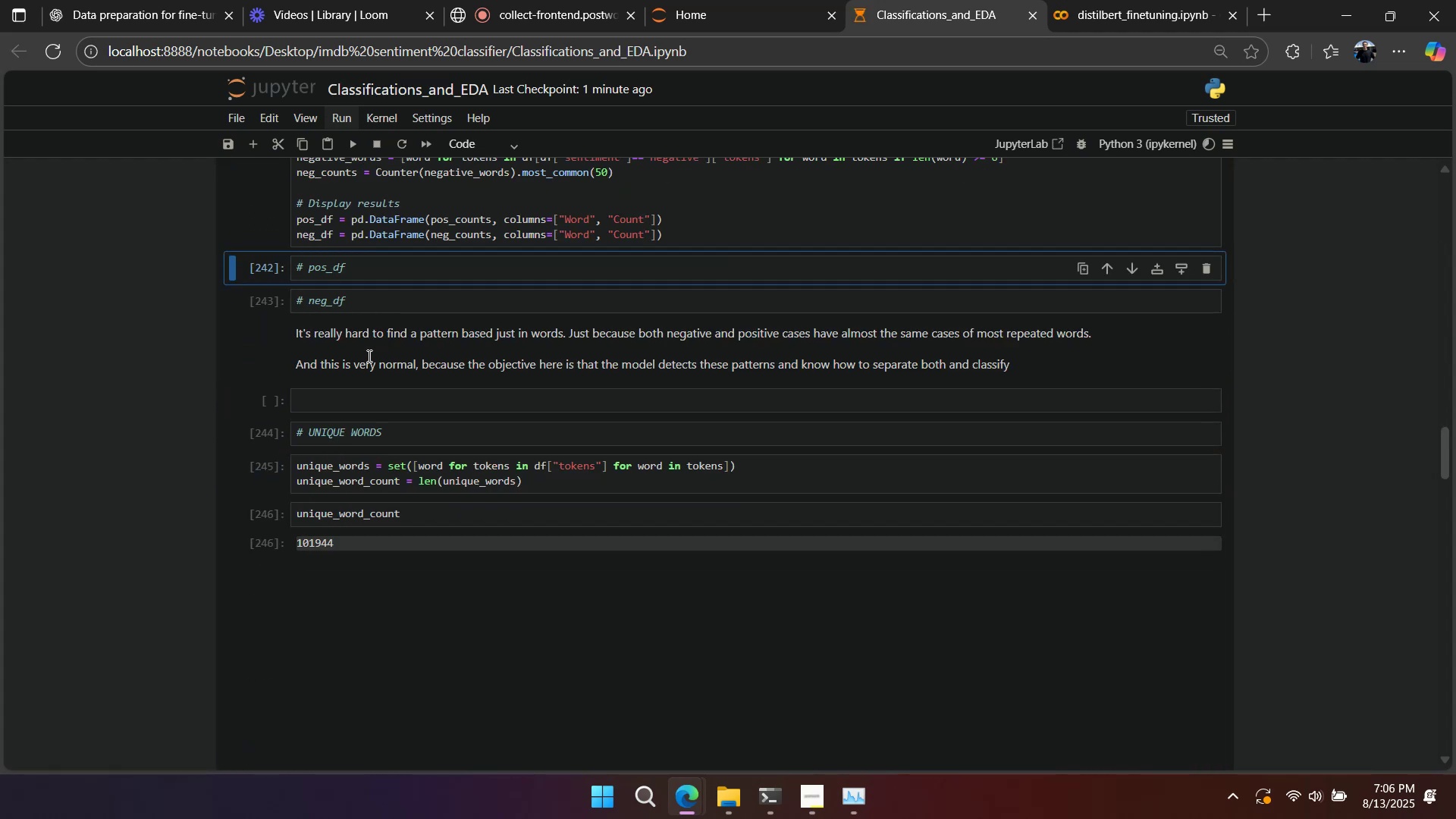 
key(Shift+Enter)
 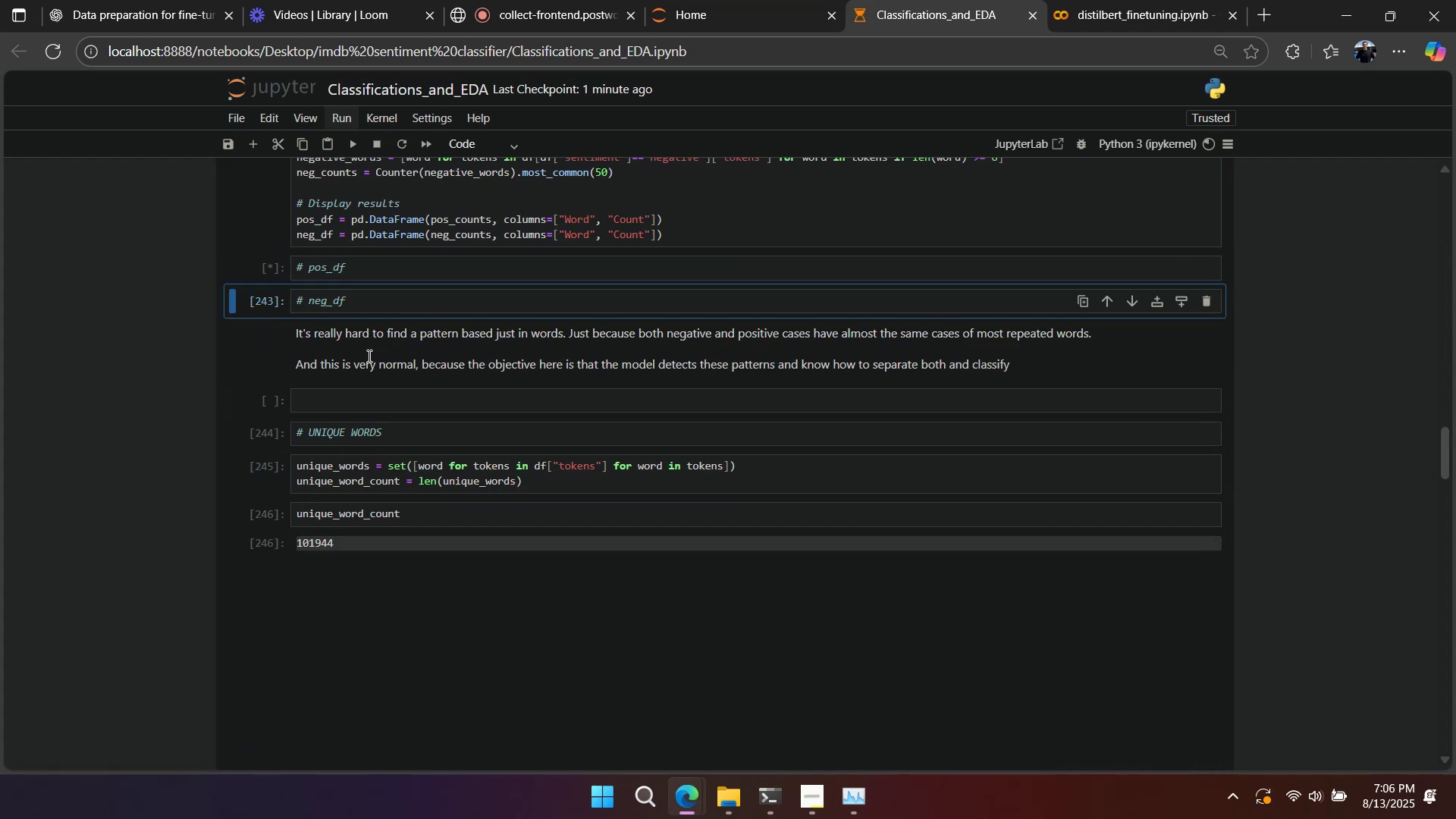 
key(Shift+Enter)
 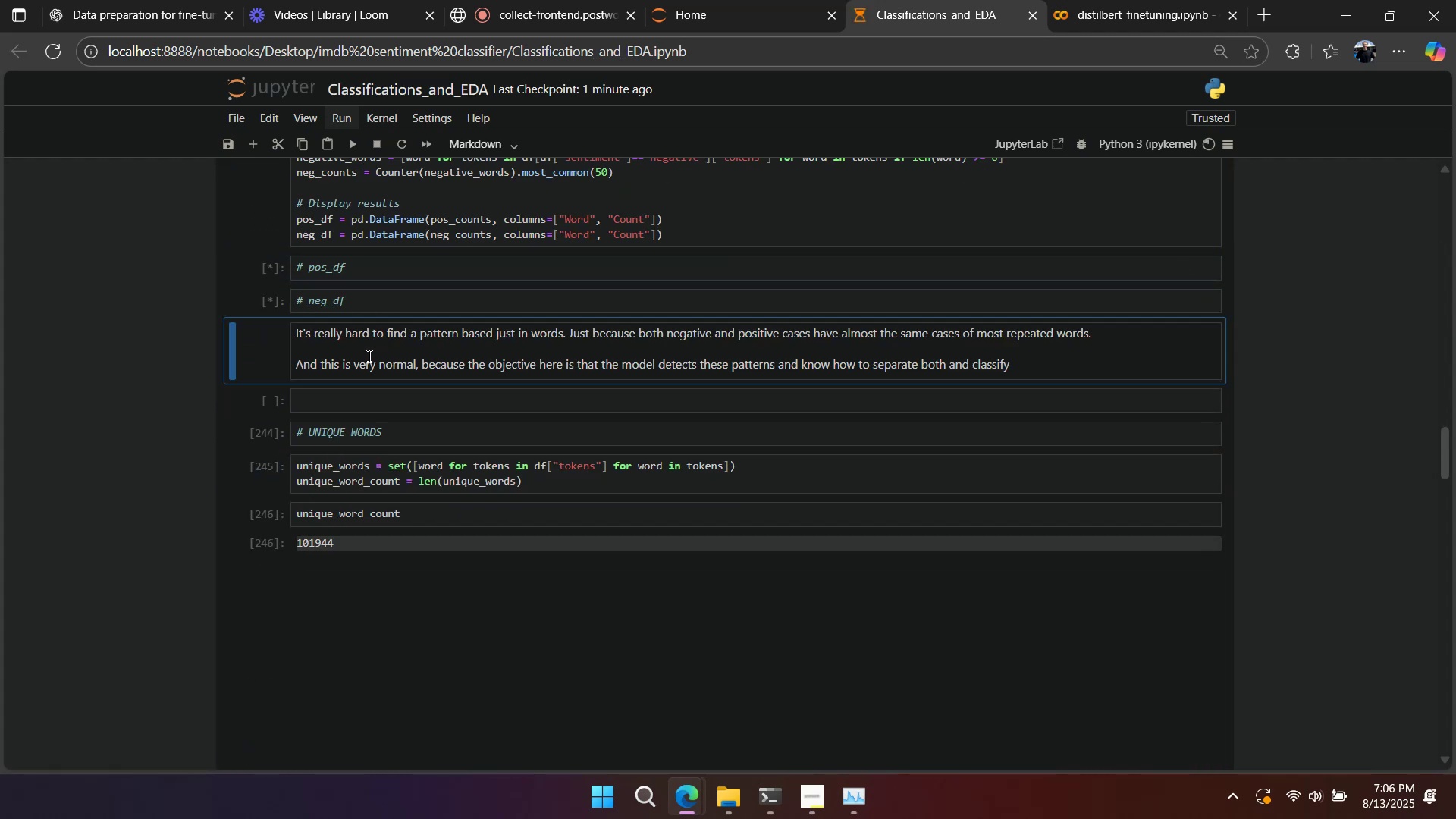 
key(Shift+Enter)
 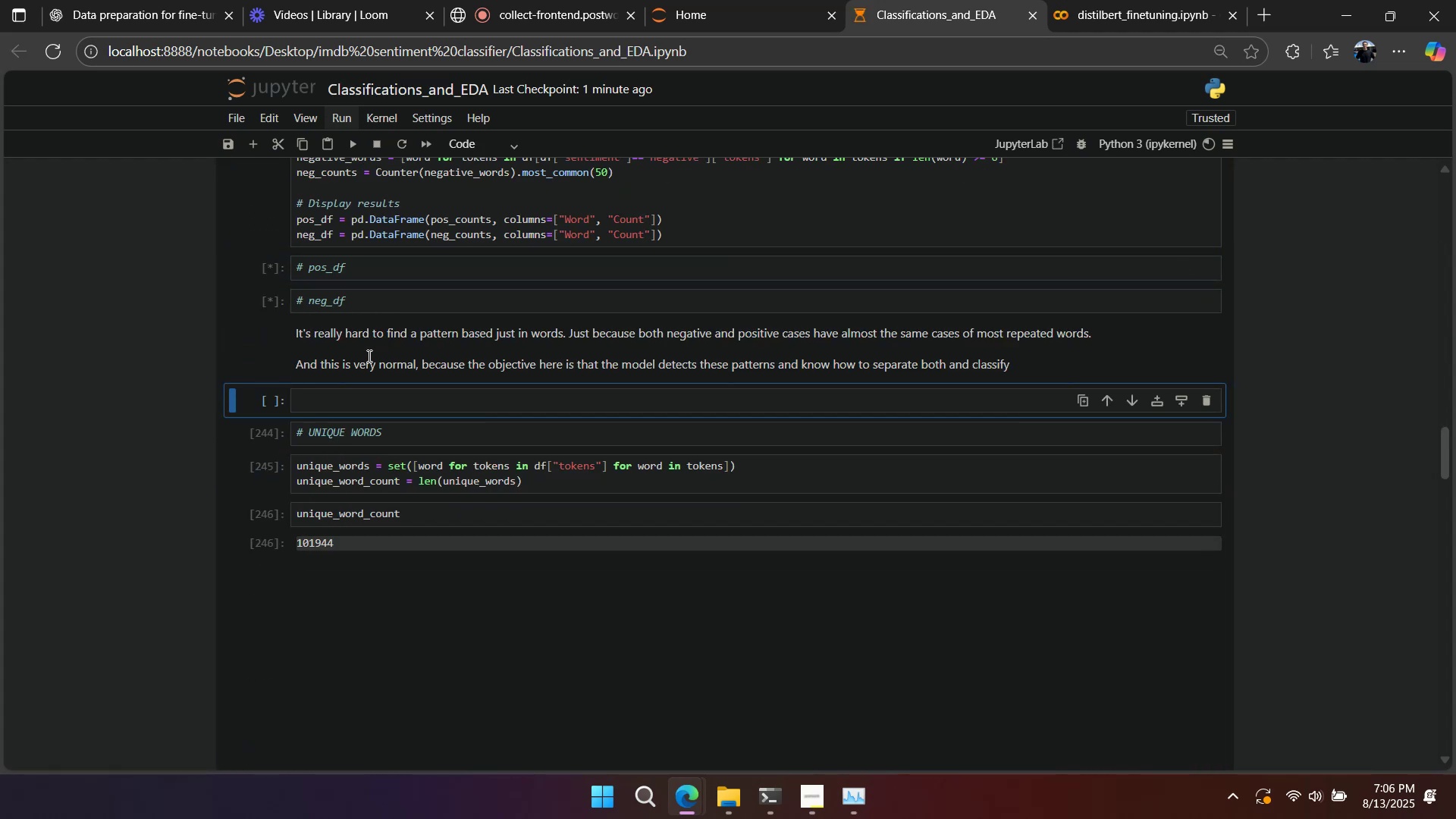 
key(Shift+Enter)
 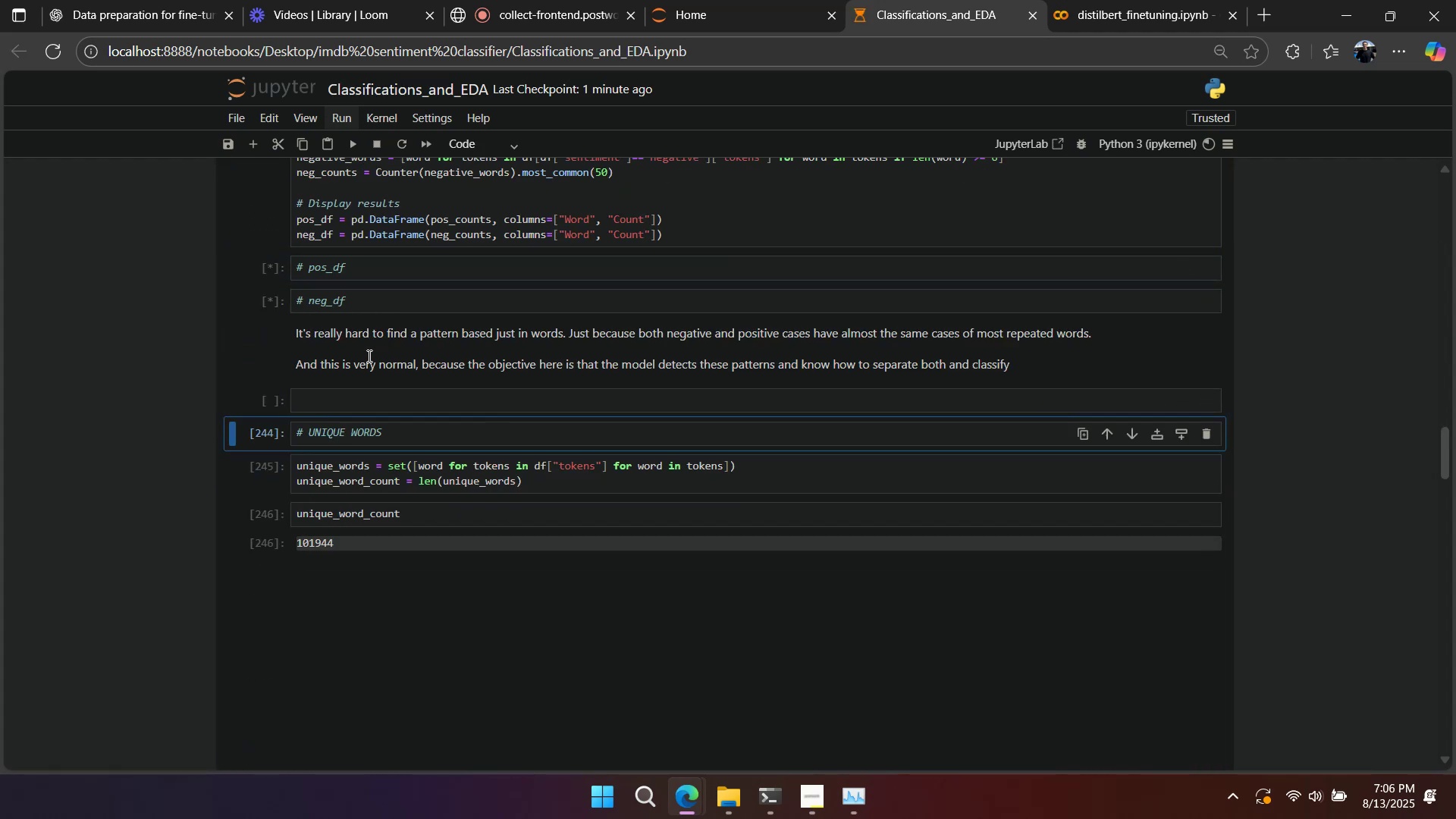 
key(Shift+Enter)
 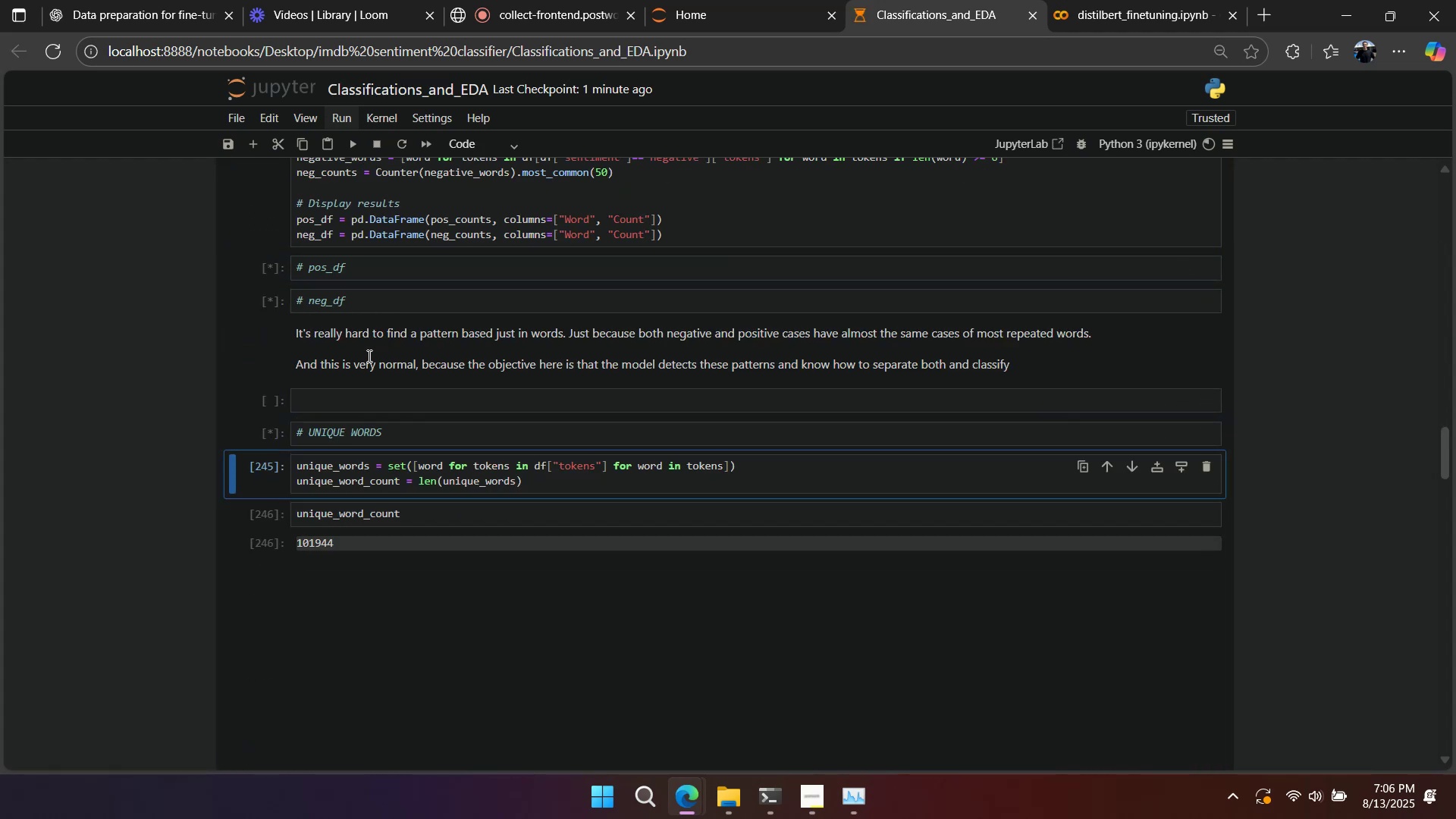 
key(Shift+Enter)
 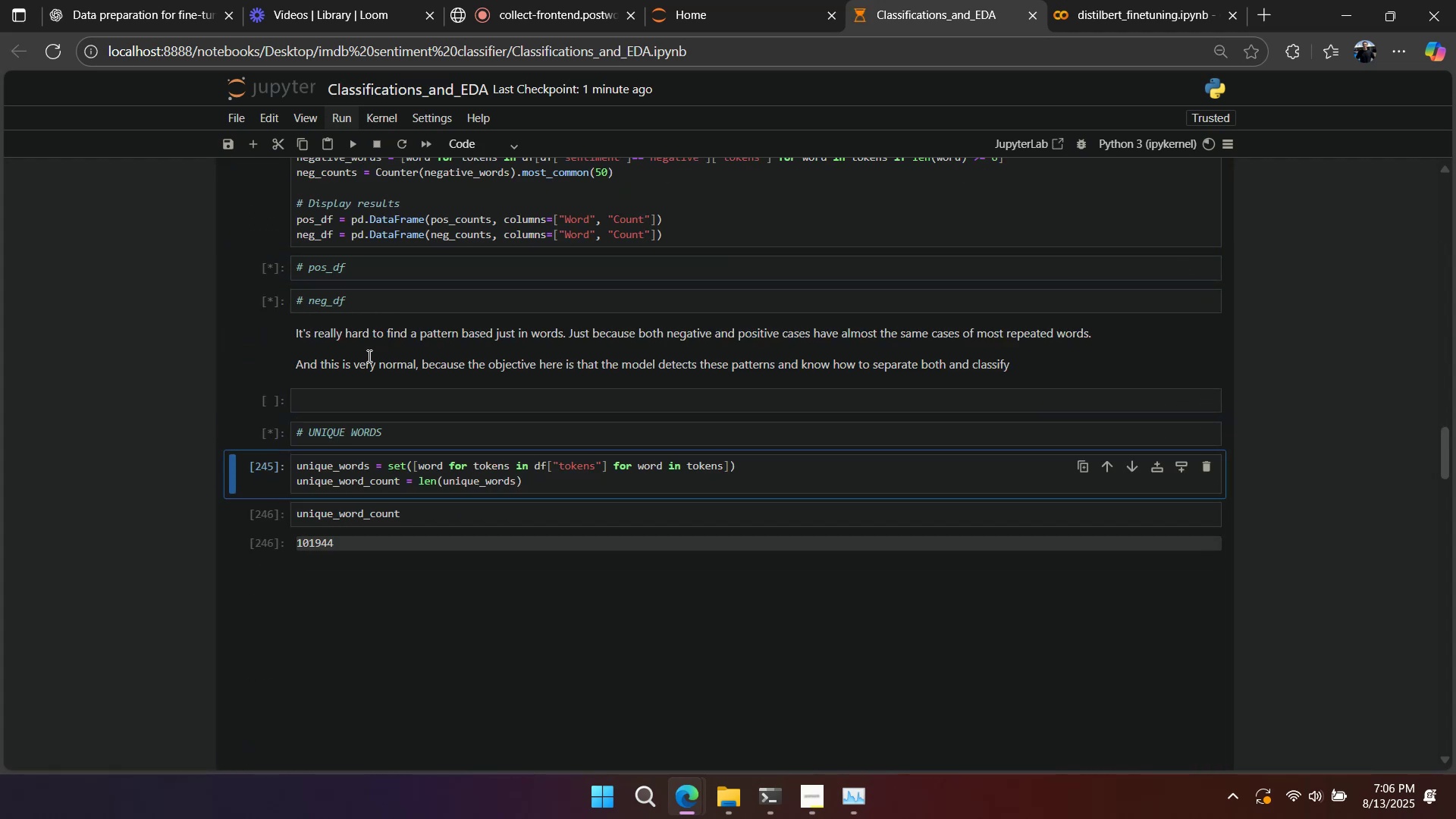 
key(Shift+Enter)
 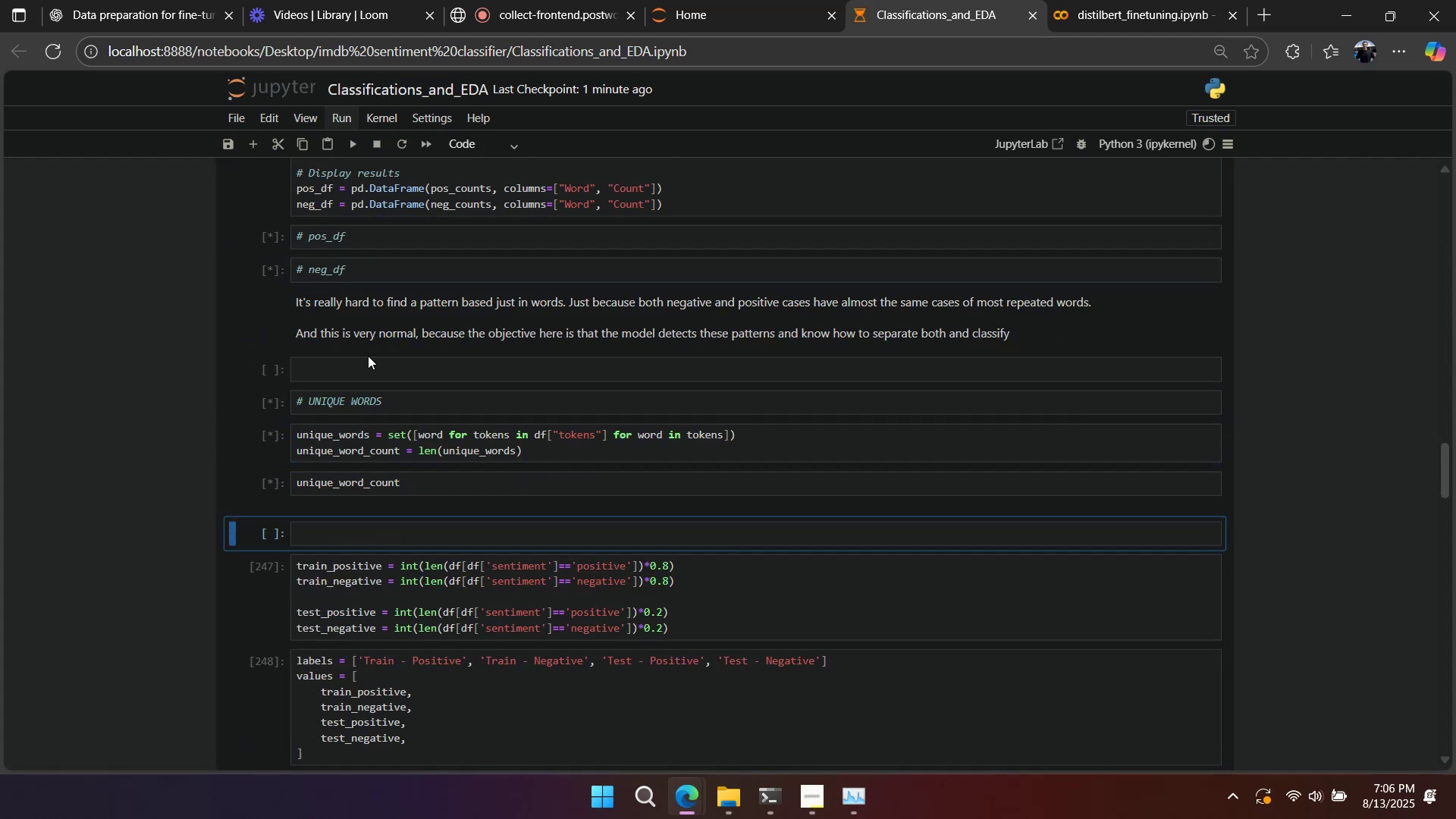 
key(Shift+Enter)
 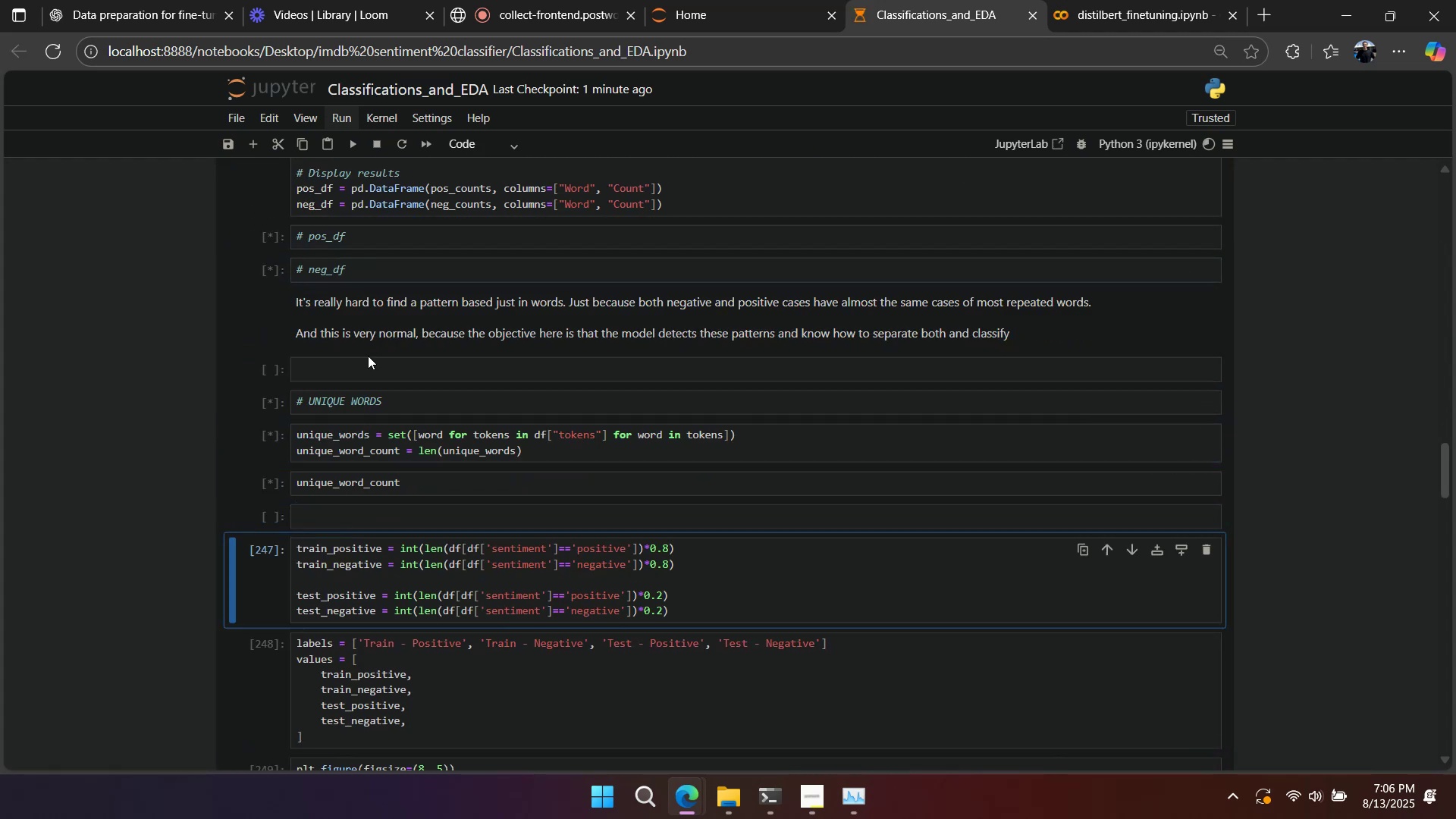 
key(Shift+Enter)
 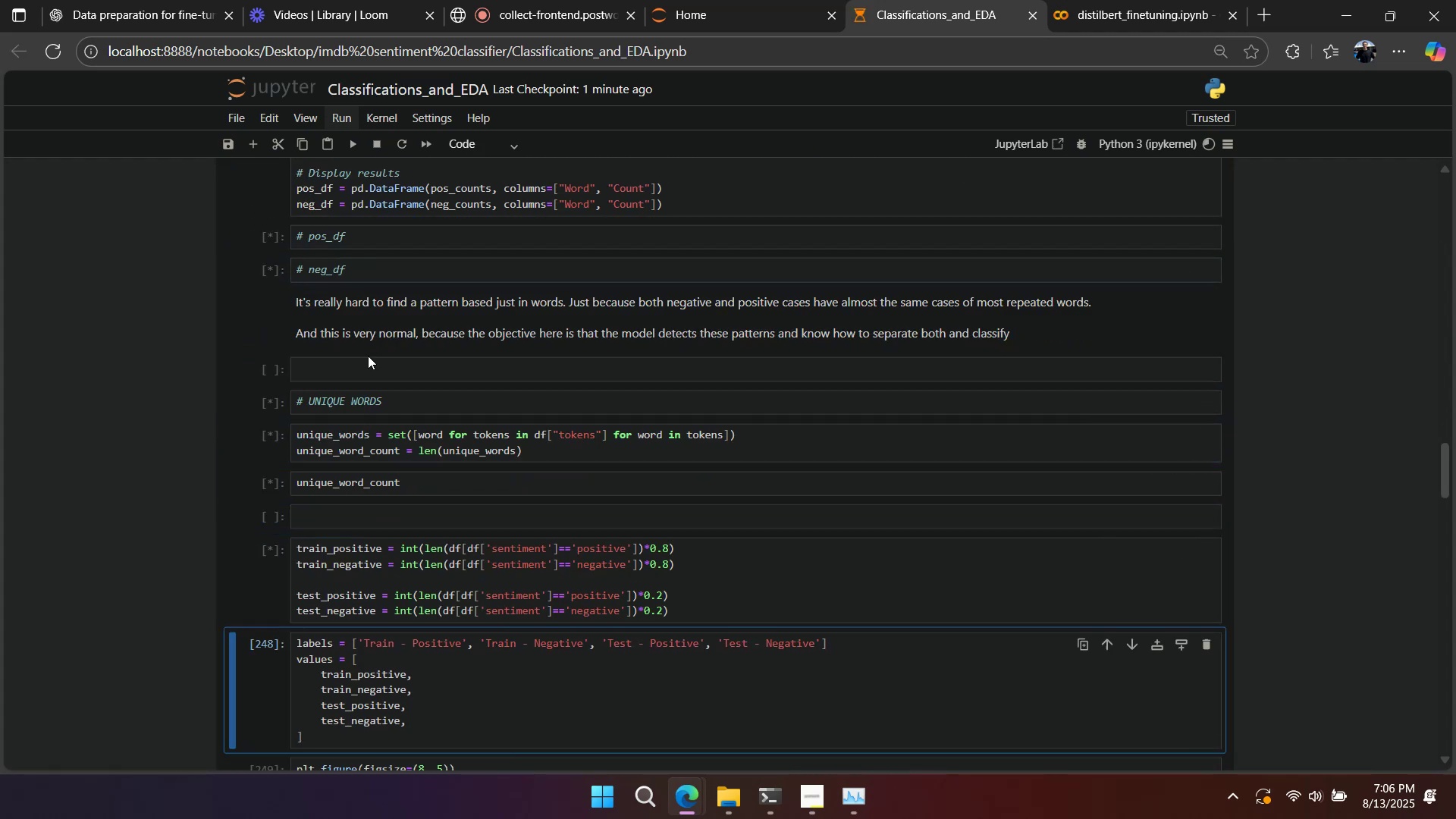 
key(Shift+Enter)
 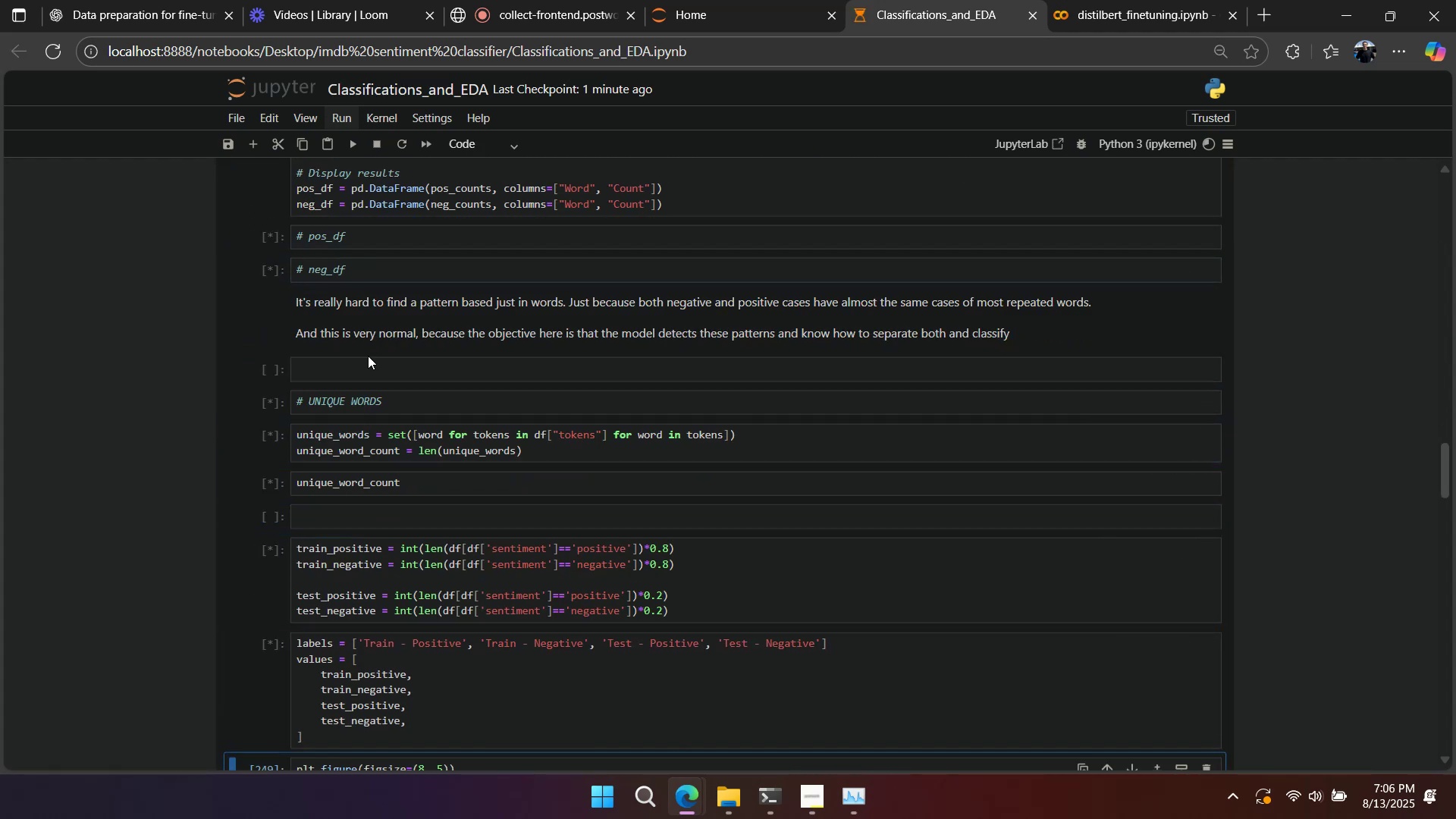 
key(Shift+Enter)
 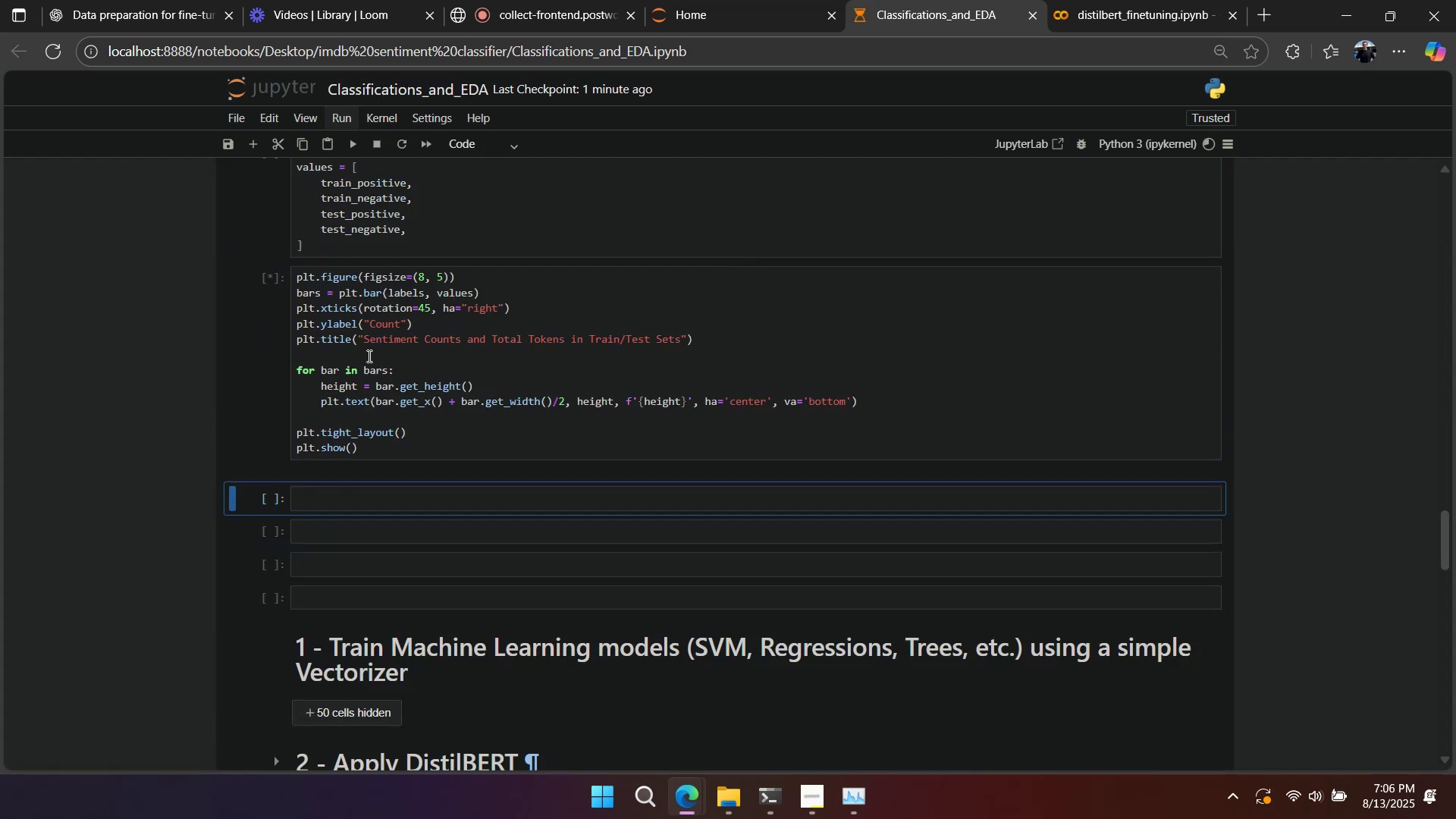 
key(Shift+Enter)
 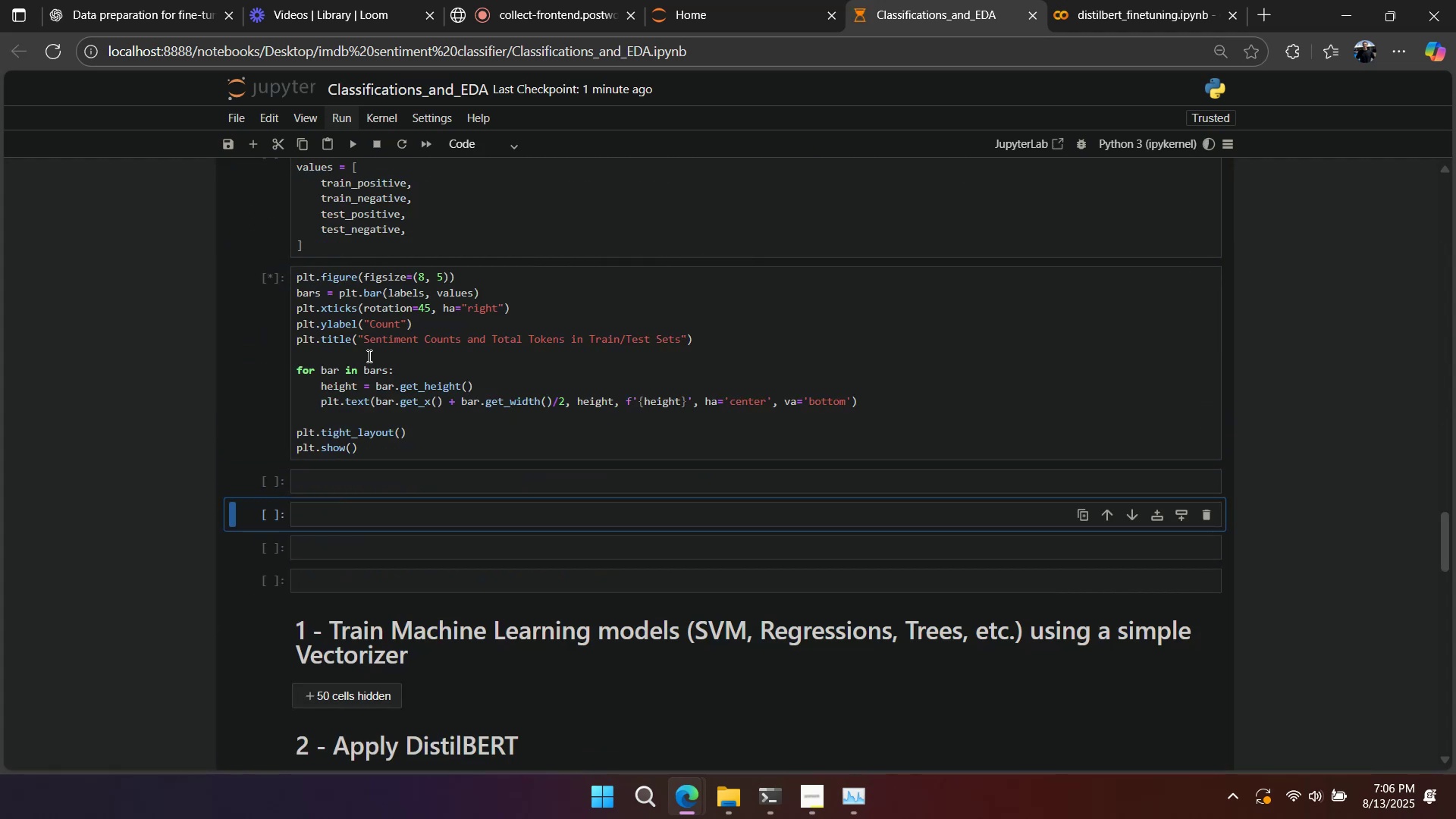 
key(Shift+Enter)
 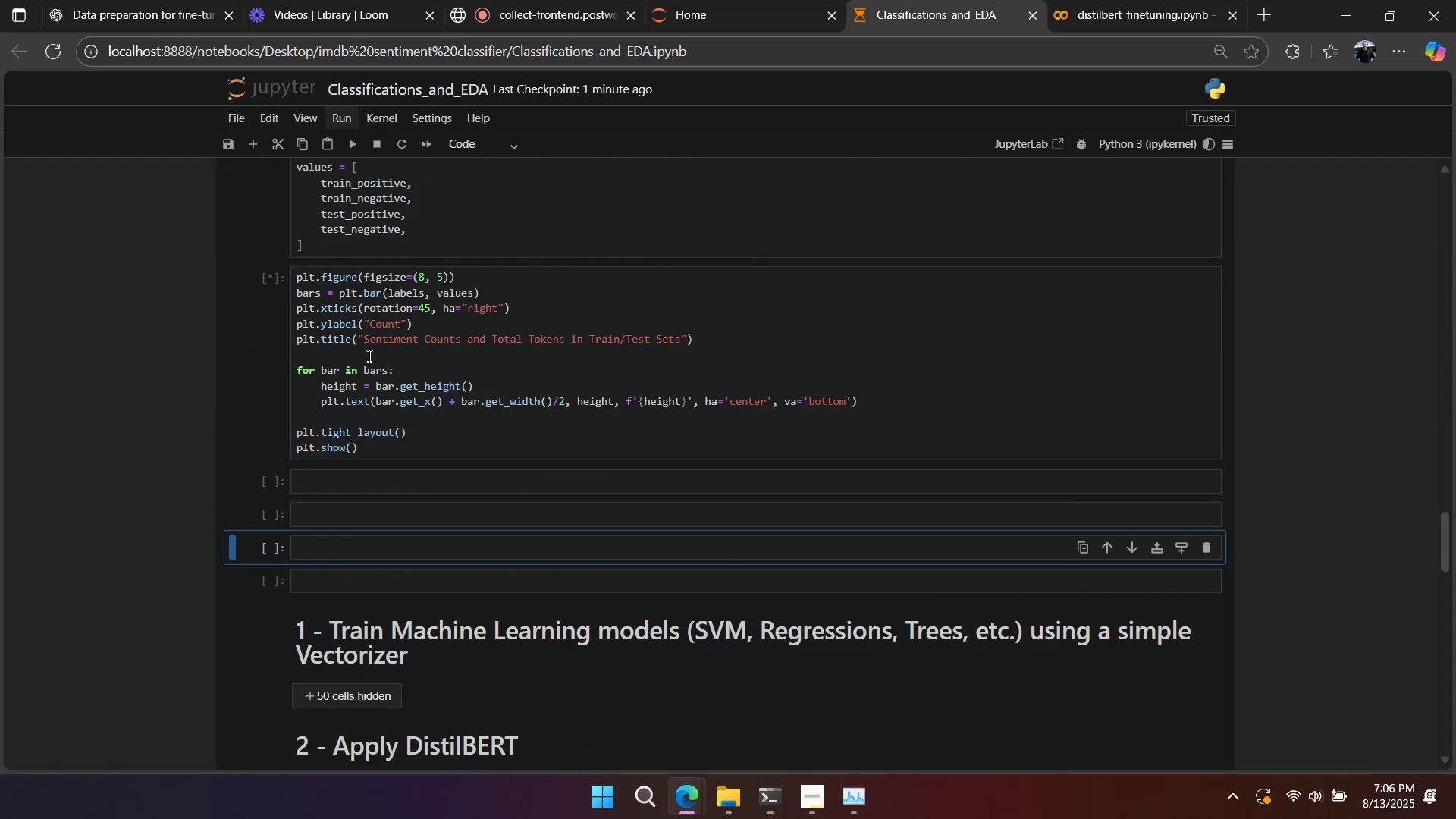 
key(Shift+Enter)
 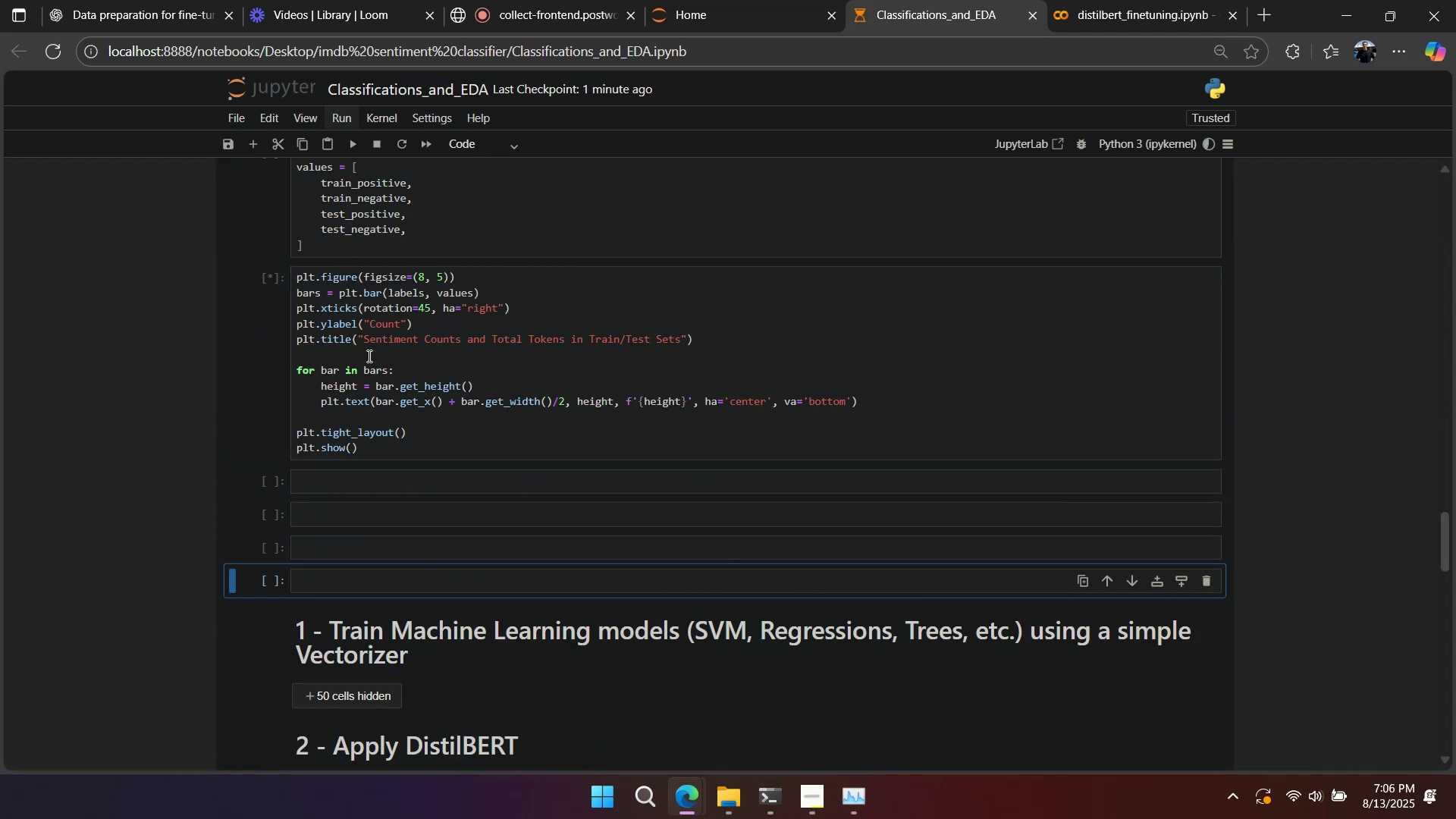 
scroll: coordinate [396, 353], scroll_direction: down, amount: 7.0
 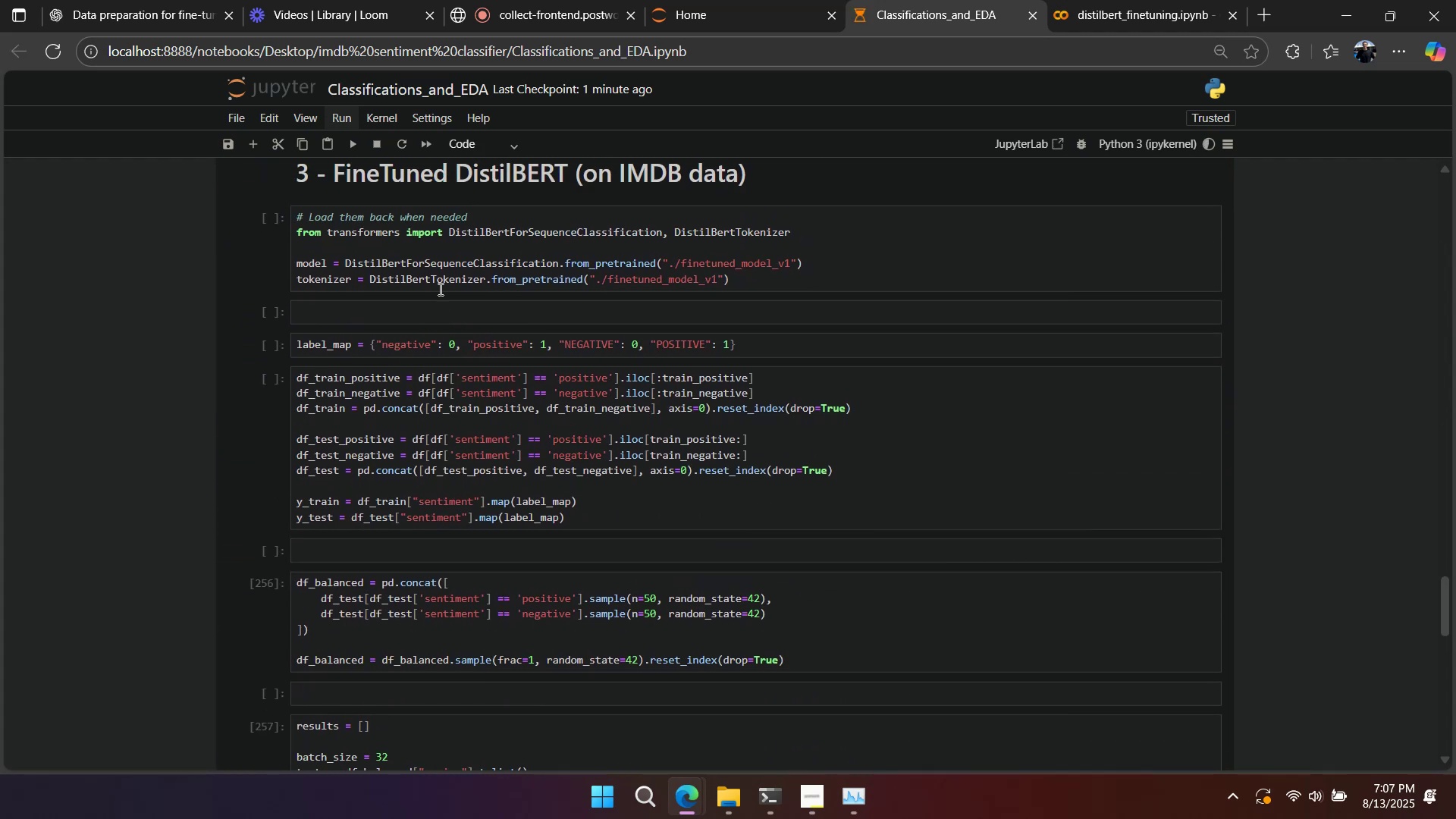 
left_click([439, 289])
 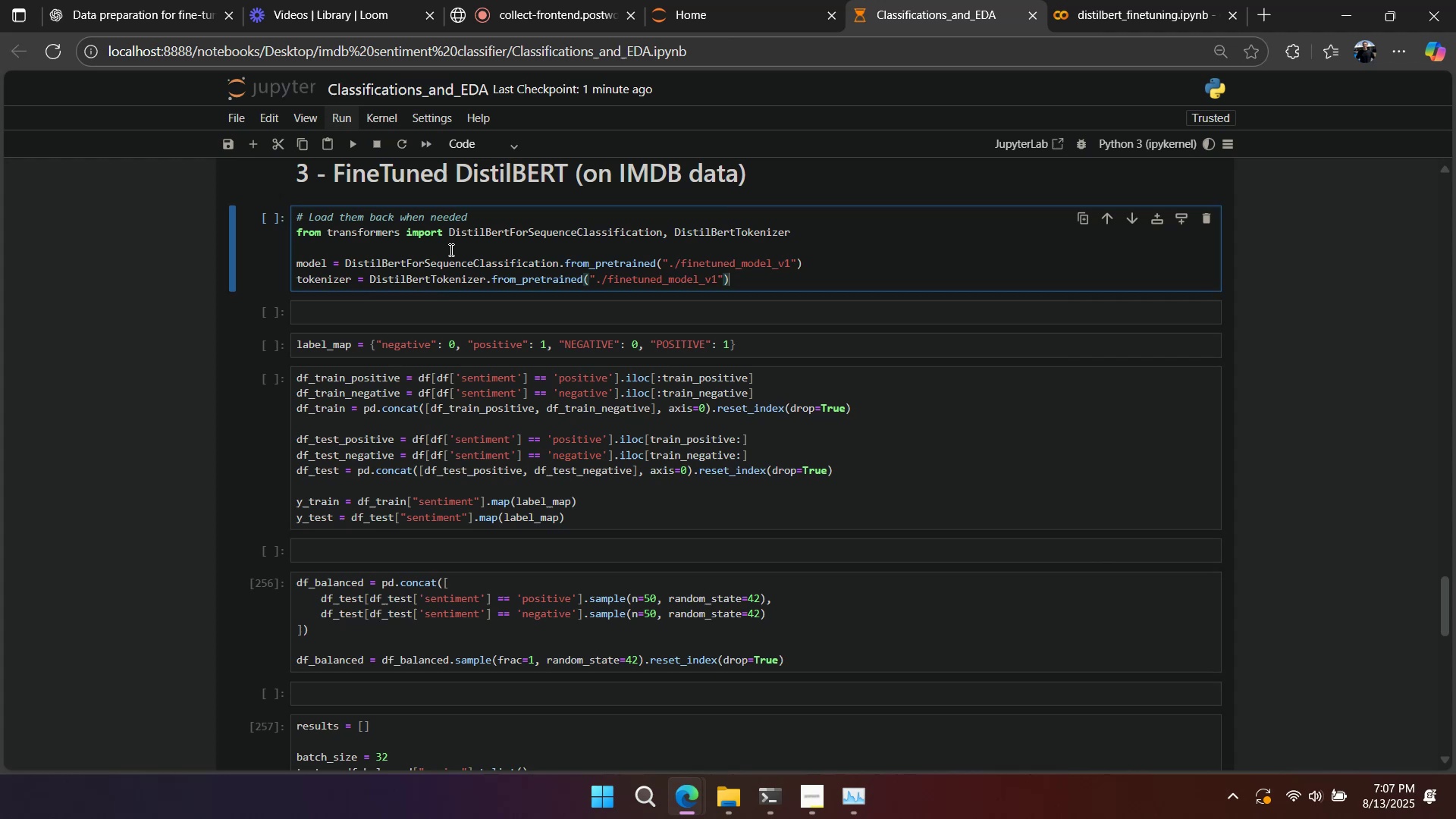 
hold_key(key=Enter, duration=0.82)
 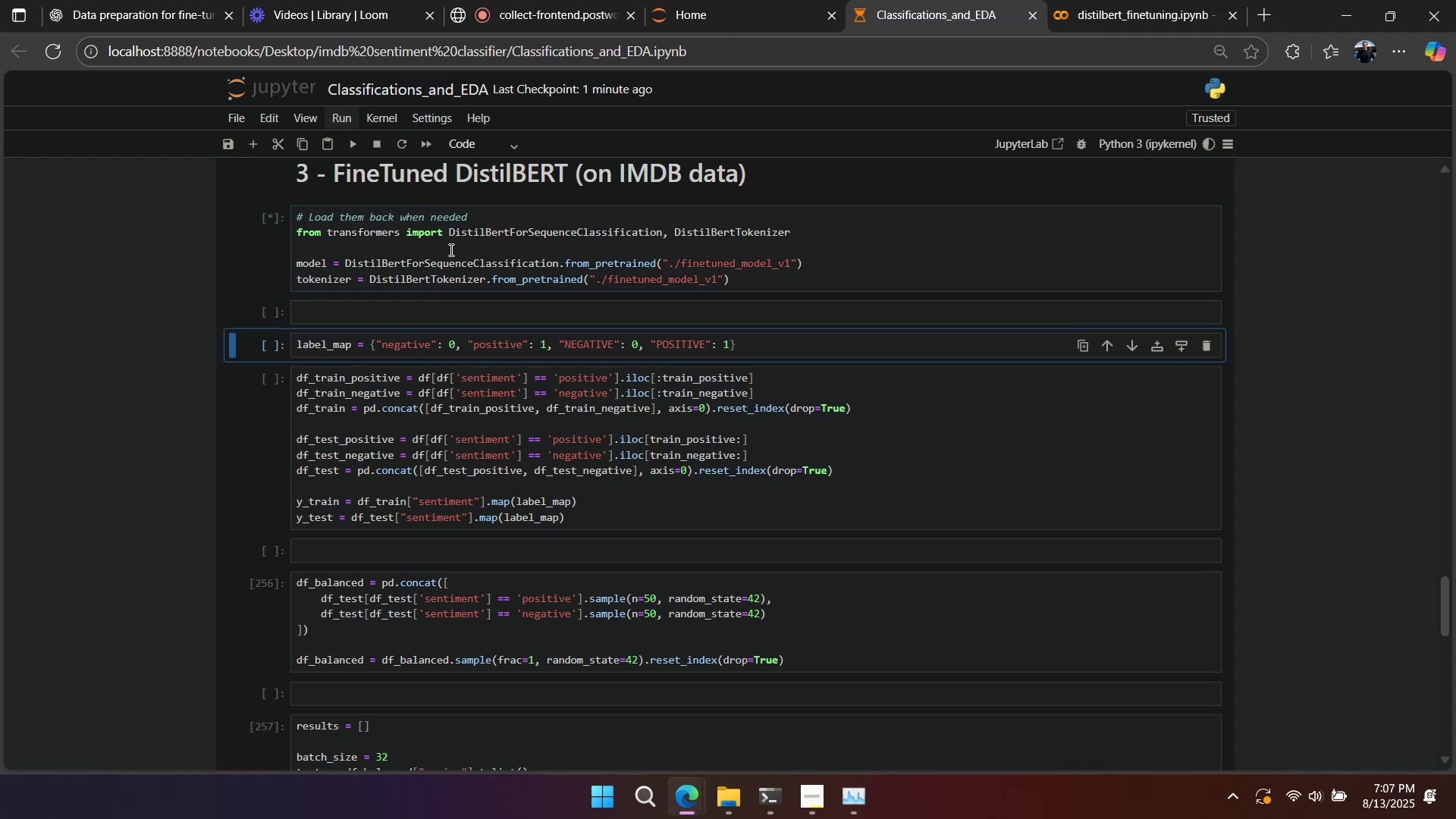 
key(Shift+Enter)
 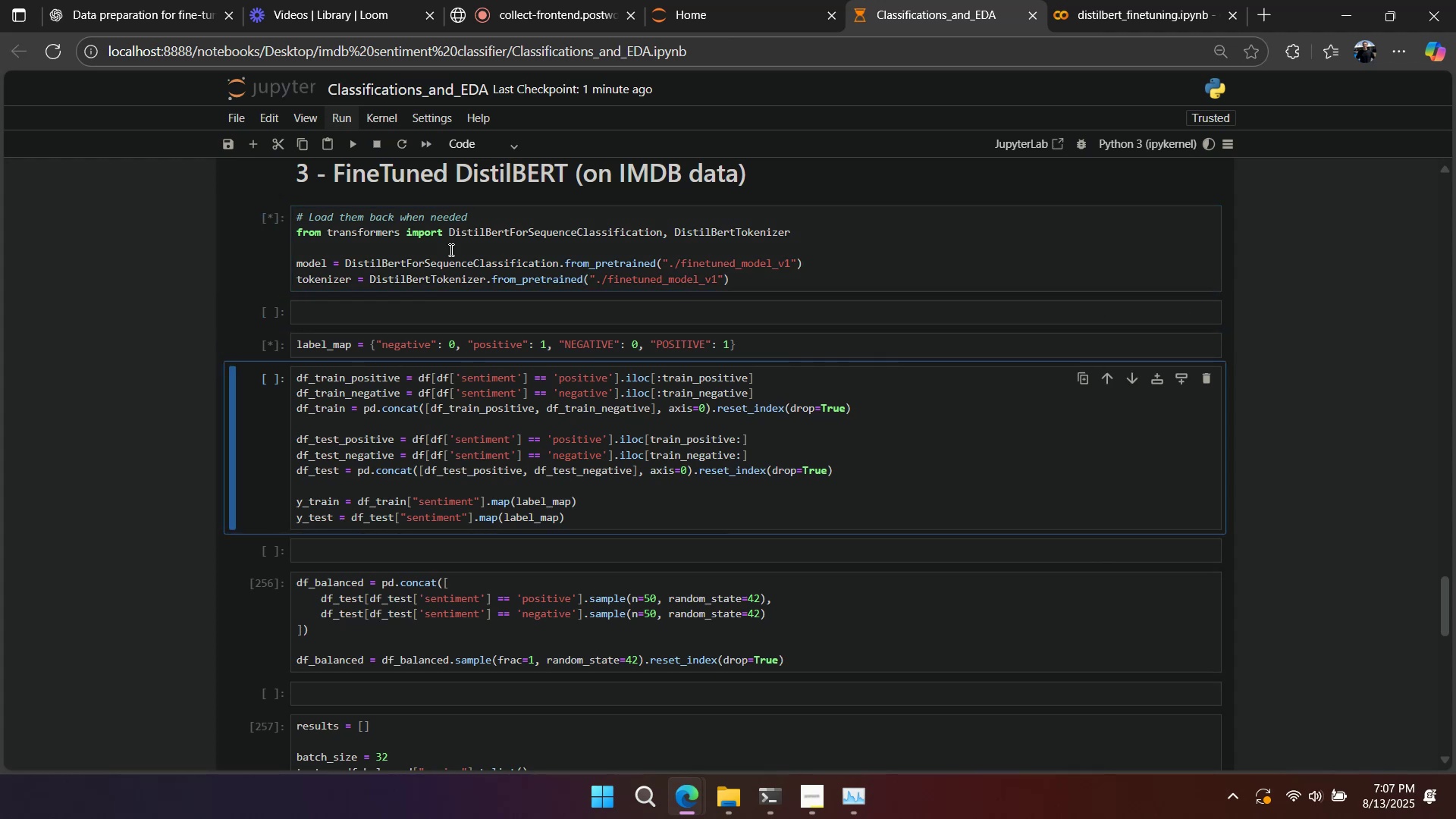 
key(Shift+Enter)
 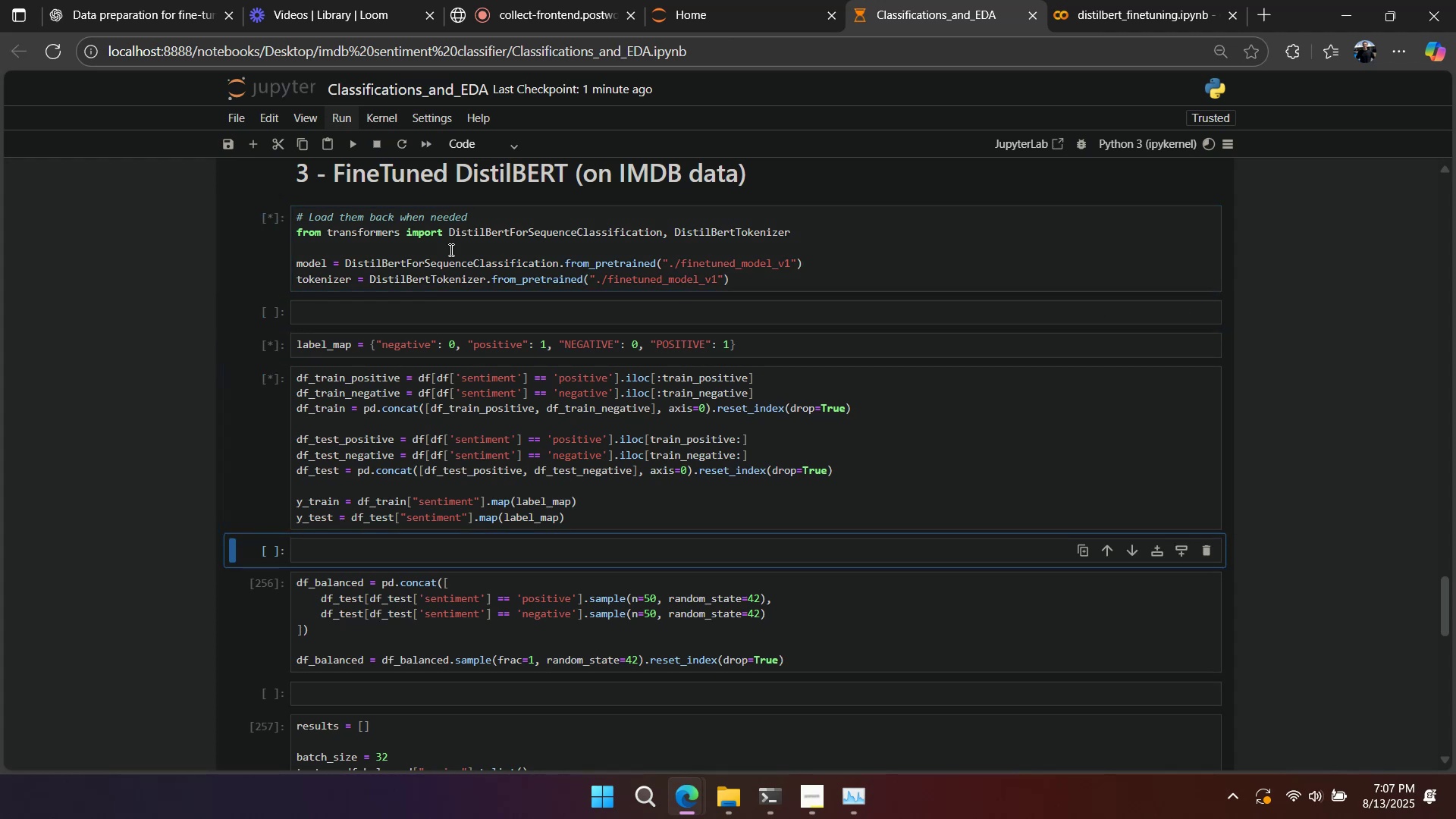 
key(Shift+Enter)
 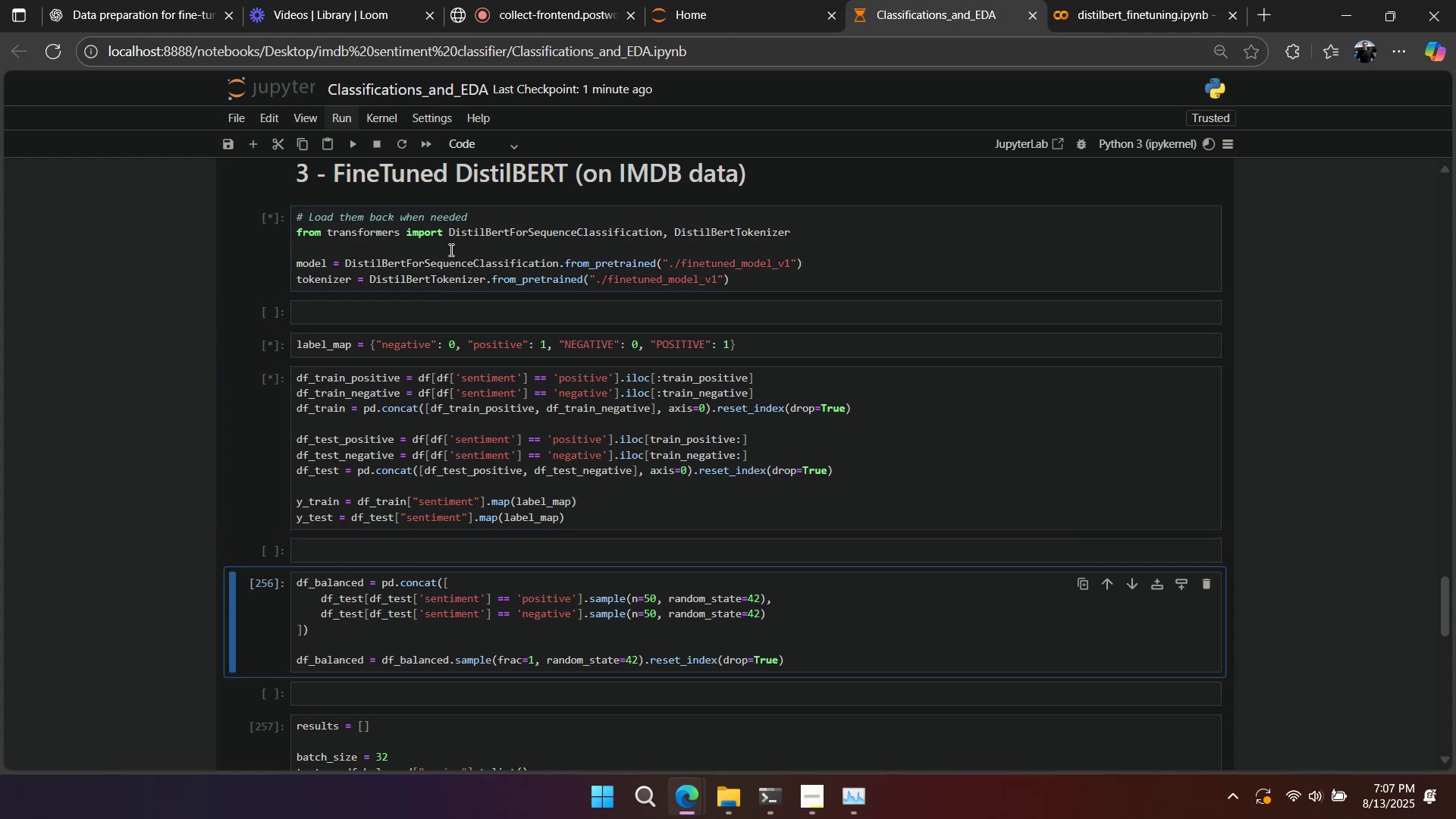 
key(Shift+Enter)
 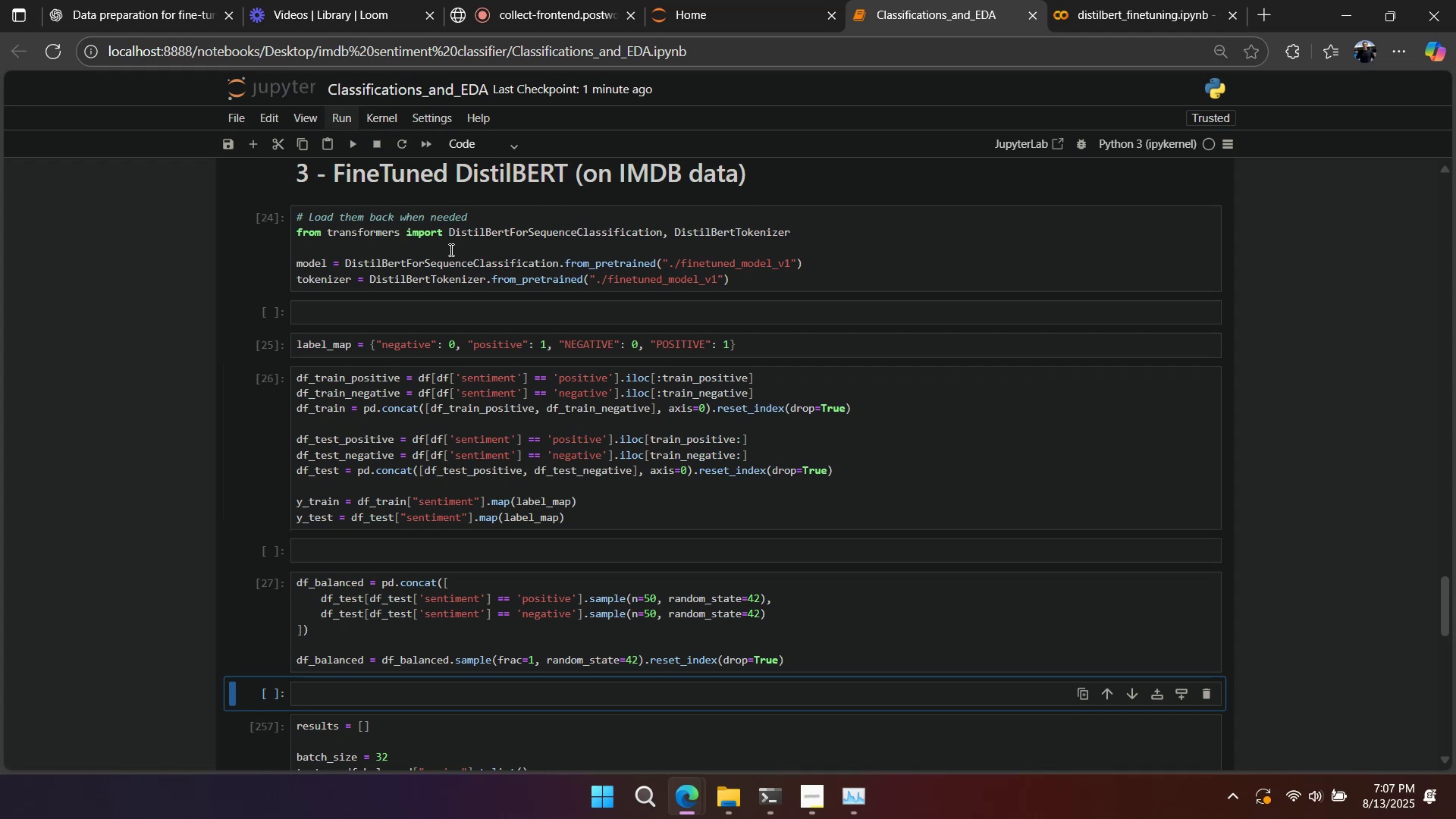 
wait(20.46)
 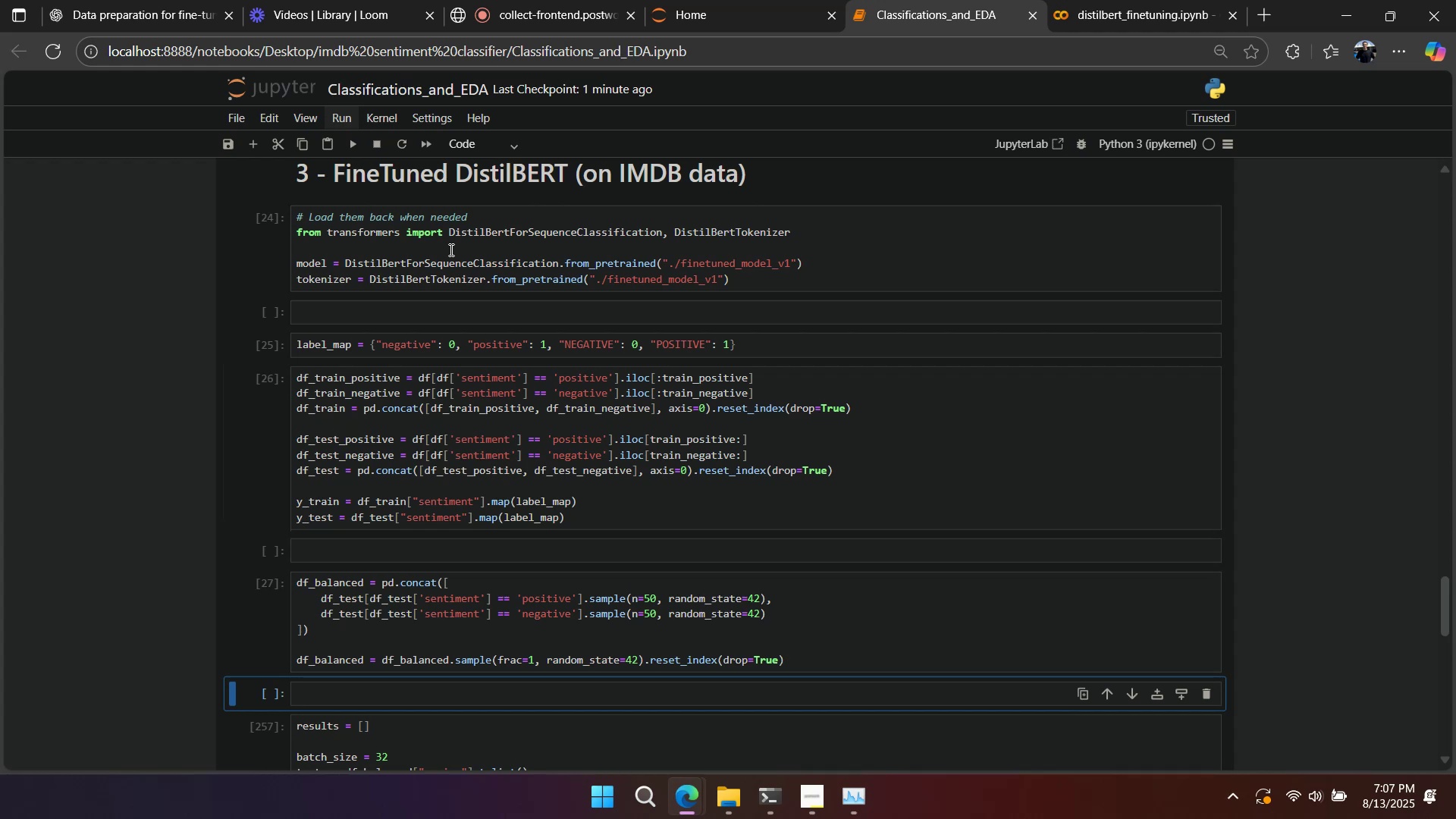 
scroll: coordinate [447, 262], scroll_direction: down, amount: 5.0
 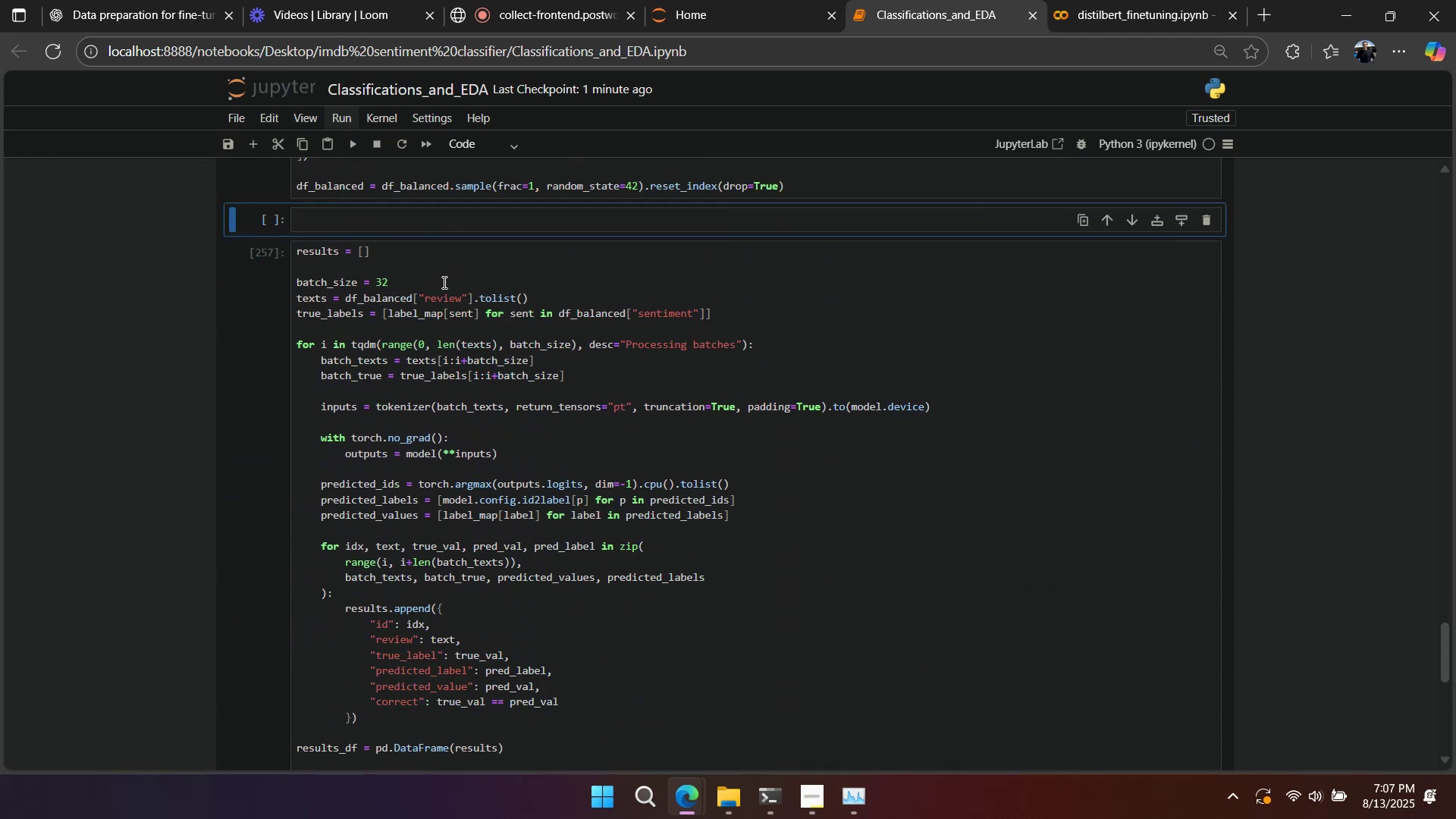 
left_click([443, 282])
 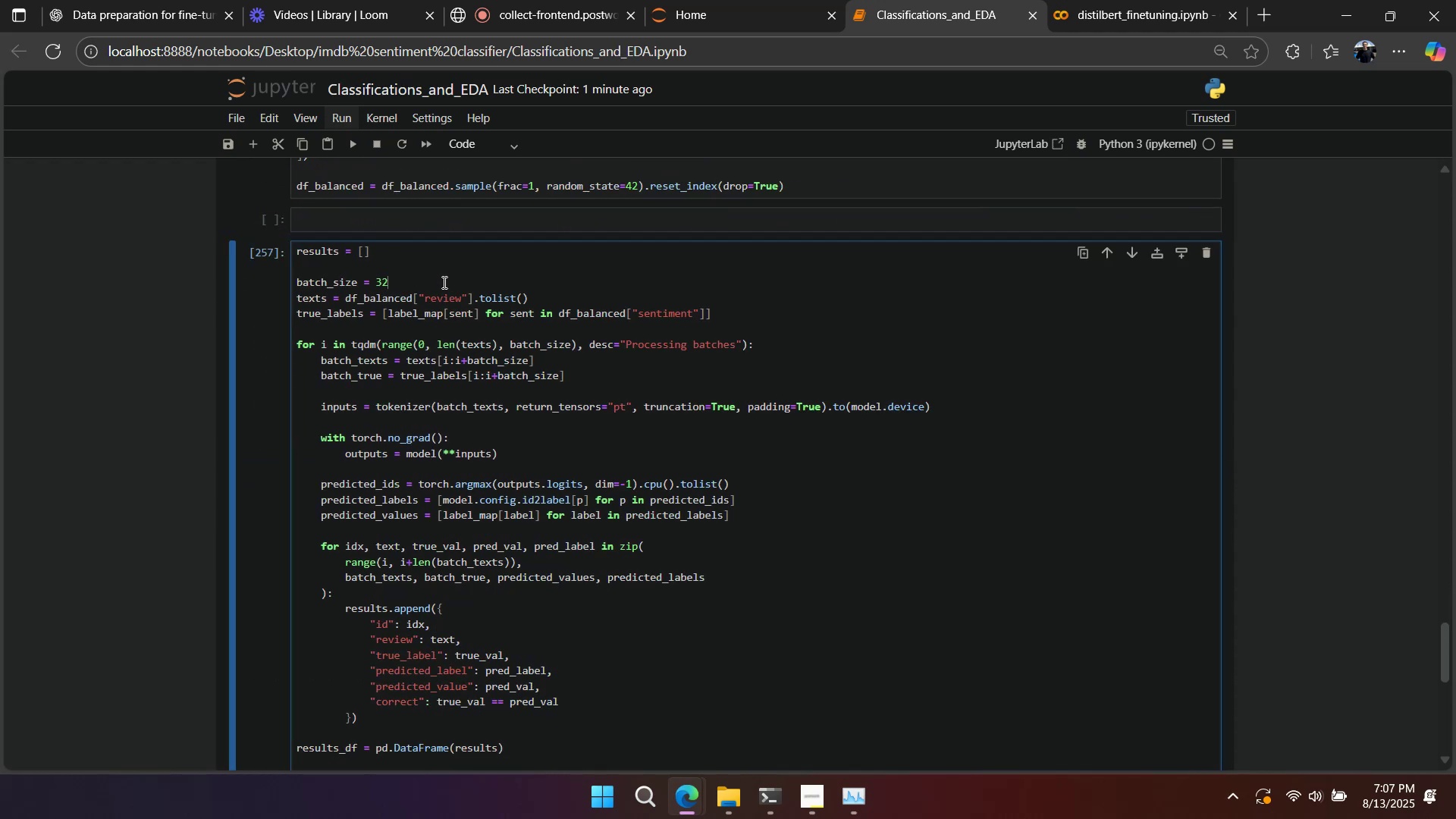 
hold_key(key=ShiftLeft, duration=0.92)
 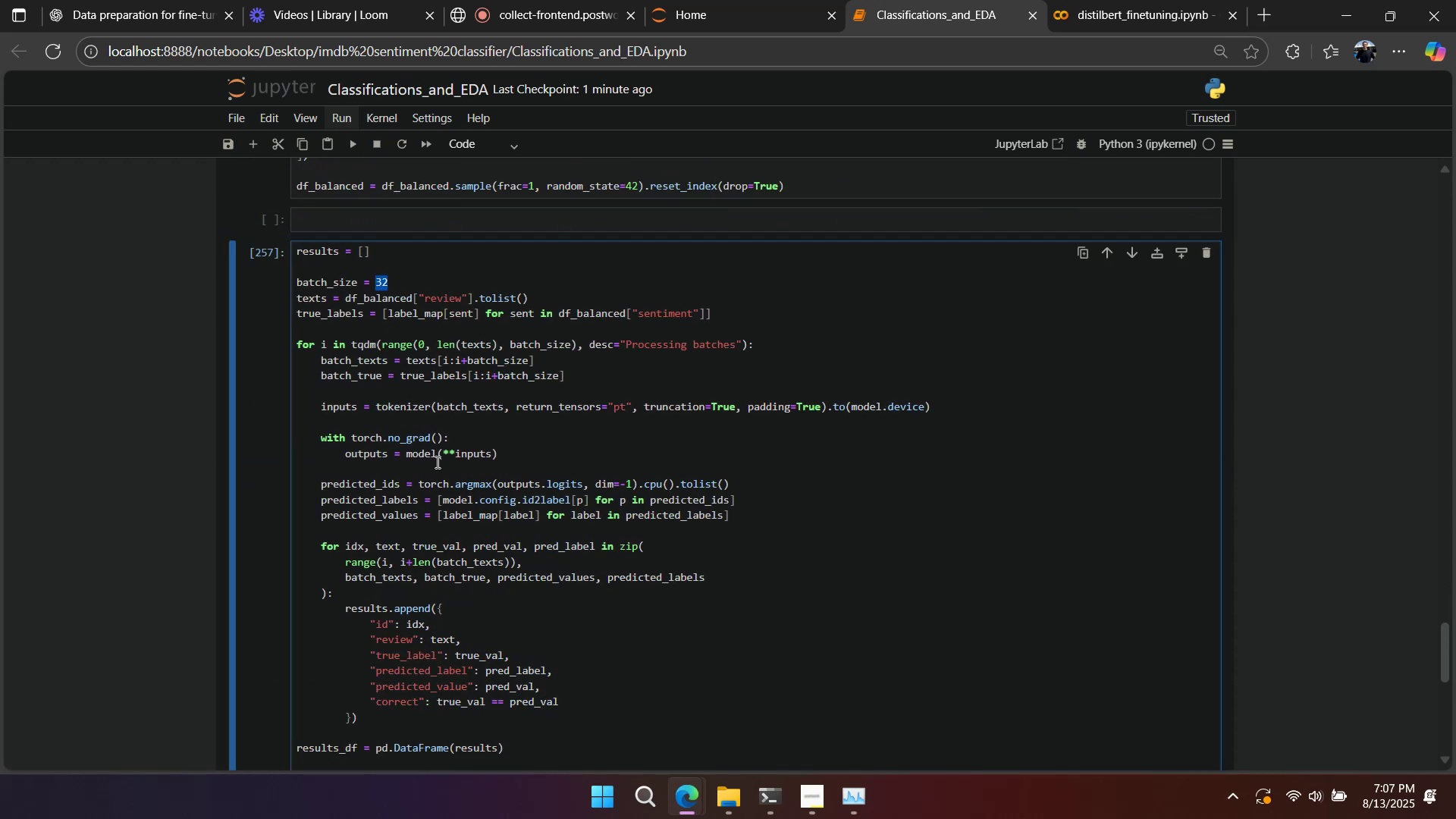 
scroll: coordinate [498, 501], scroll_direction: down, amount: 1.0
 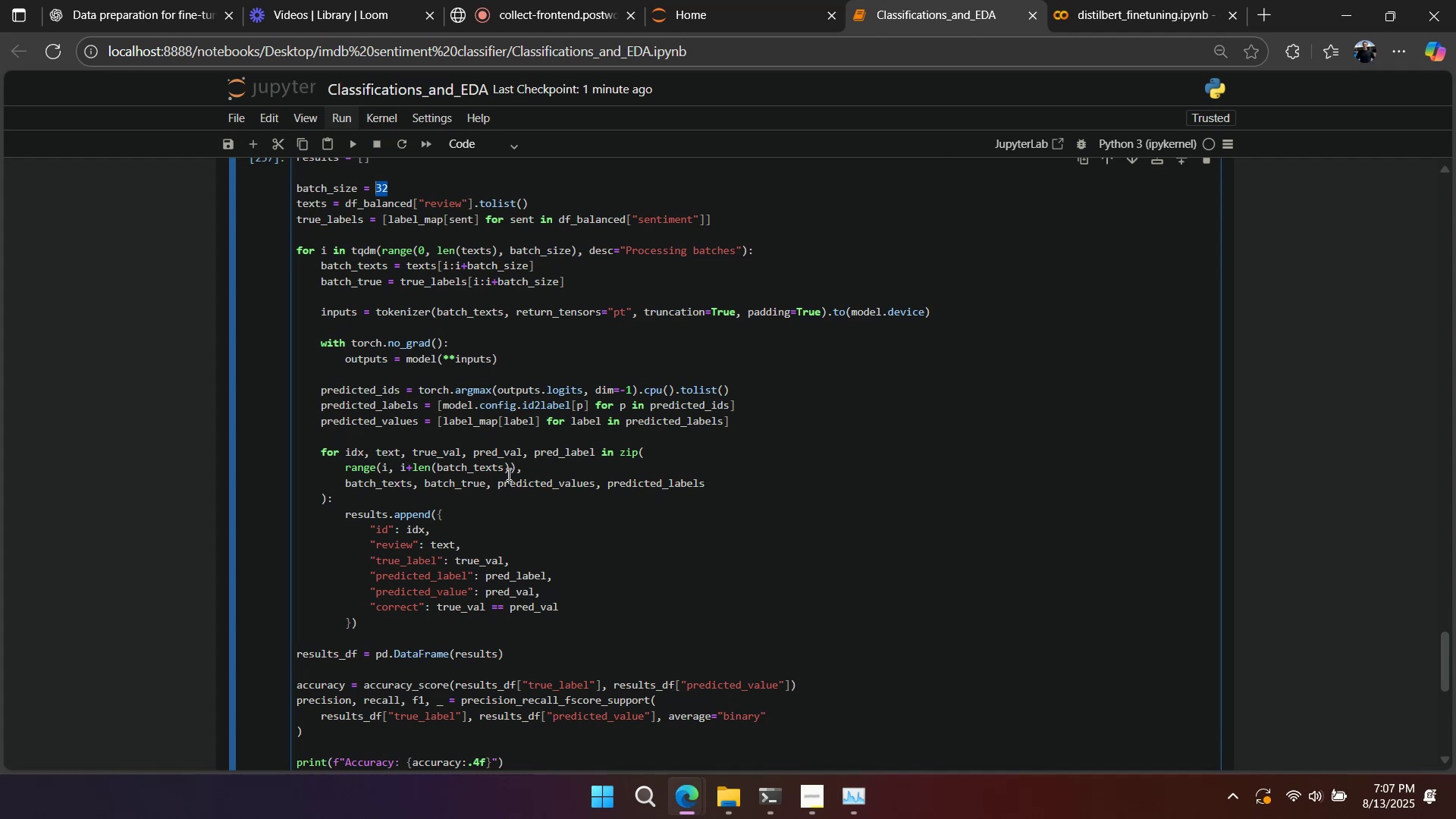 
left_click([507, 474])
 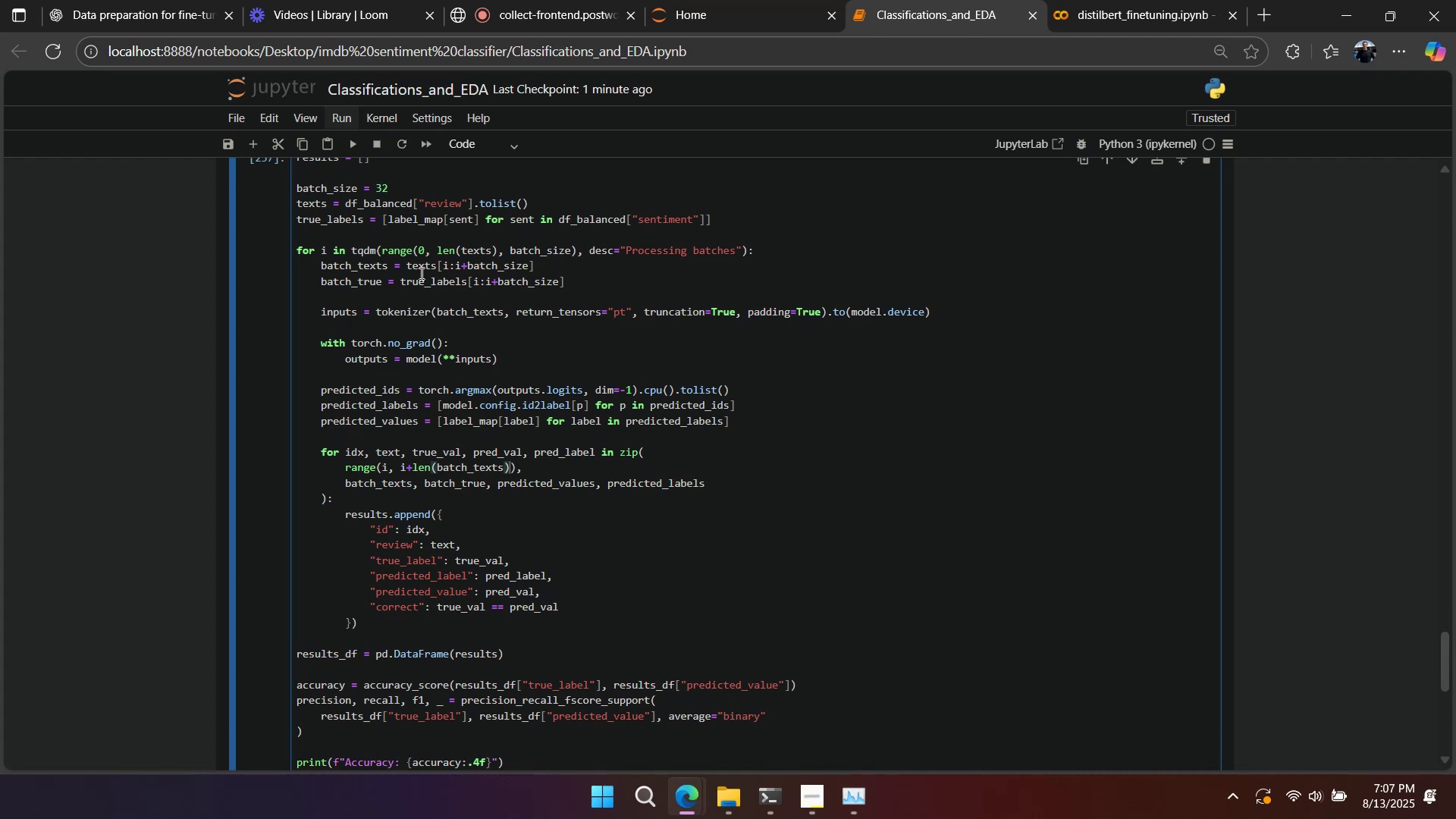 
scroll: coordinate [399, 404], scroll_direction: up, amount: 3.0
 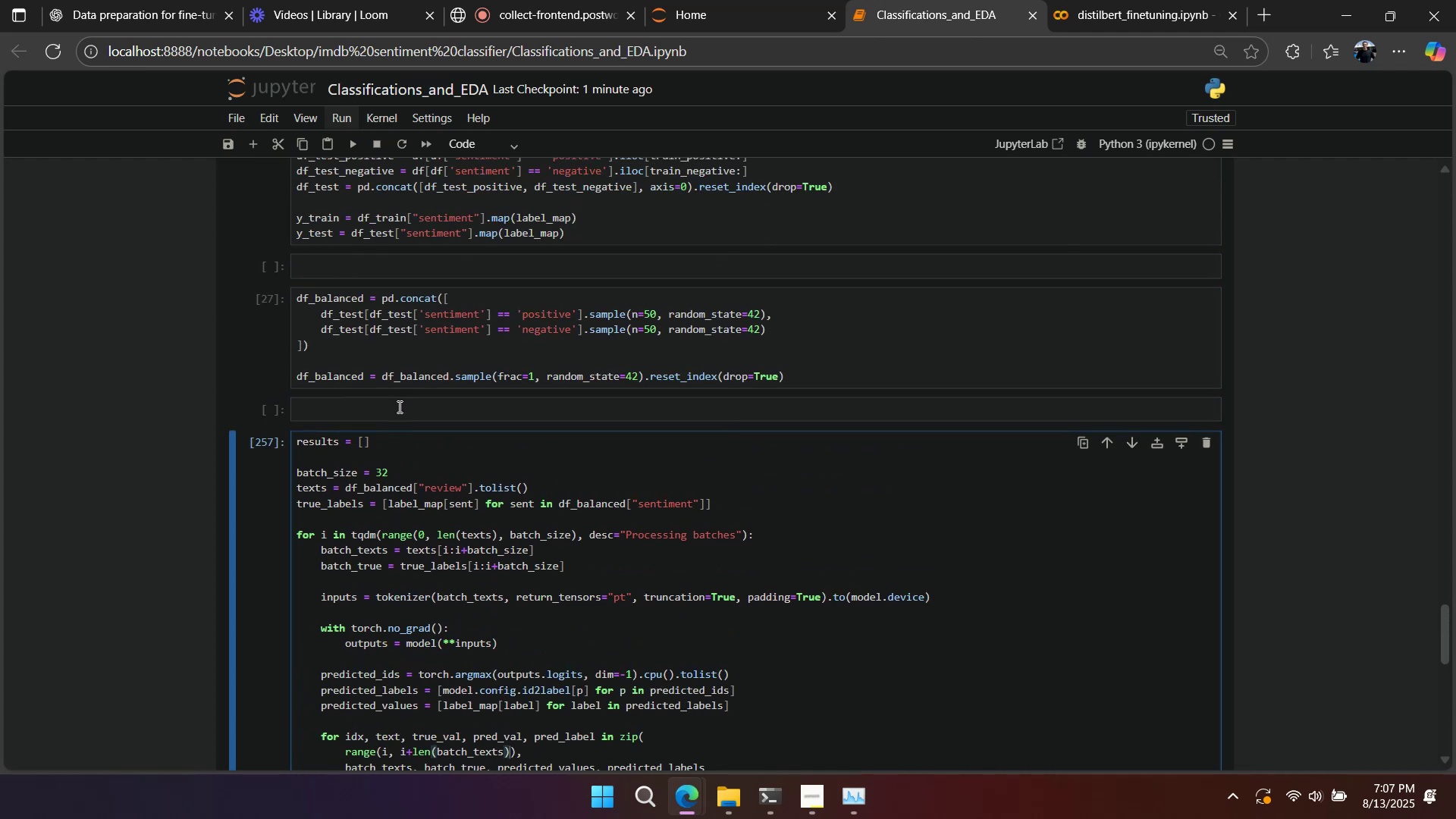 
scroll: coordinate [398, 406], scroll_direction: down, amount: 2.0
 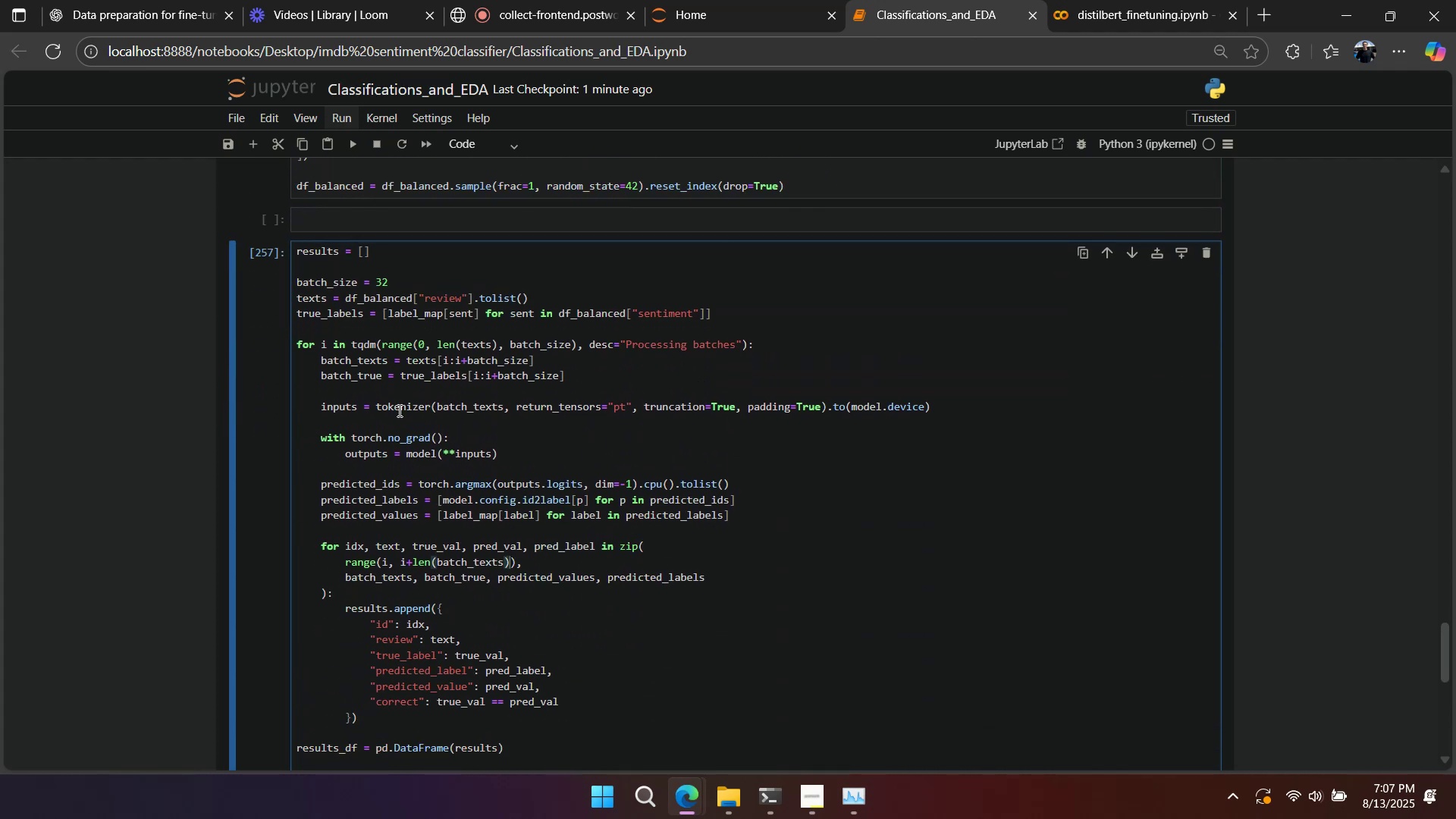 
scroll: coordinate [399, 412], scroll_direction: up, amount: 2.0
 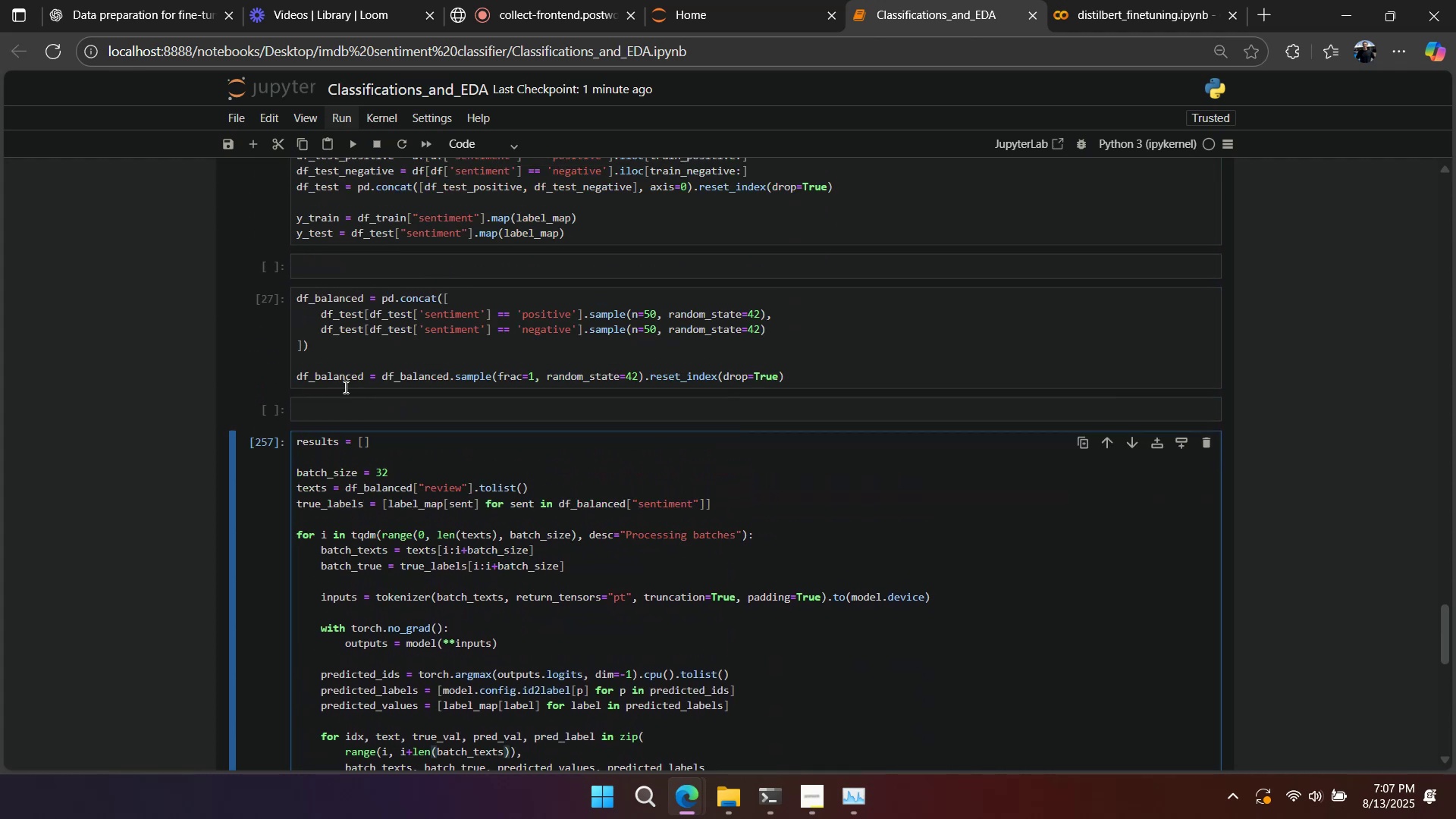 
double_click([344, 387])
 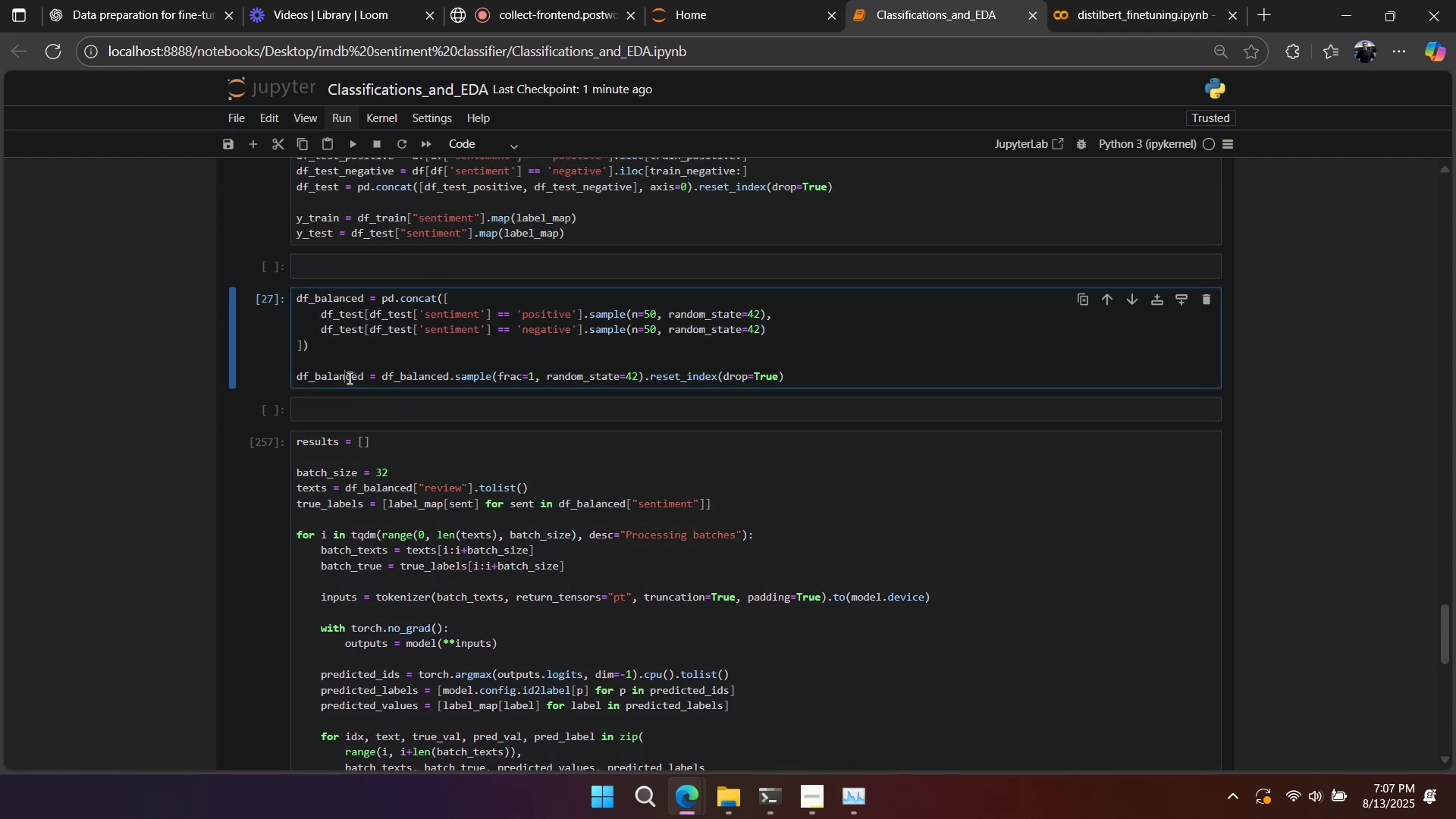 
double_click([348, 378])
 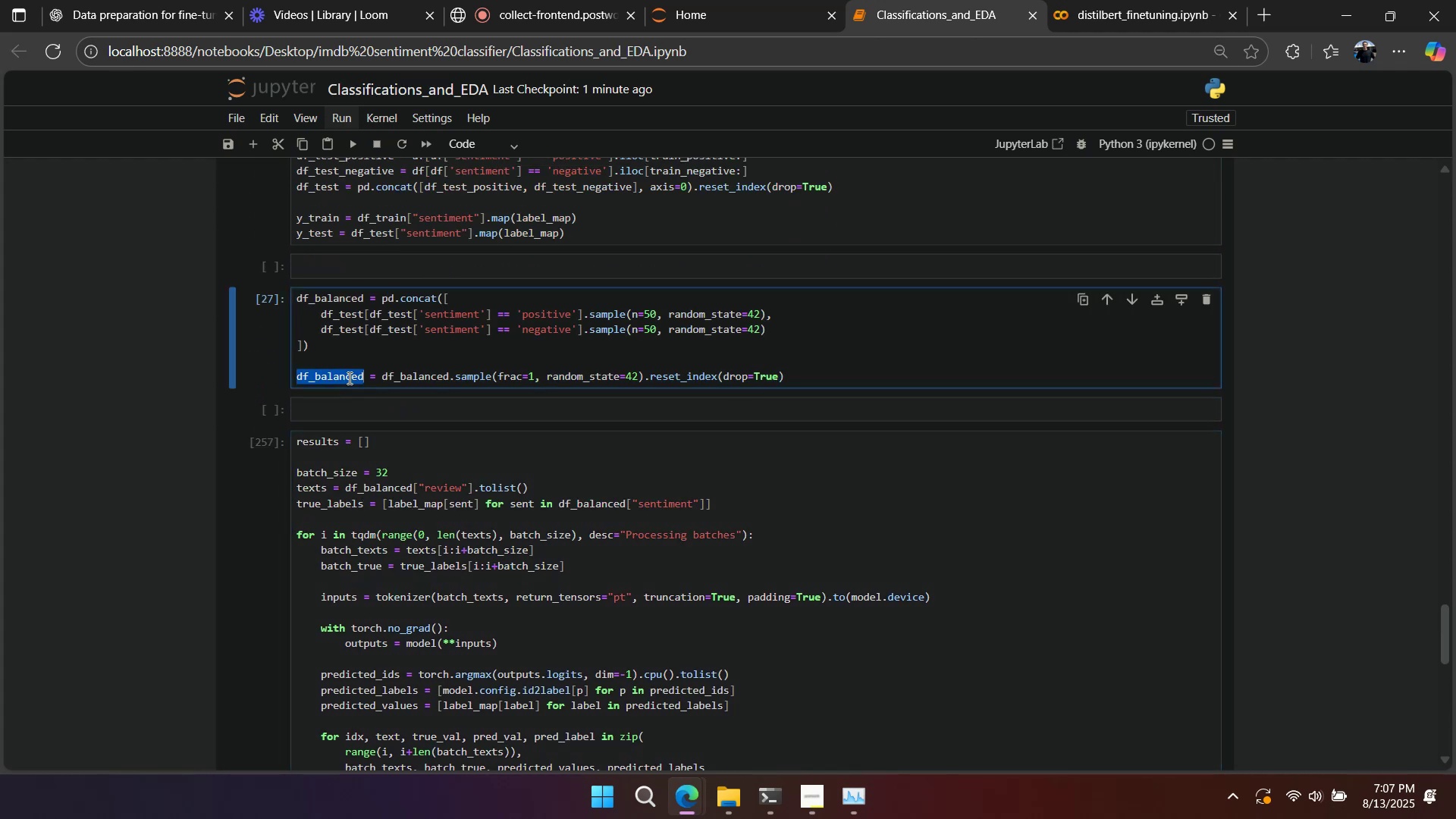 
key(Control+ControlLeft)
 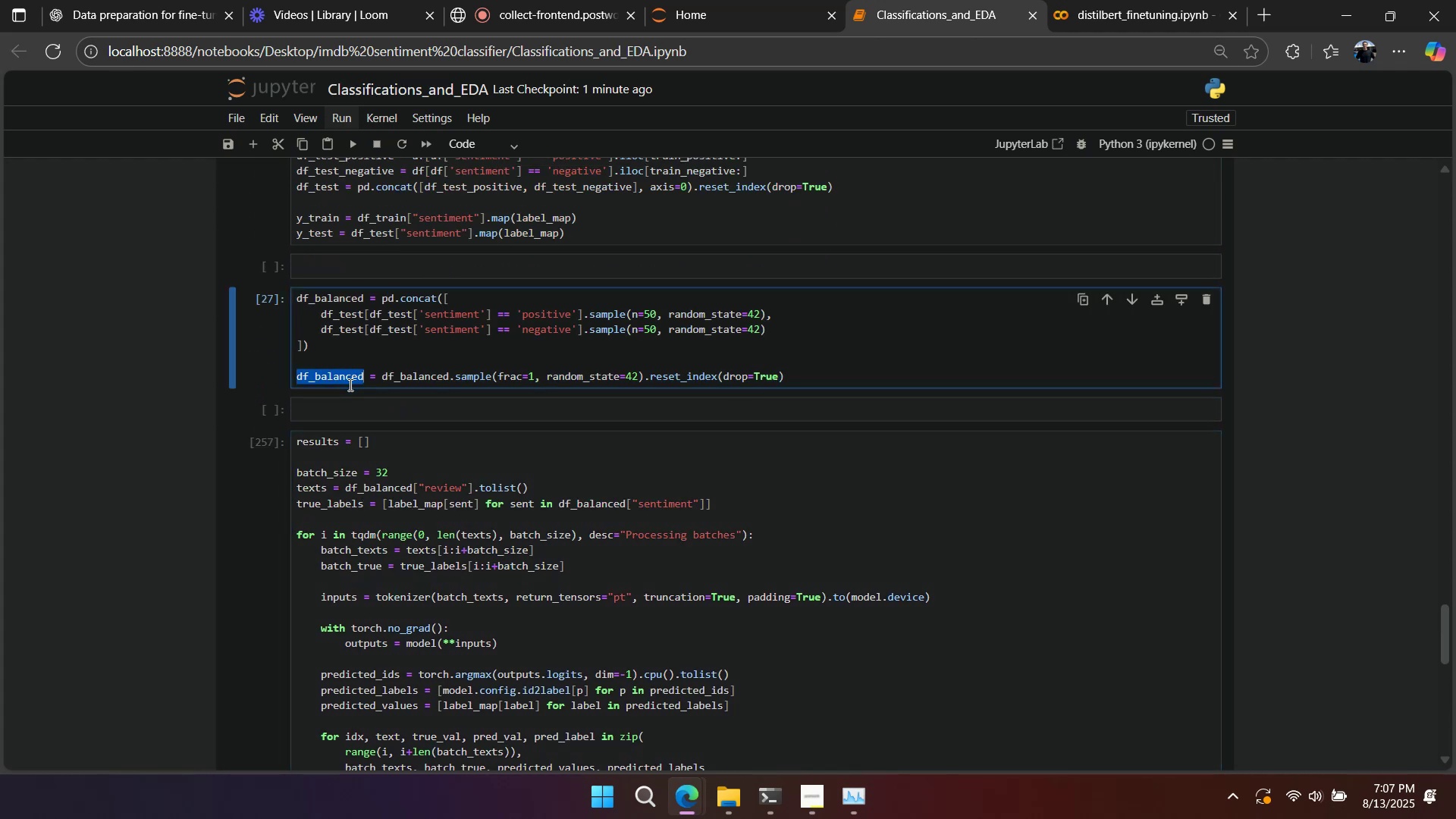 
key(Control+C)
 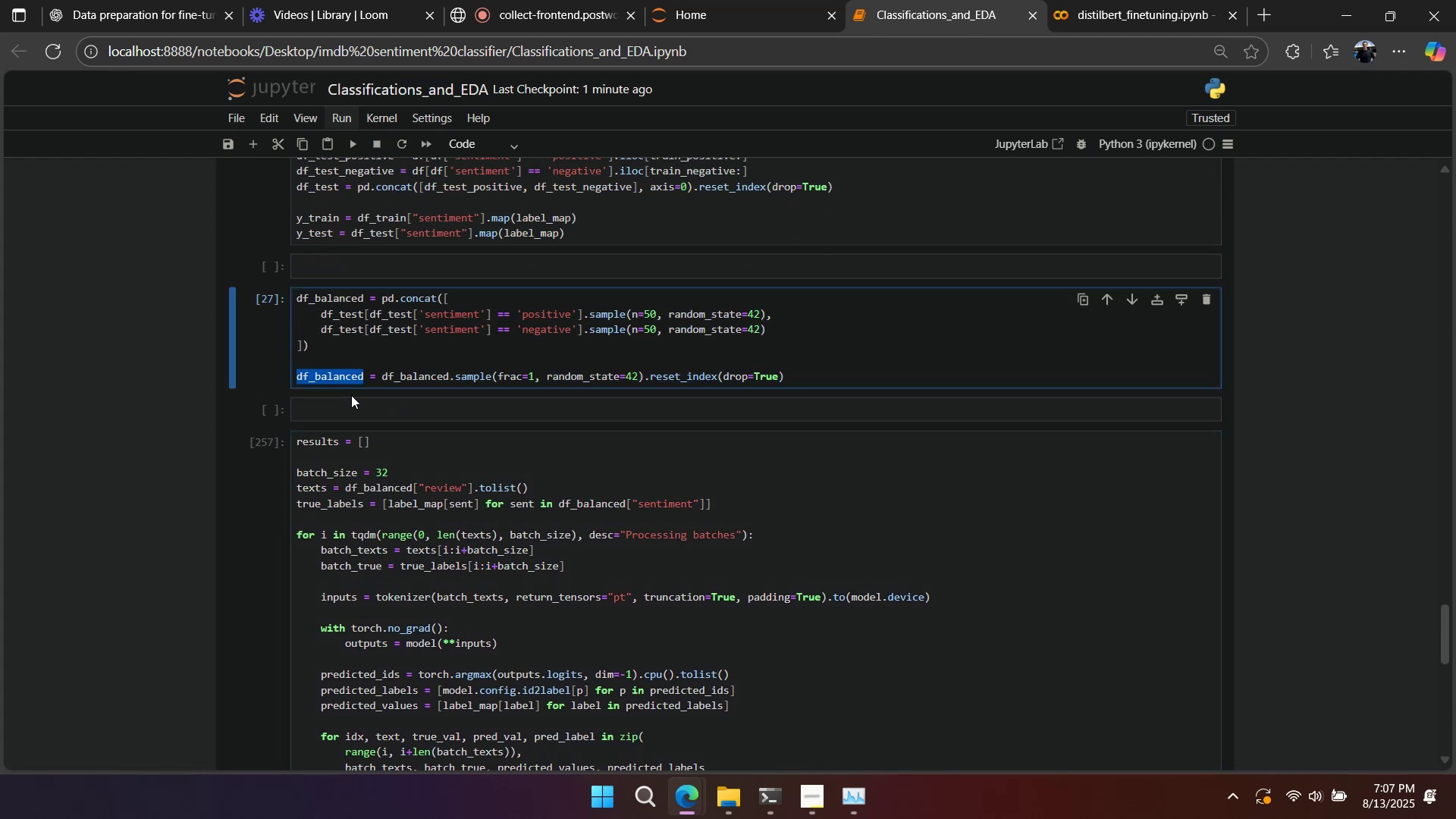 
left_click([351, 395])
 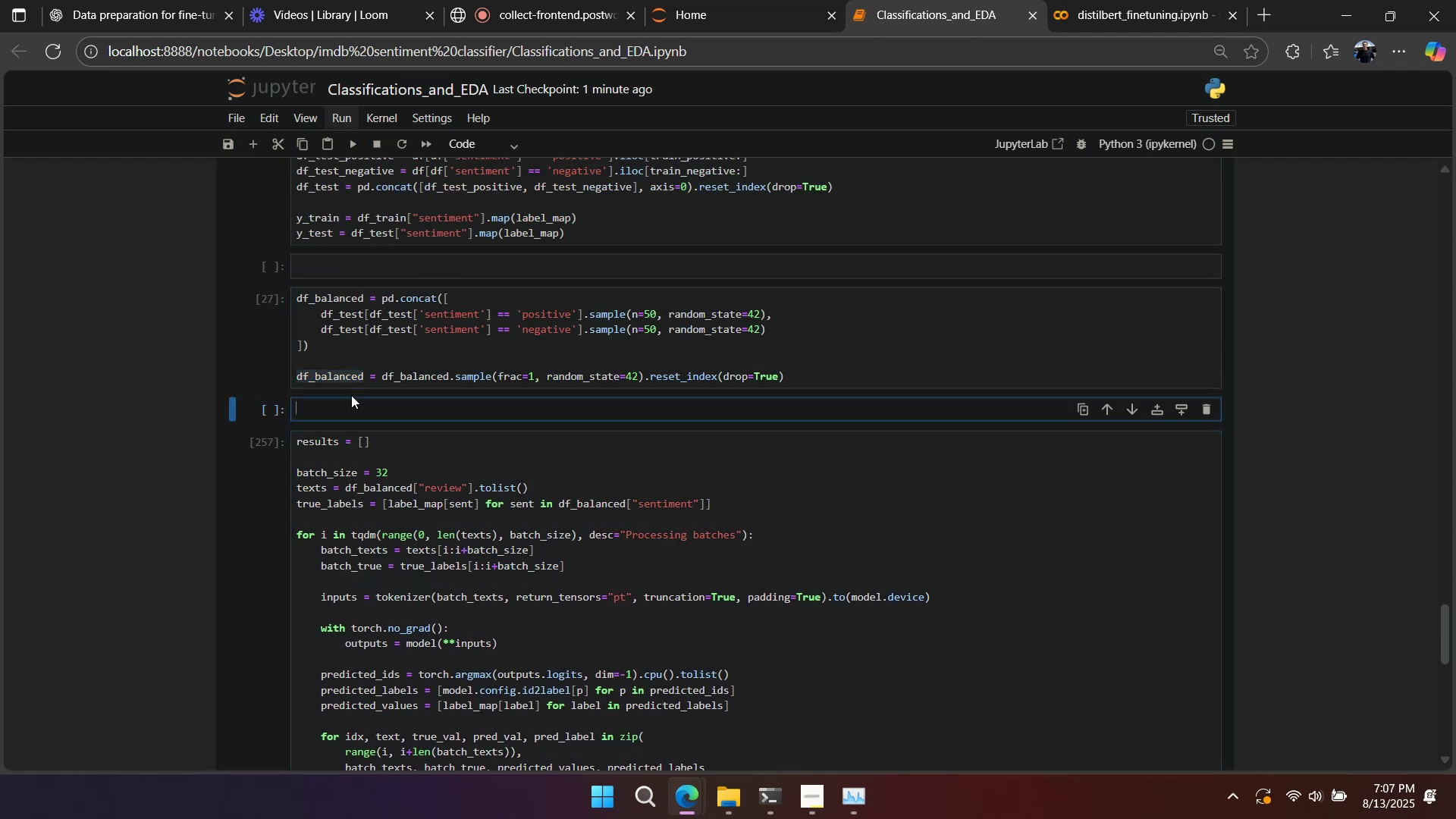 
key(Control+ControlLeft)
 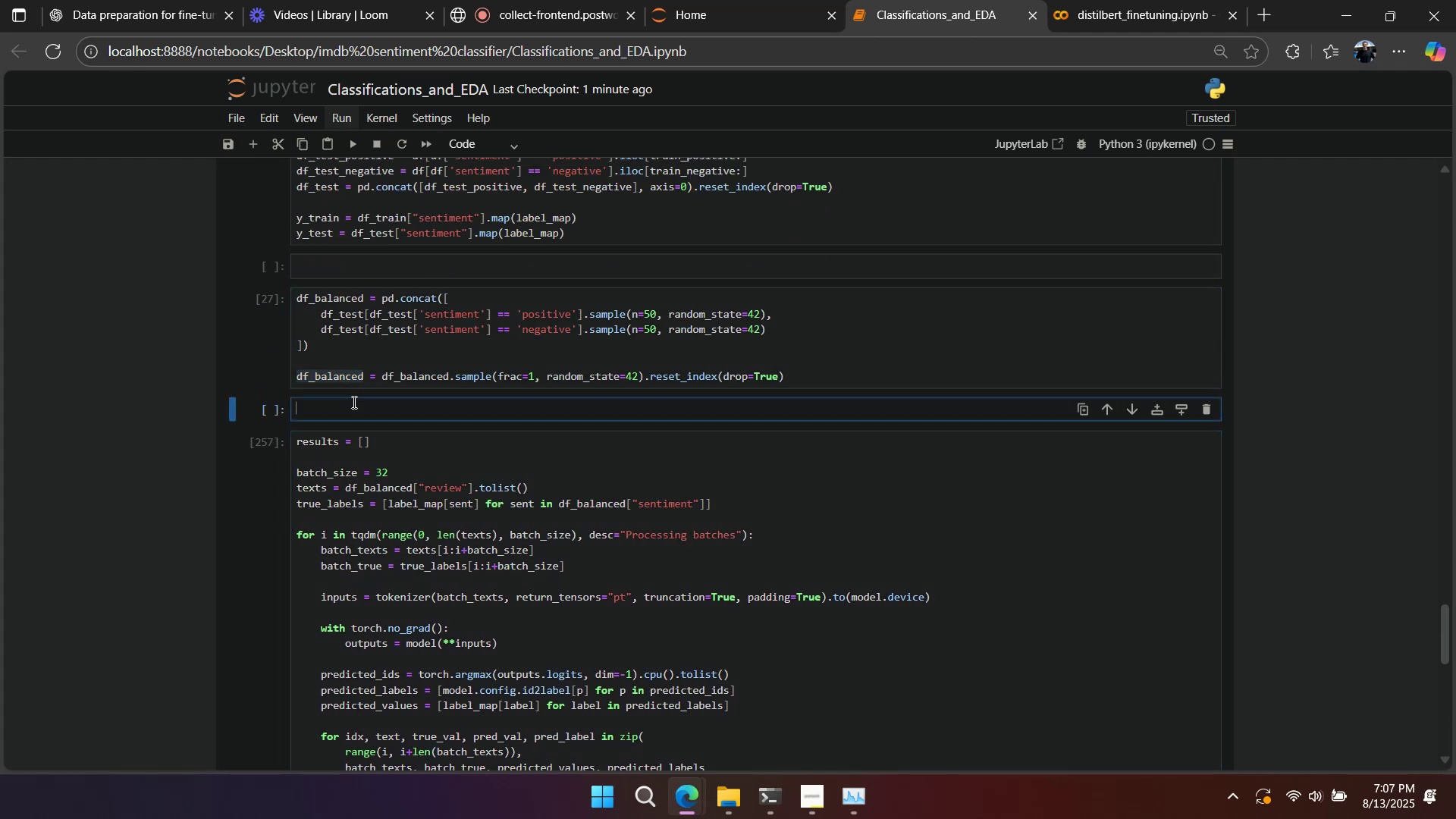 
key(Control+ControlLeft)
 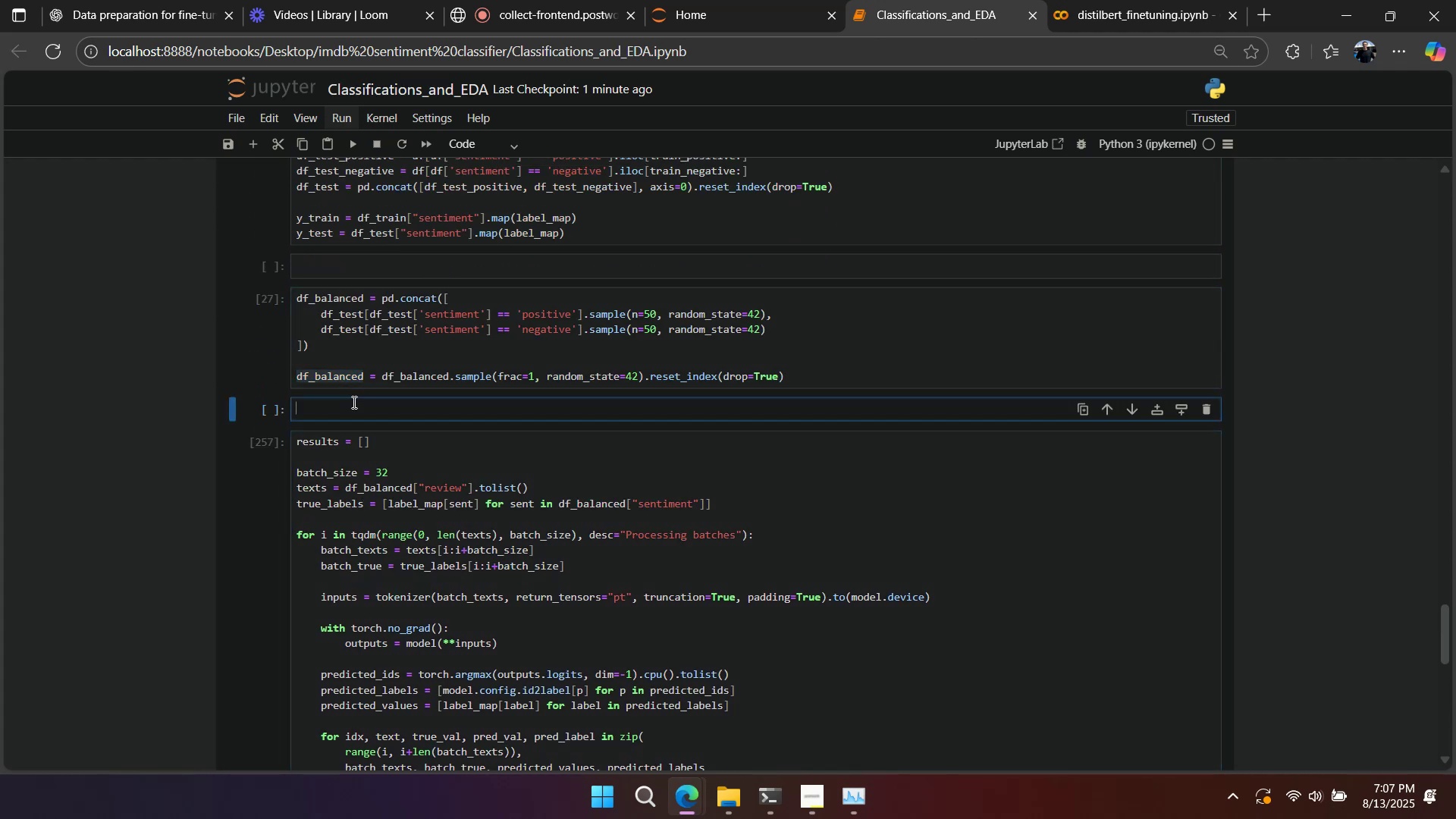 
key(Control+V)
 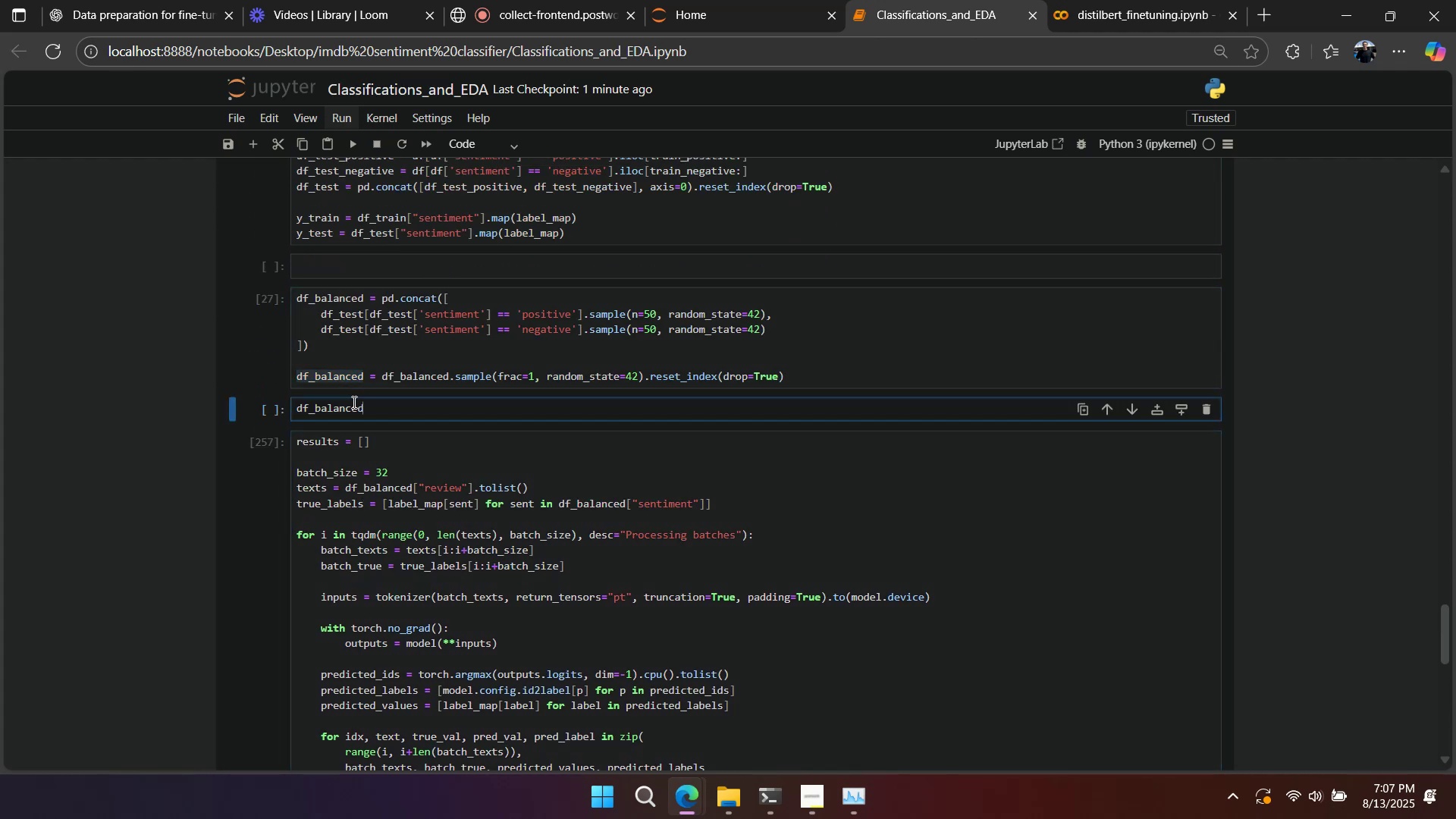 
key(Shift+Enter)
 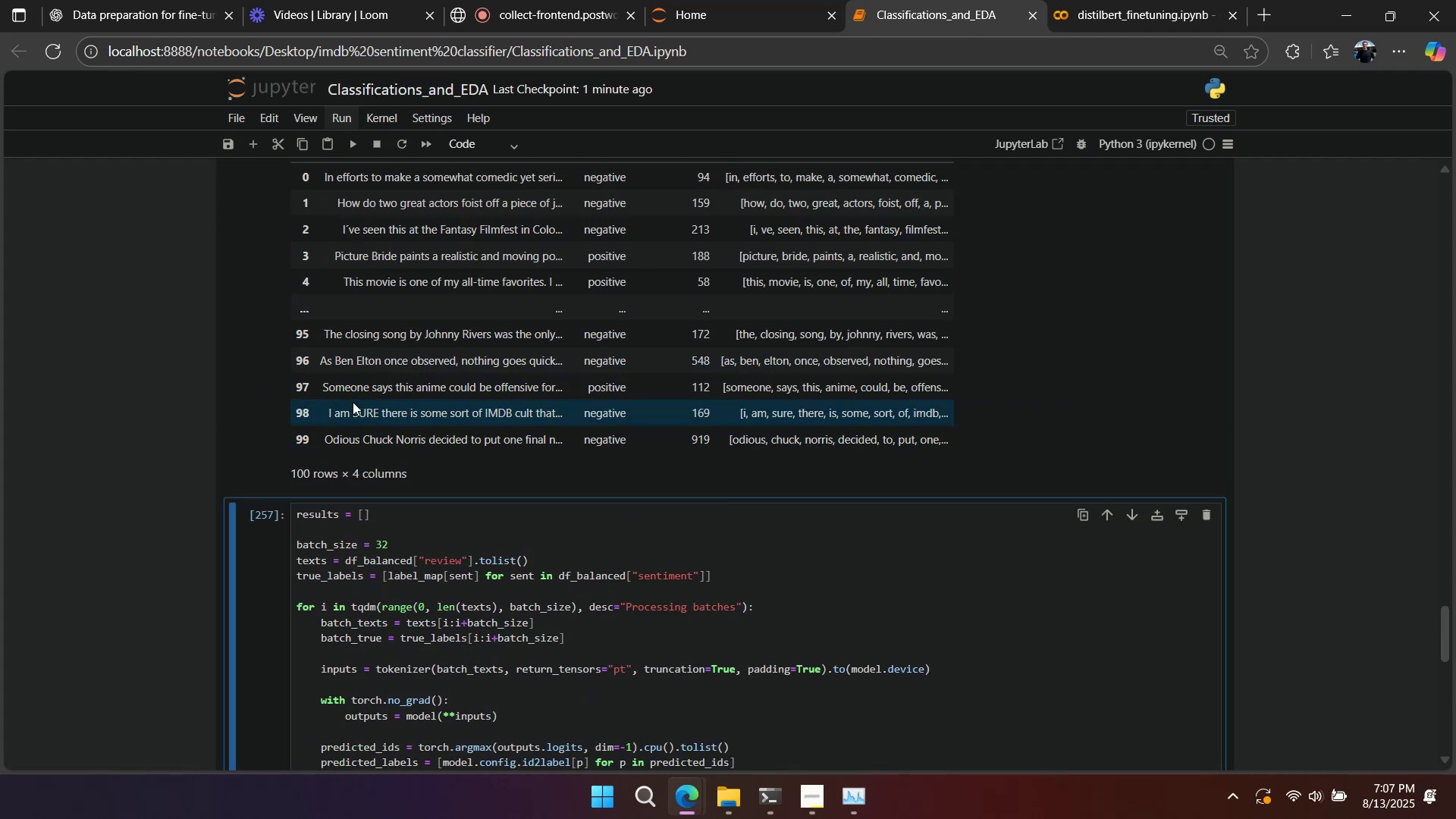 
scroll: coordinate [314, 402], scroll_direction: up, amount: 5.0
 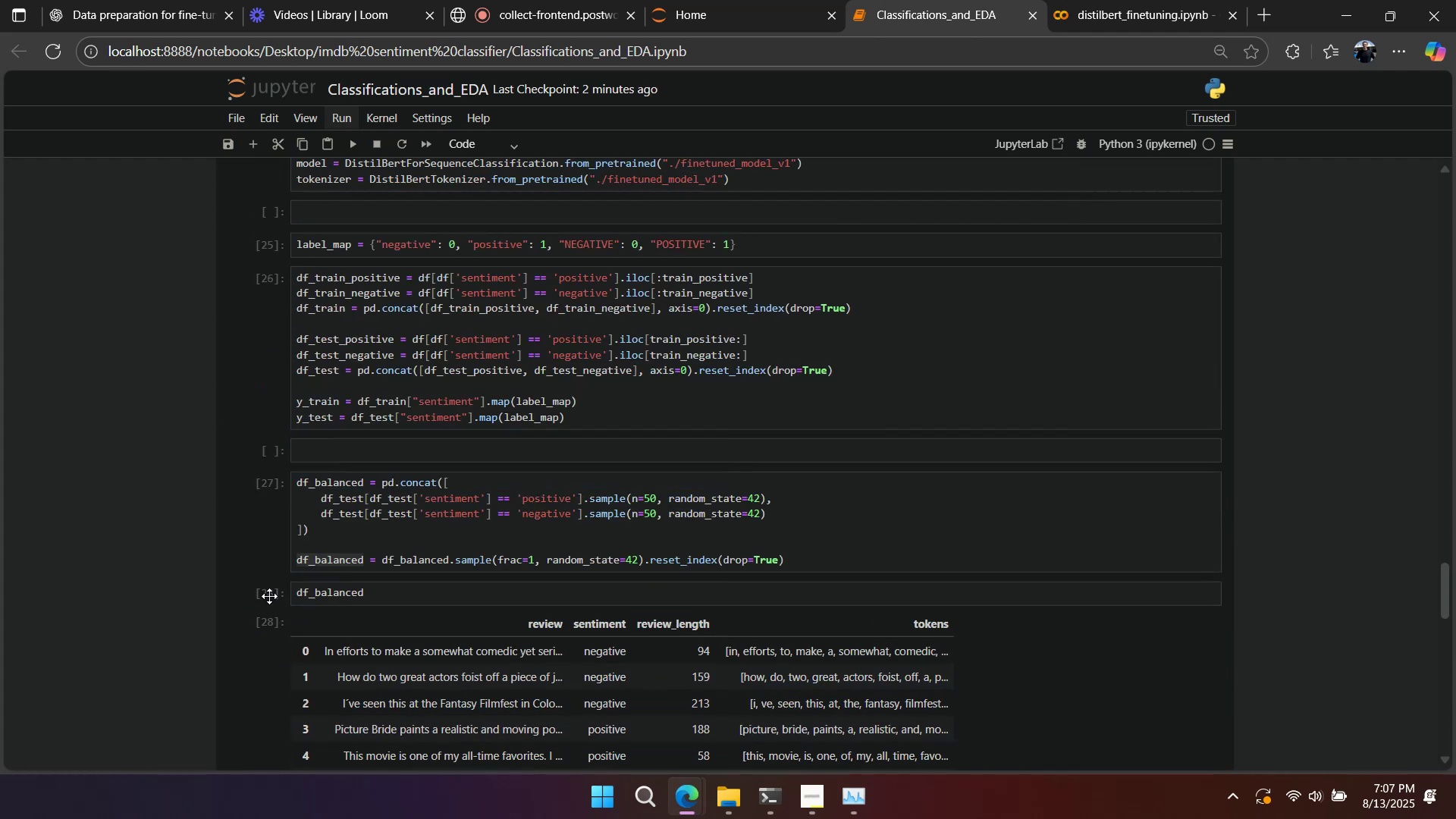 
left_click([269, 596])
 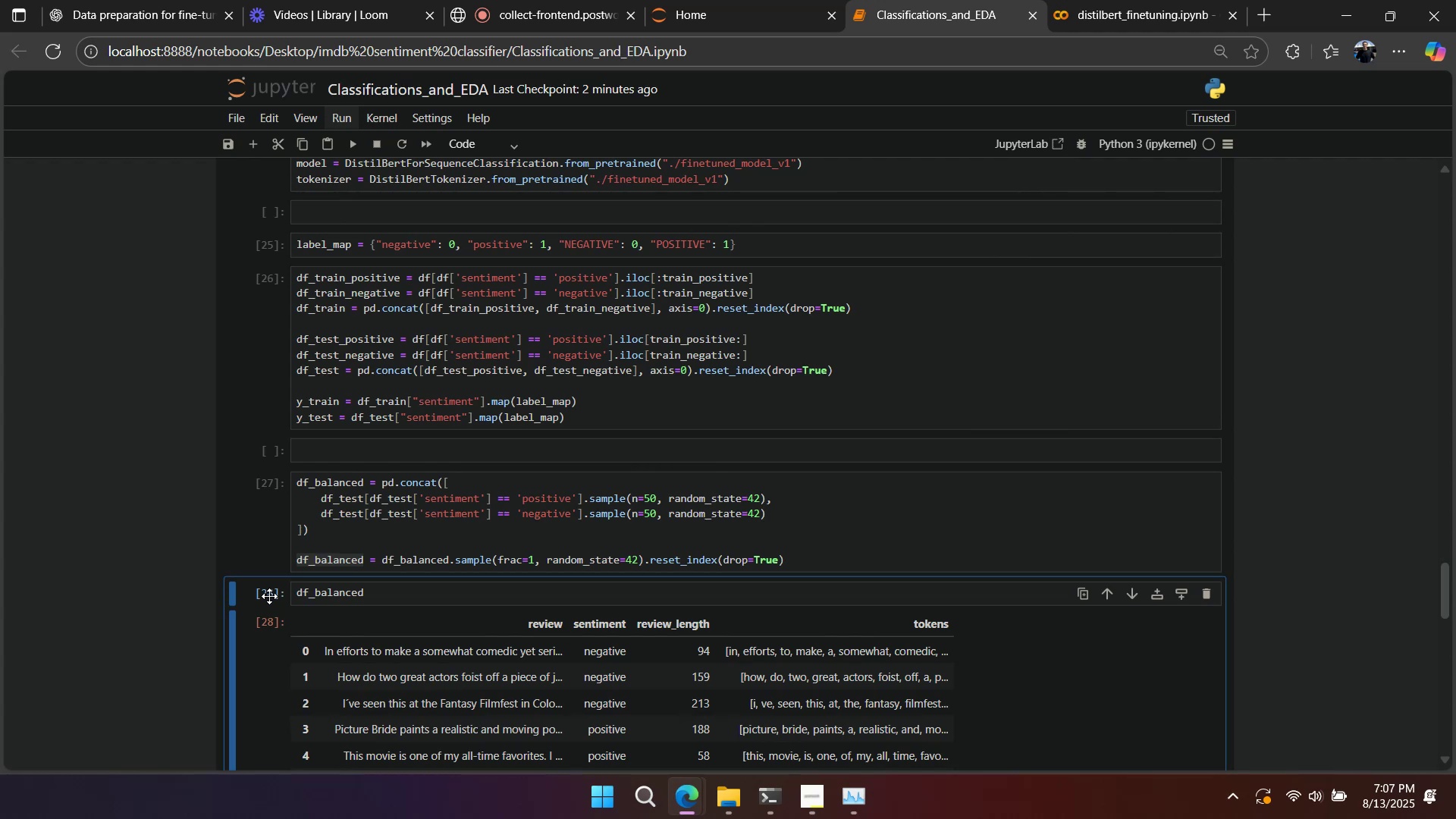 
type(dda)
 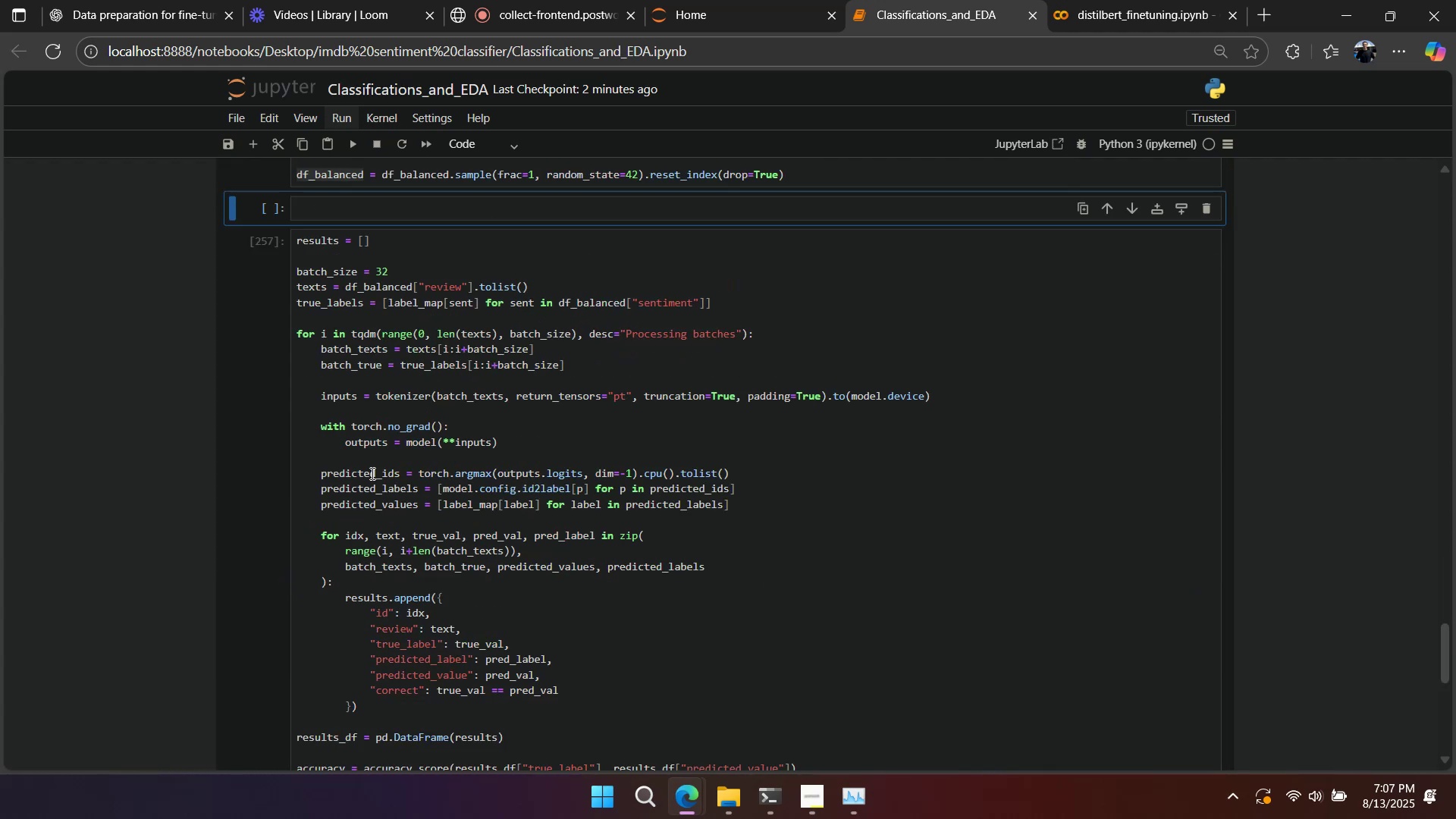 
left_click([410, 425])
 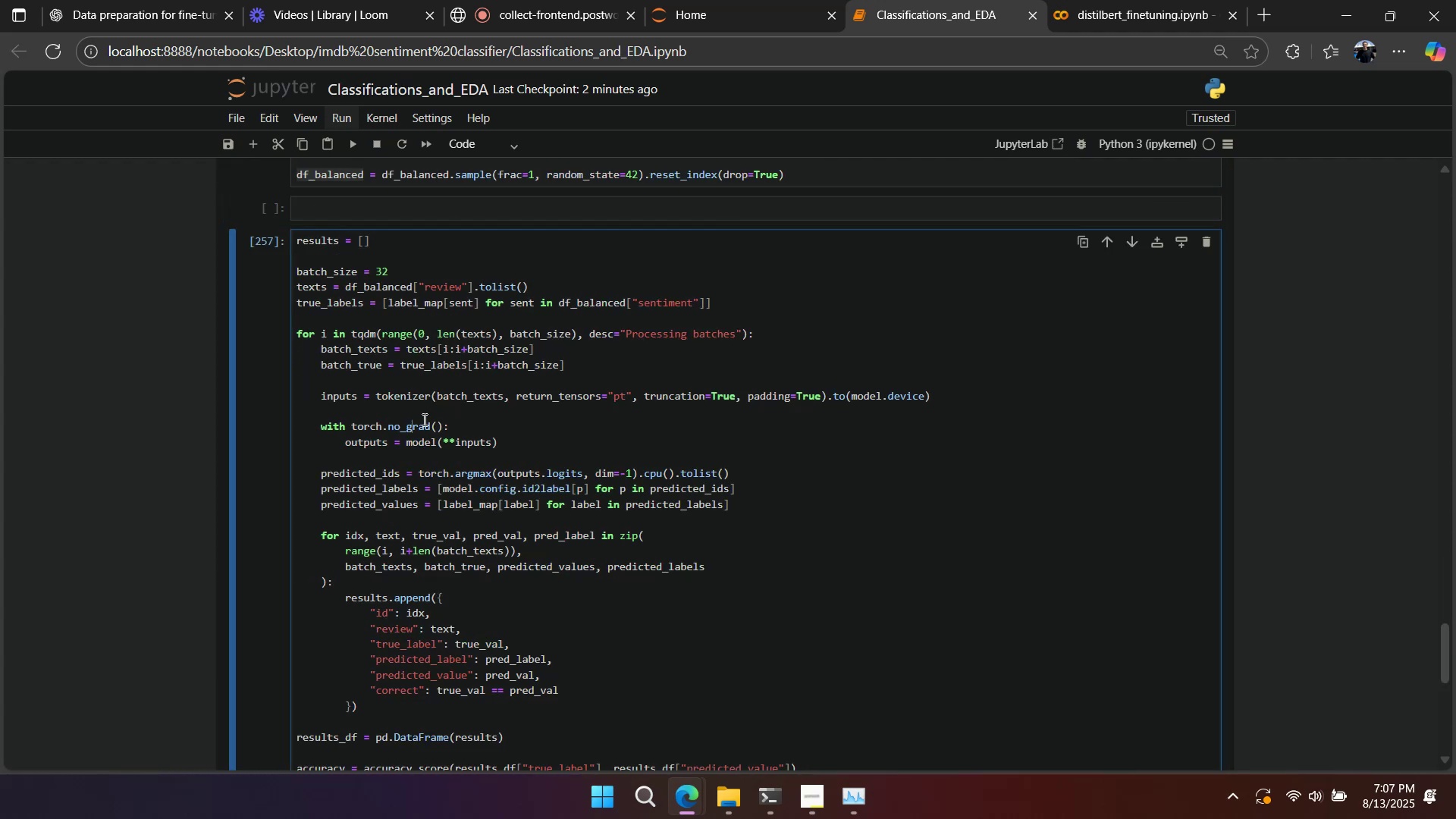 
scroll: coordinate [423, 419], scroll_direction: down, amount: 2.0
 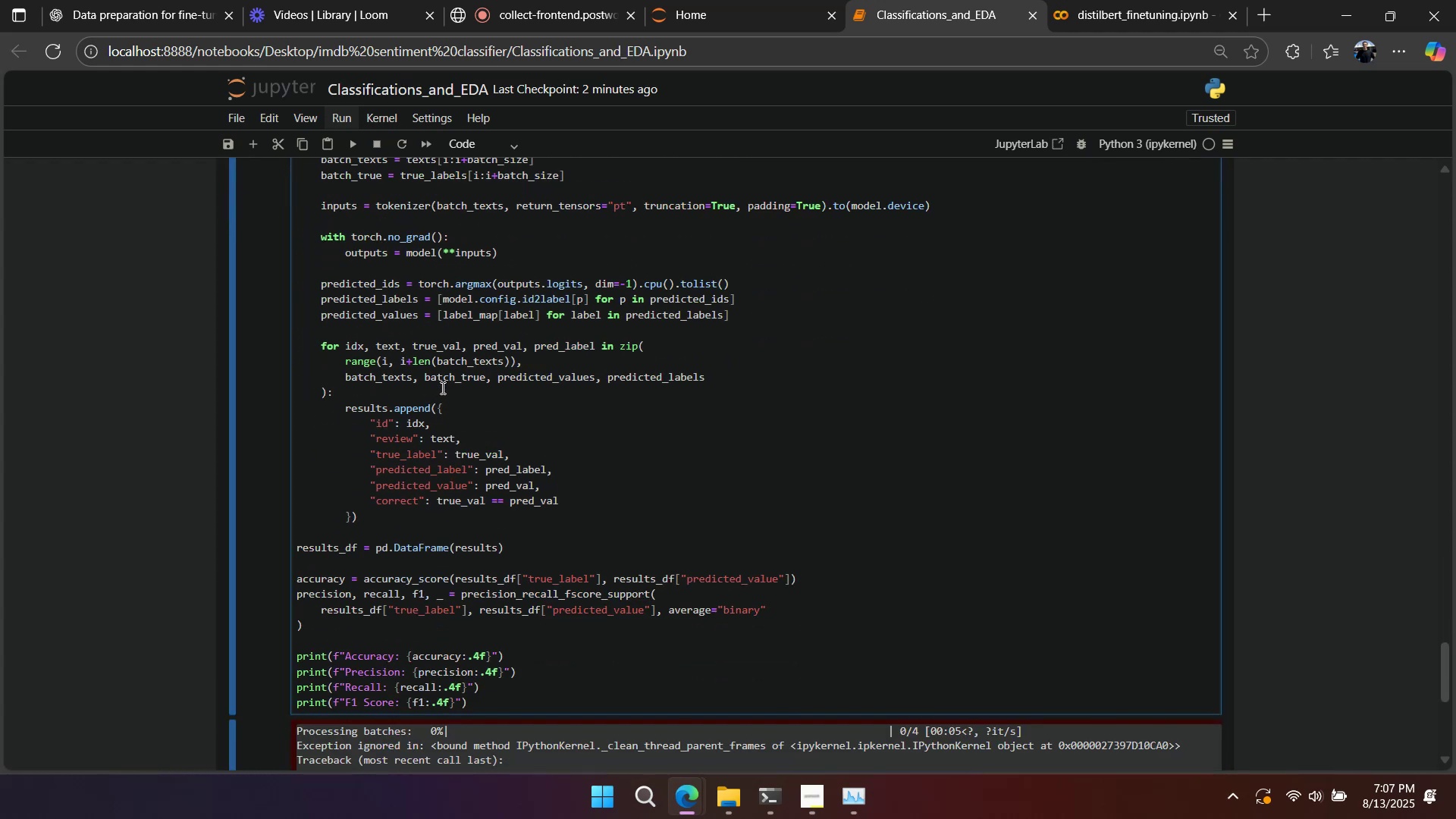 
key(Shift+Enter)
 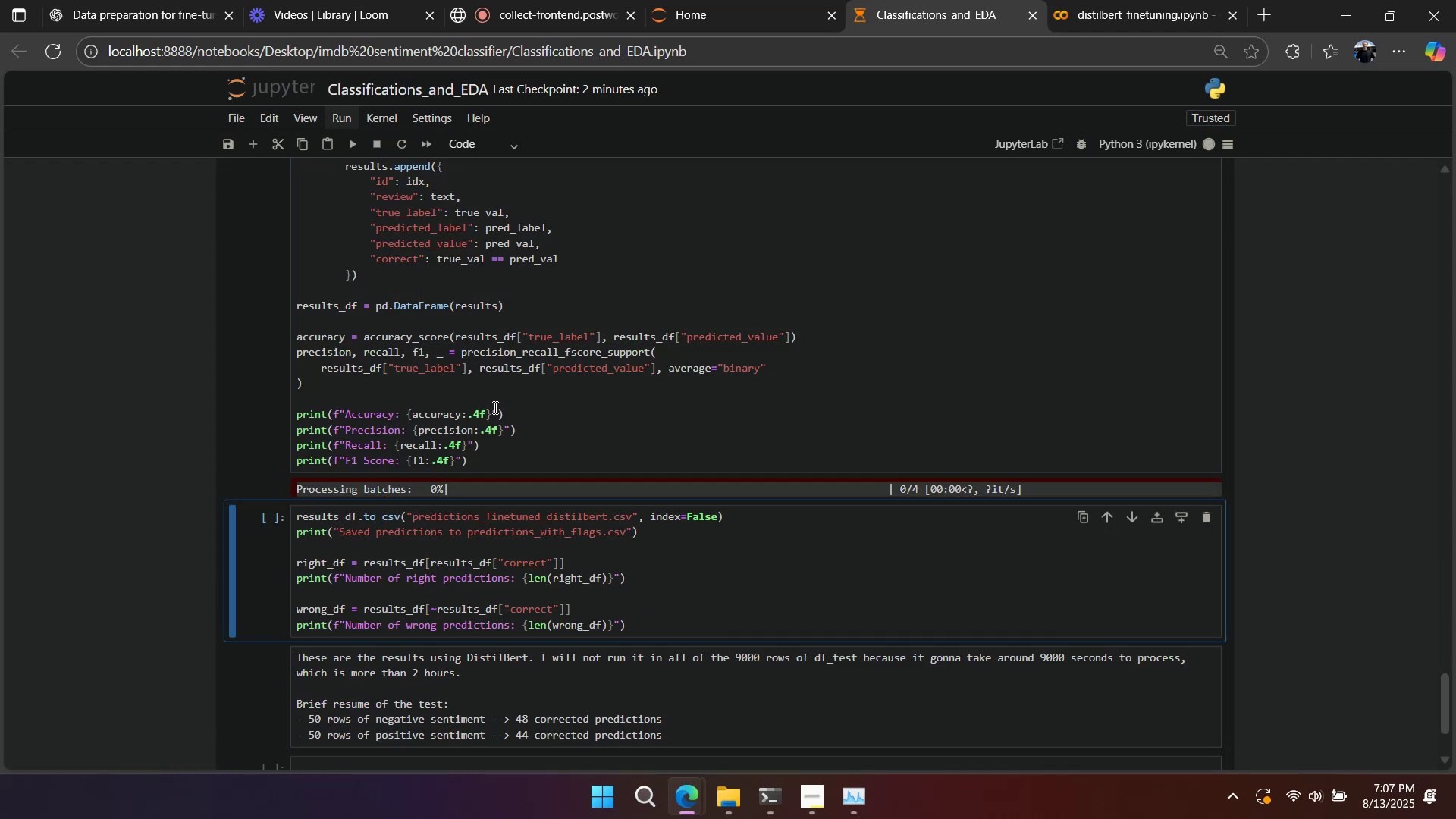 
wait(10.6)
 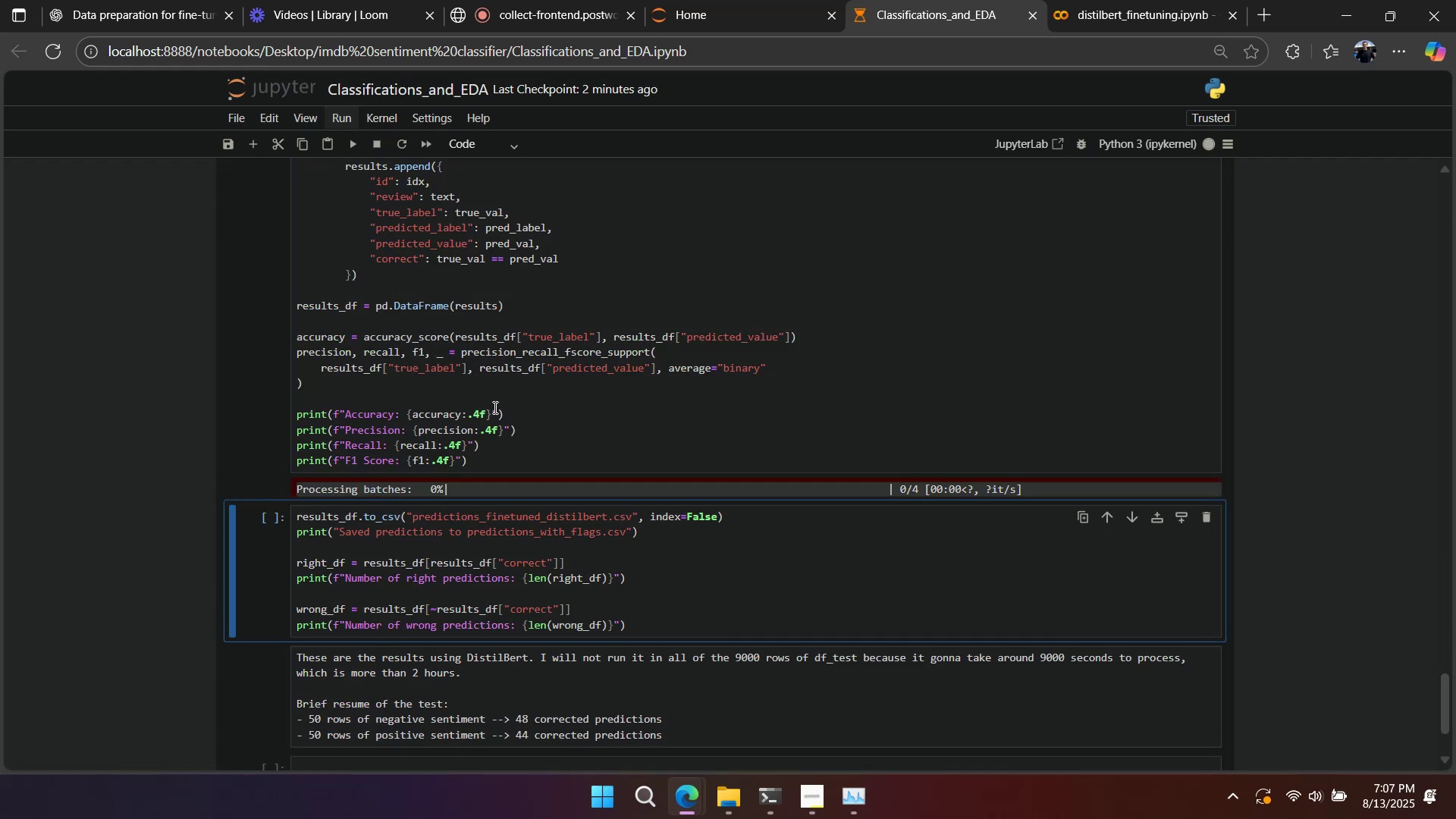 
scroll: coordinate [504, 521], scroll_direction: none, amount: 0.0
 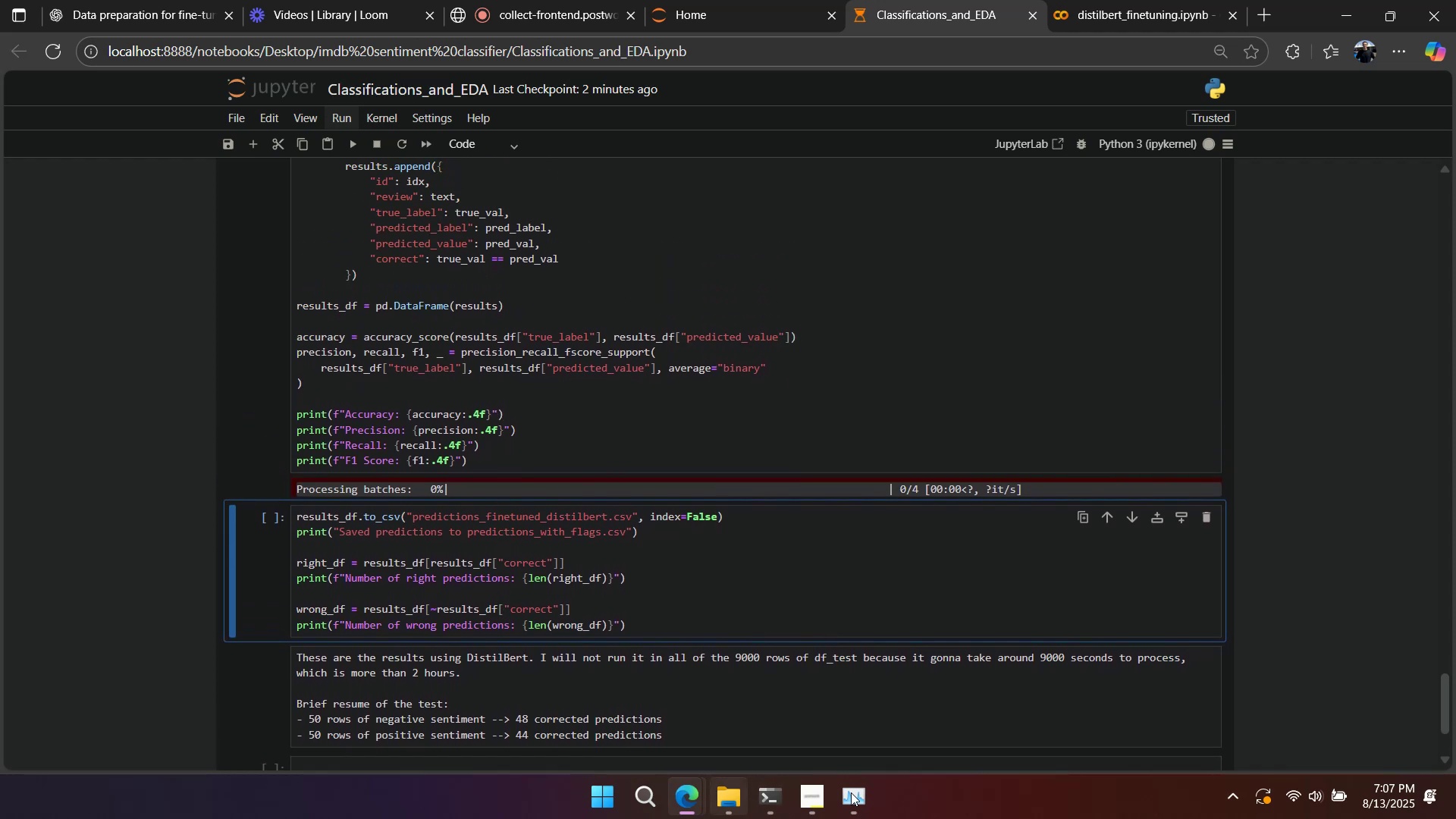 
left_click([858, 795])
 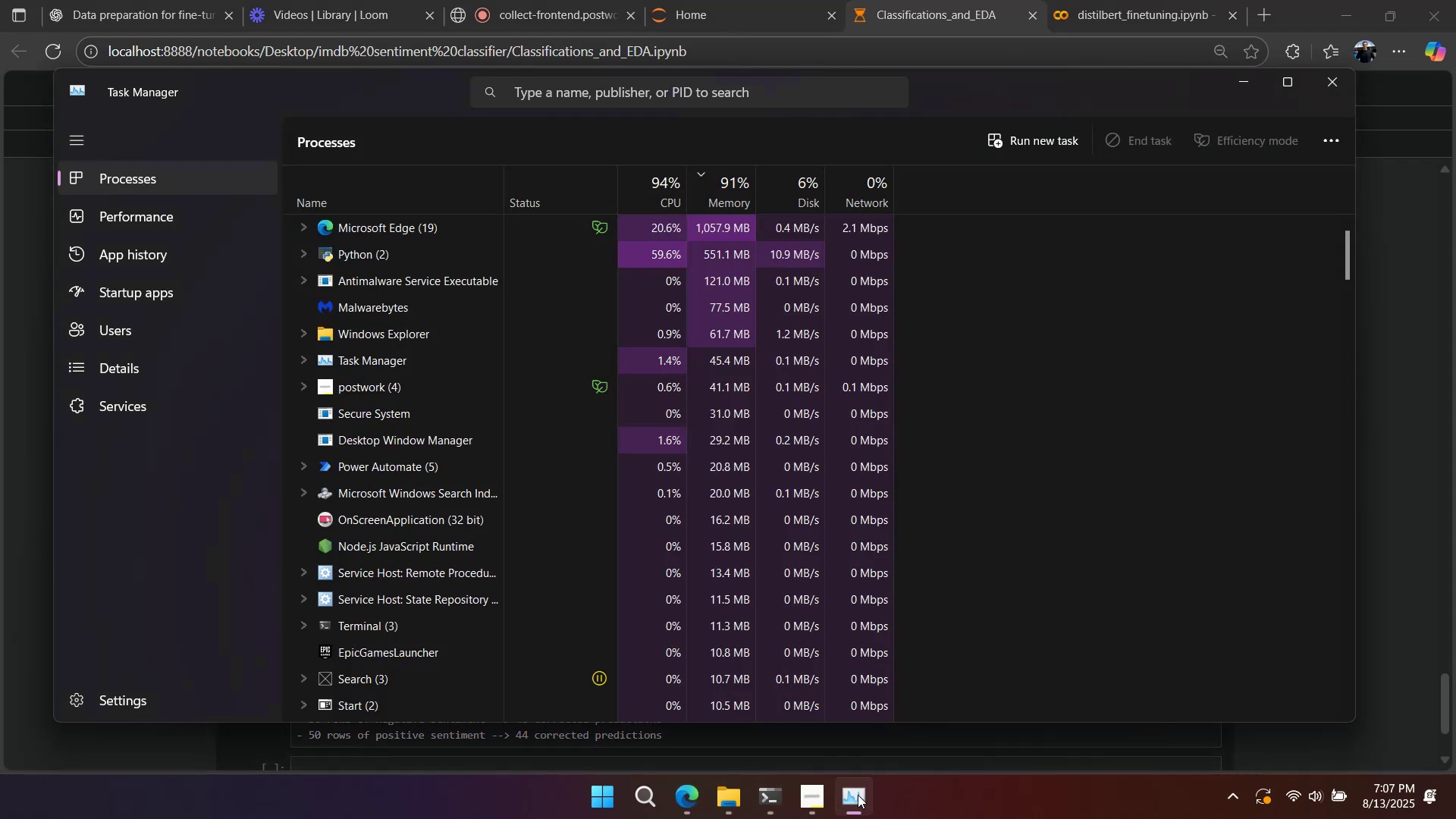 
left_click([858, 795])
 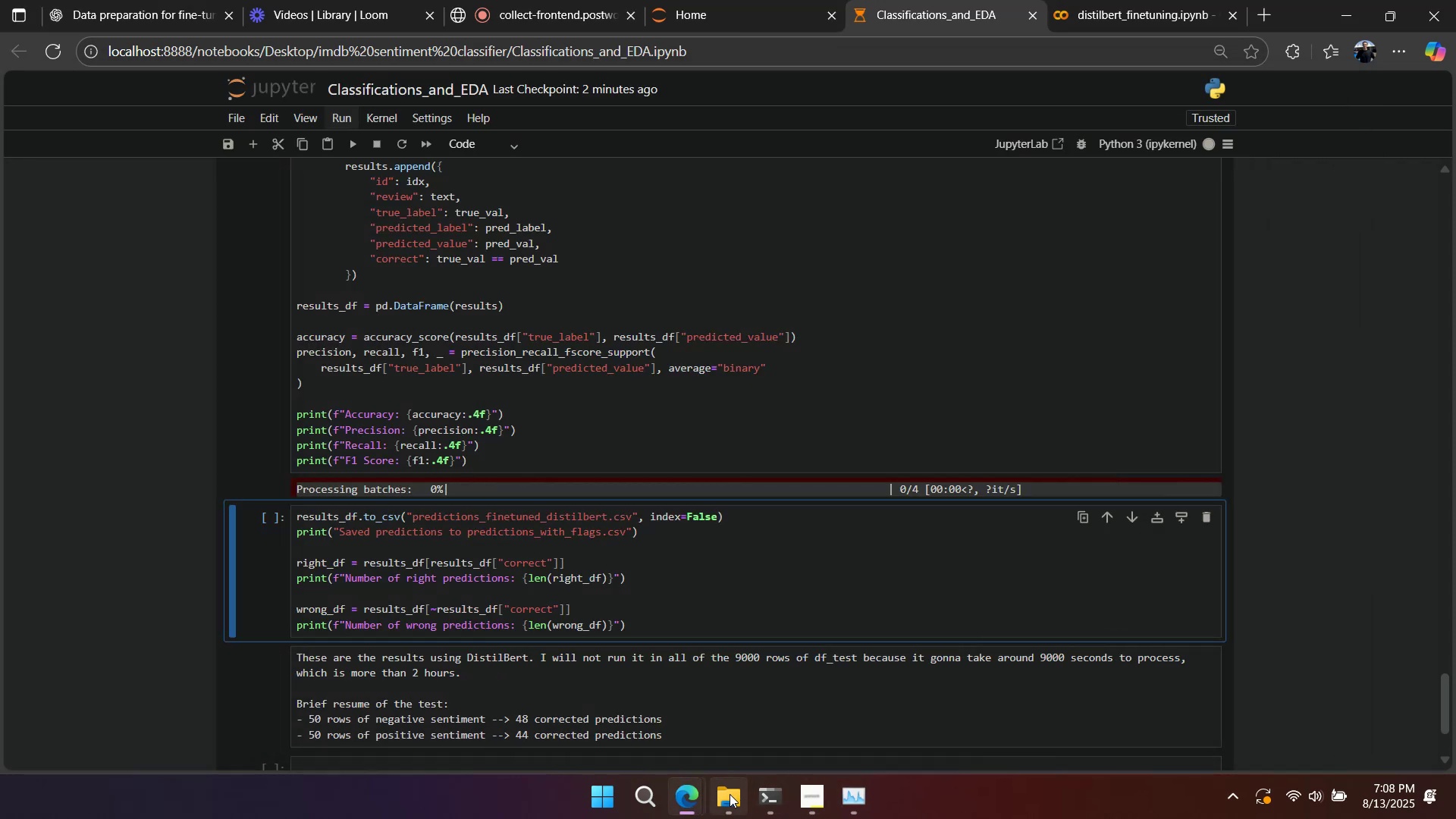 
scroll: coordinate [488, 529], scroll_direction: up, amount: 19.0
 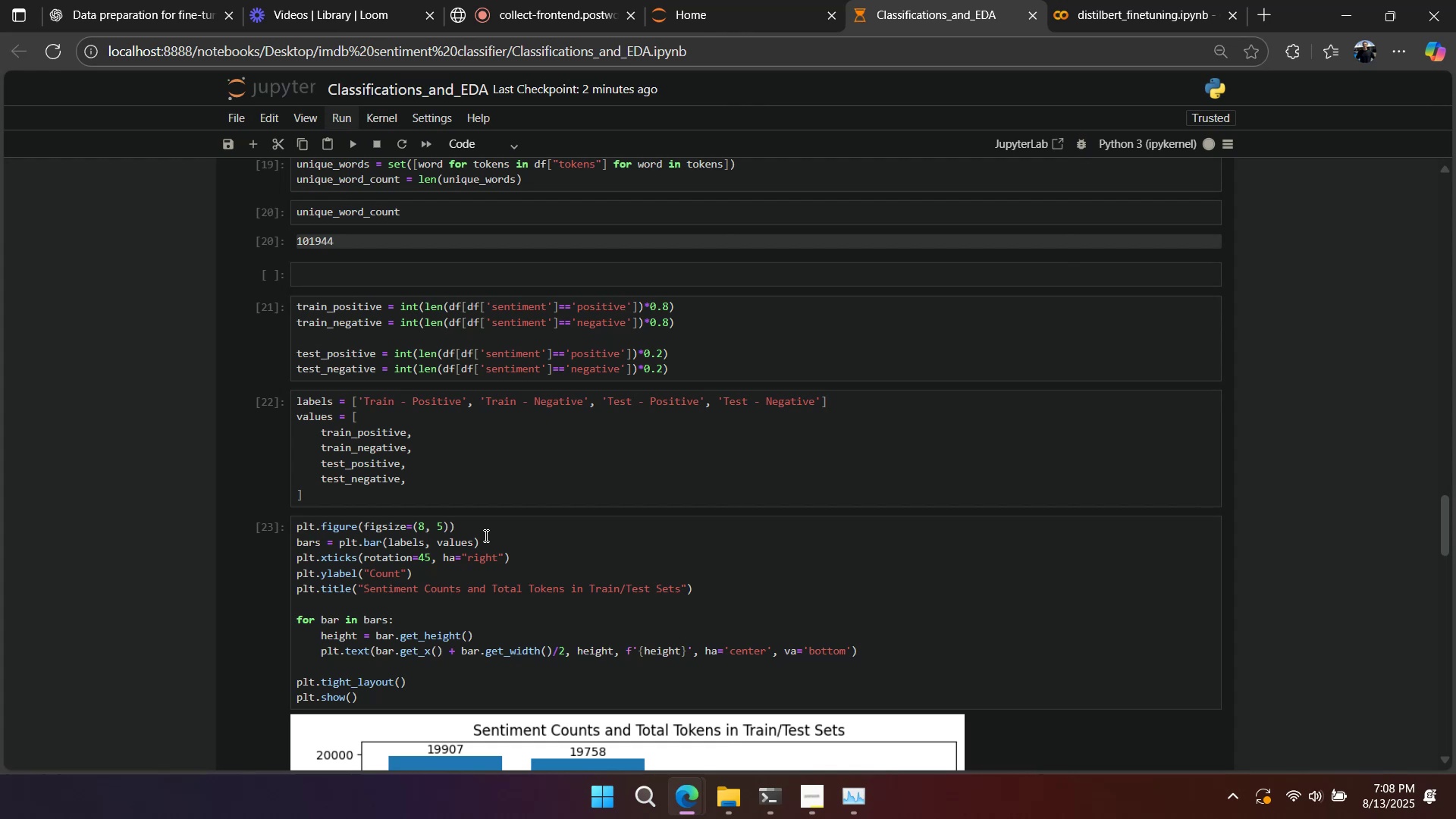 
scroll: coordinate [484, 538], scroll_direction: down, amount: 11.0
 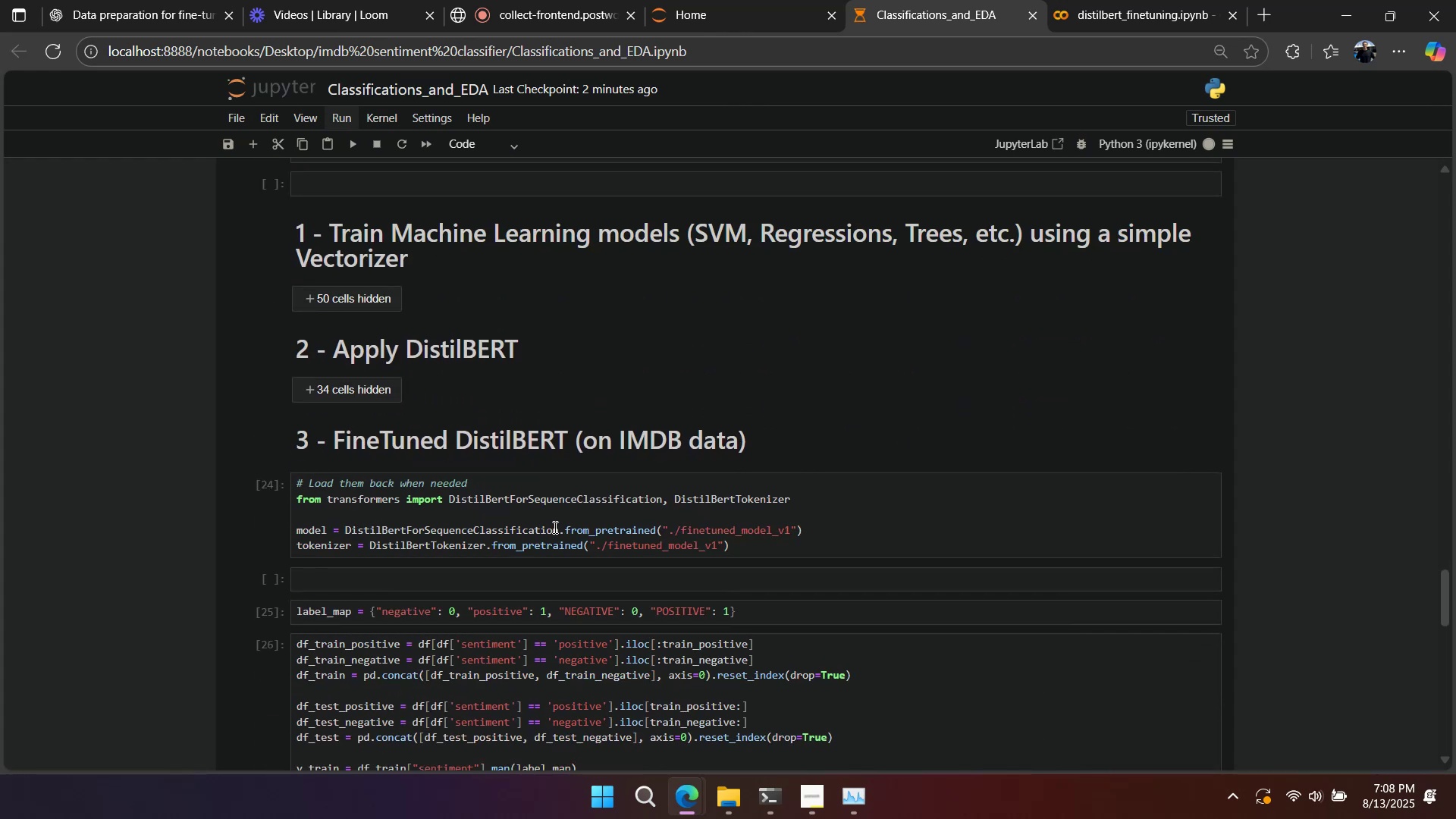 
right_click([554, 527])
 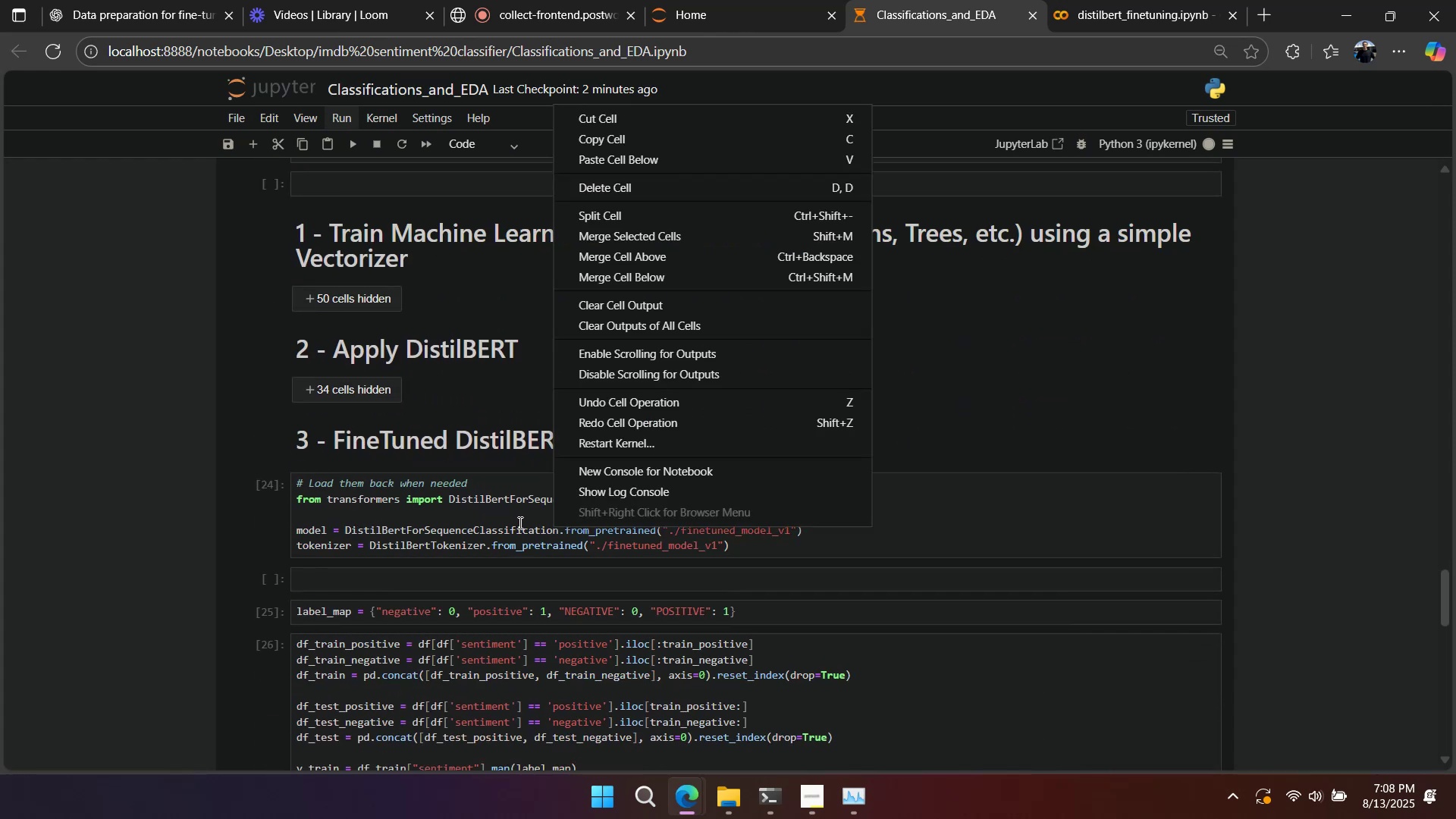 
left_click([519, 522])
 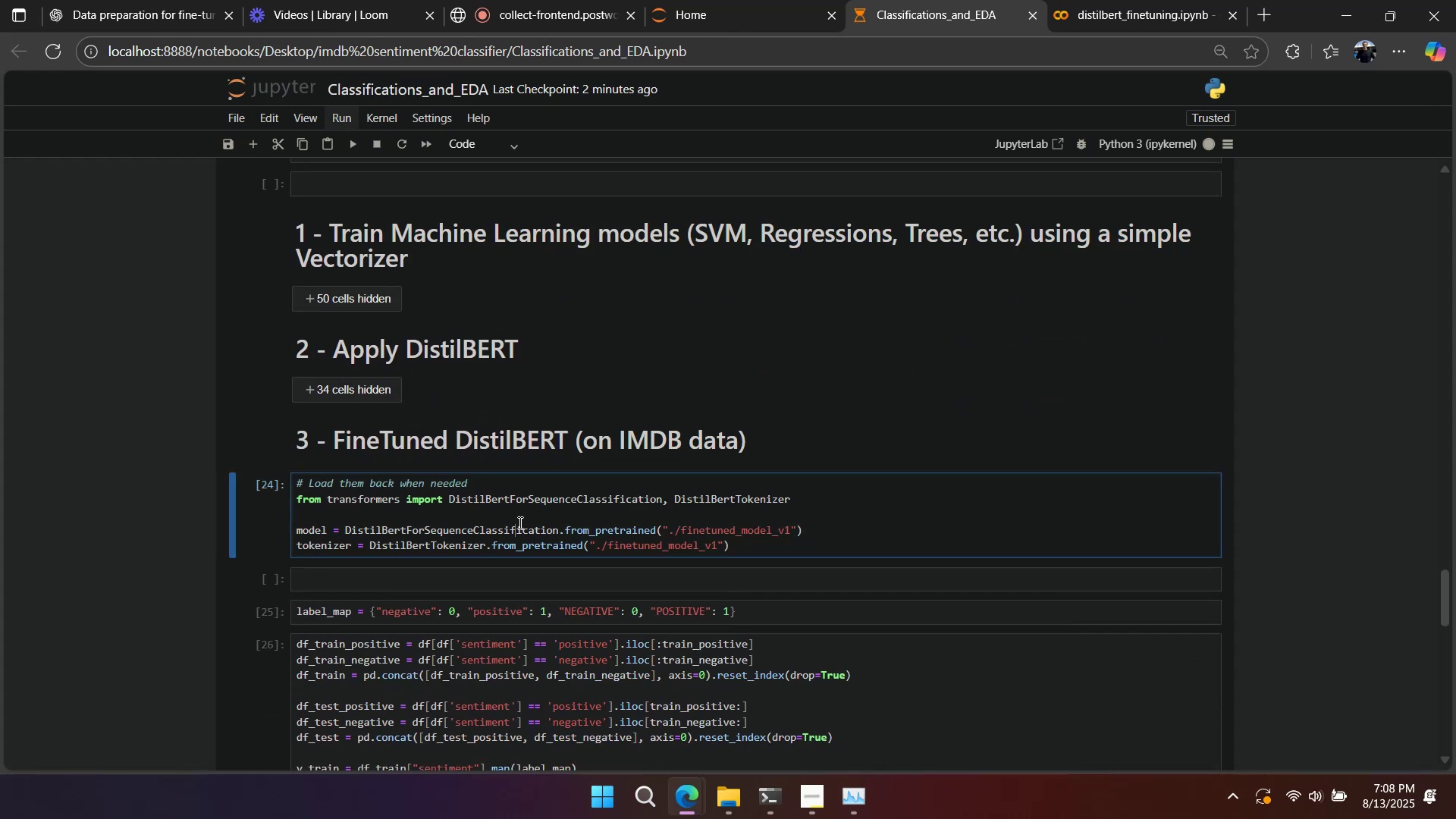 
right_click([519, 522])
 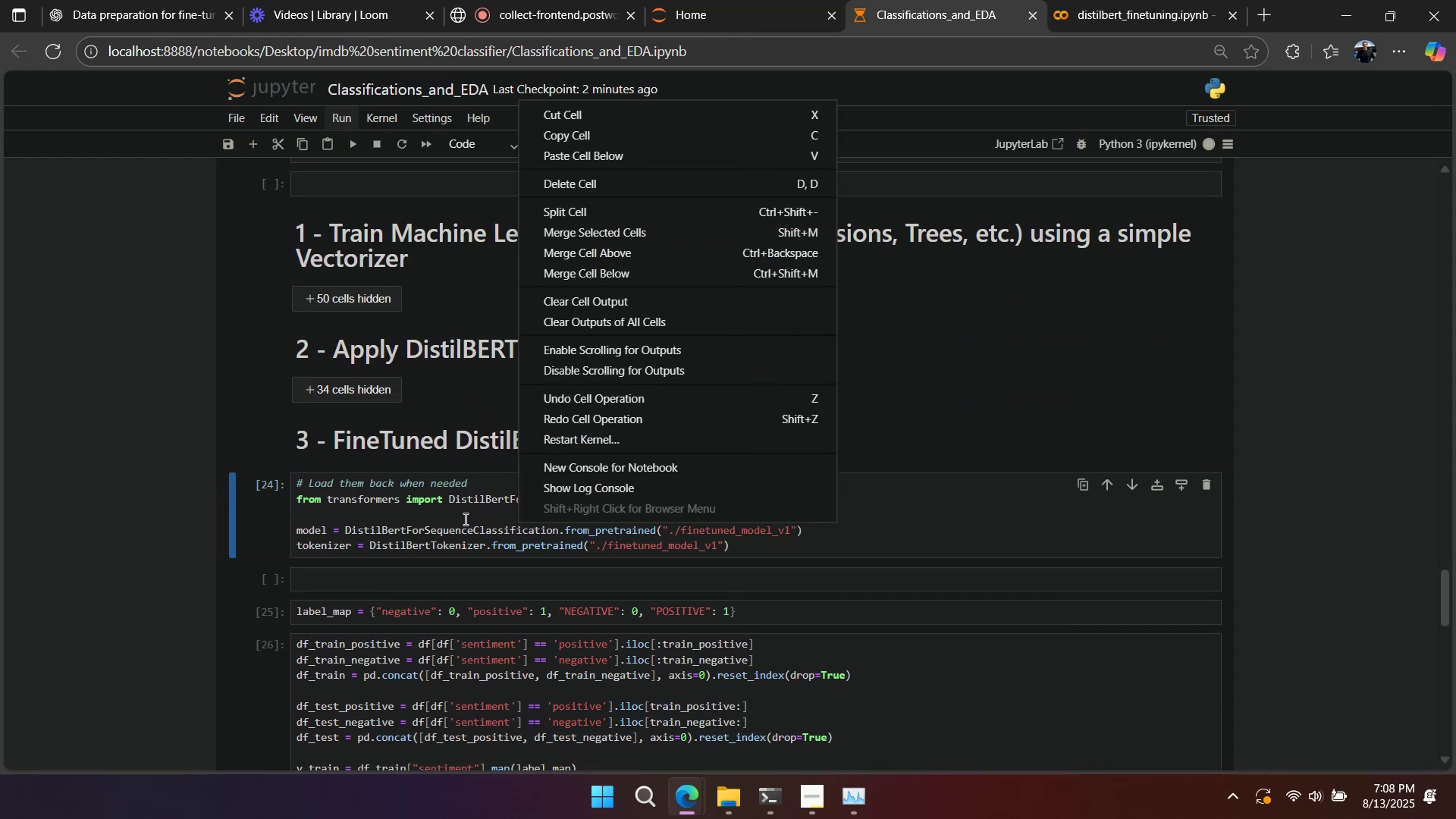 
left_click([464, 519])
 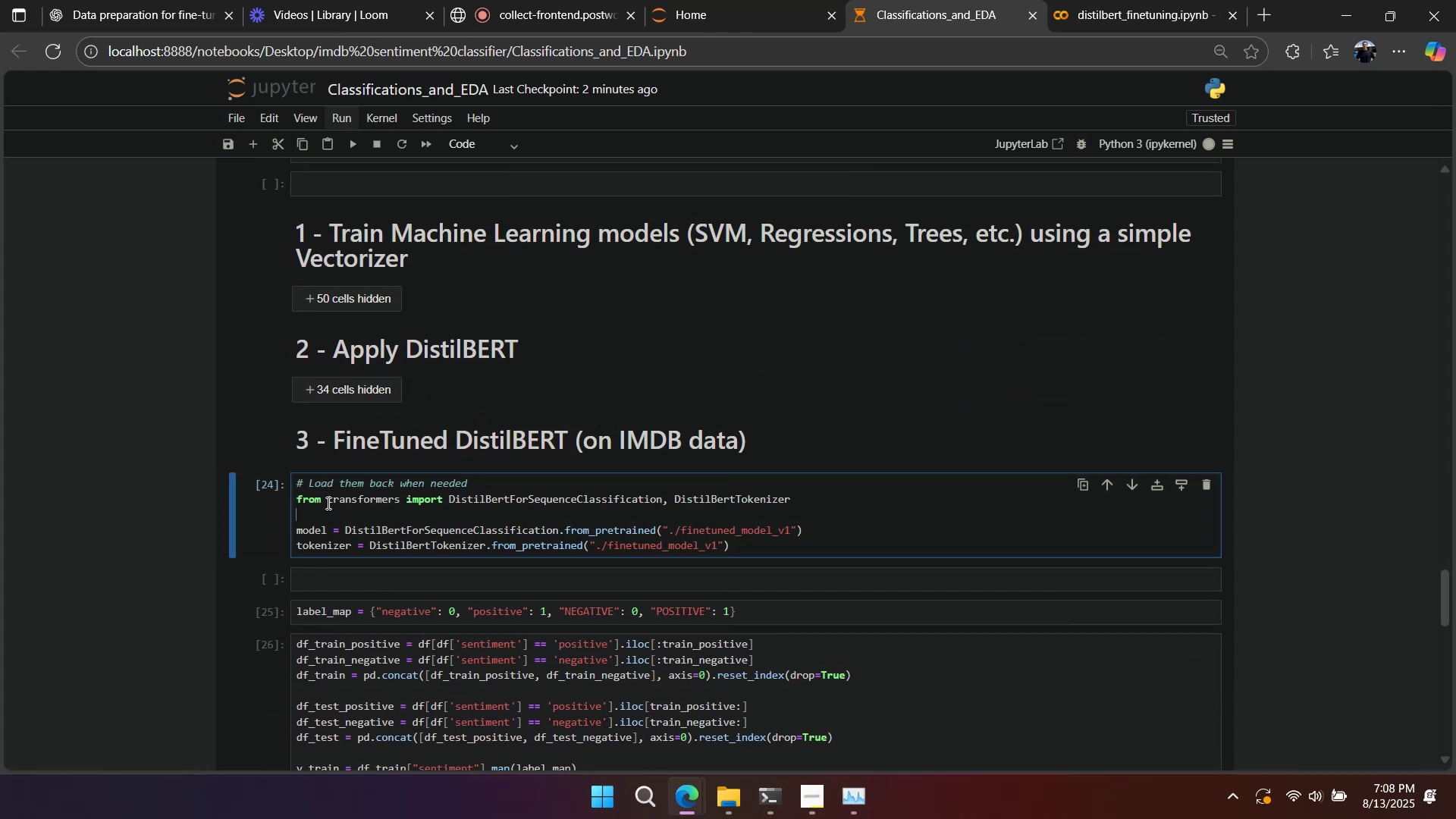 
left_click([269, 494])
 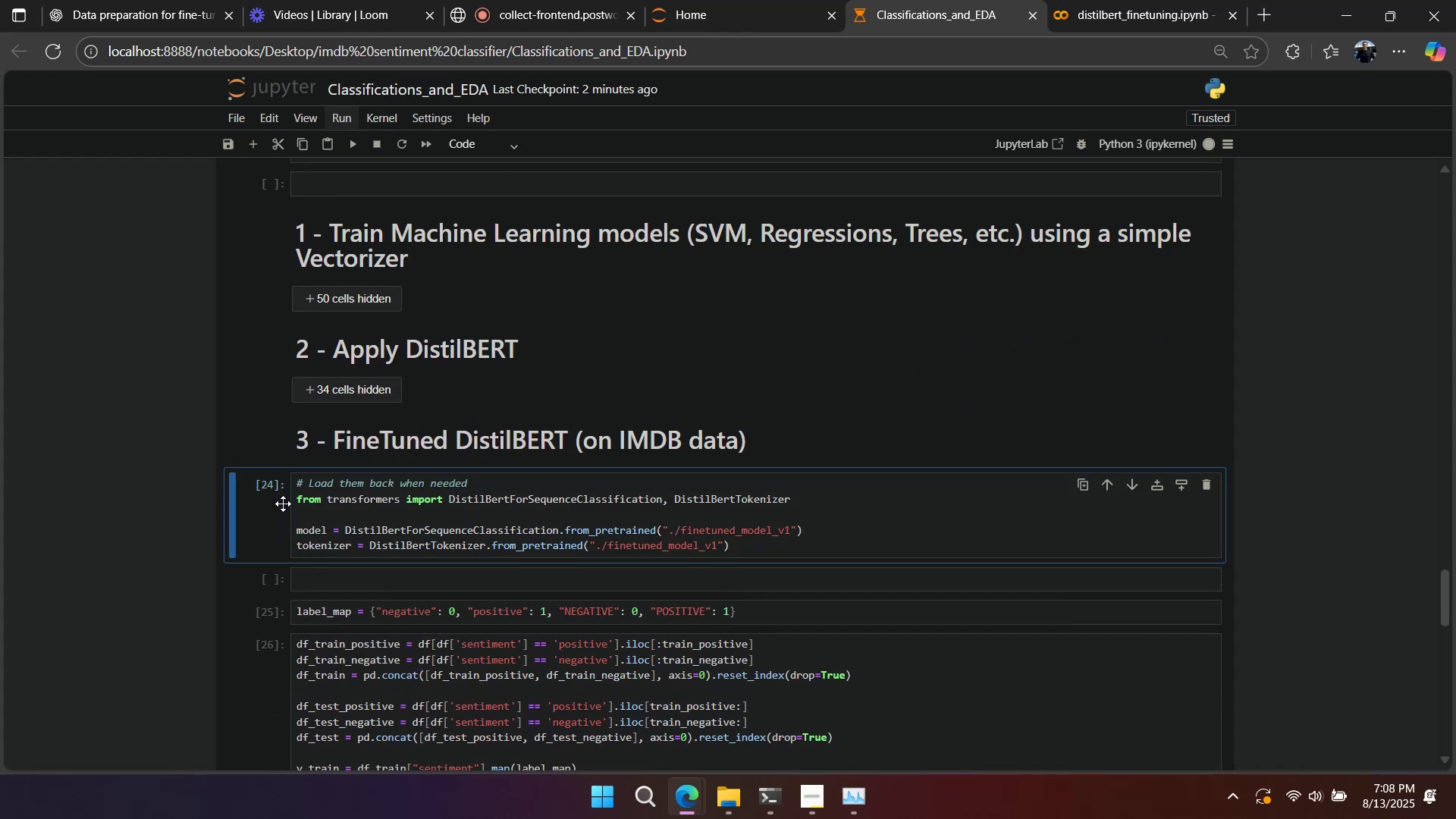 
key(A)
 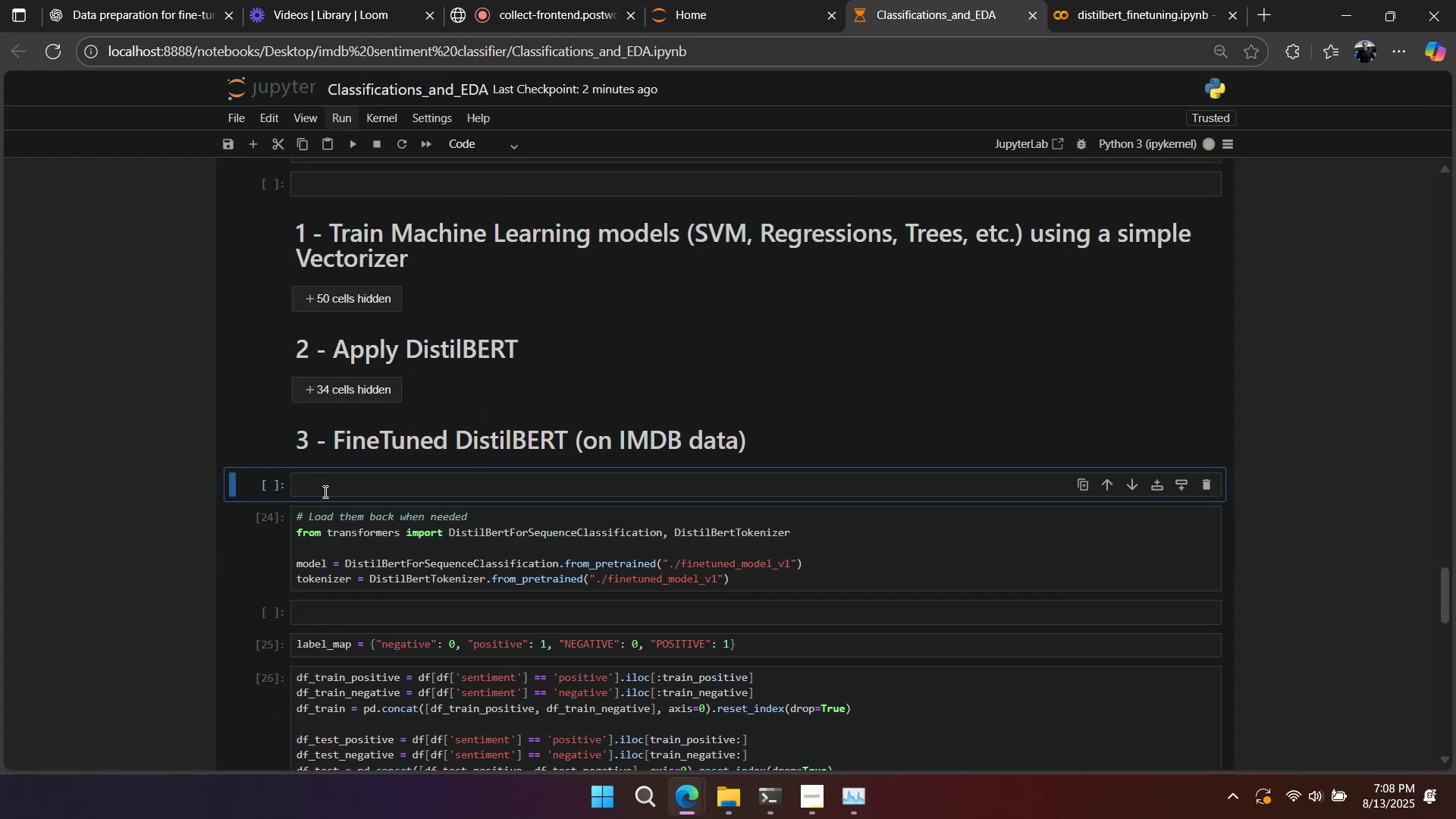 
left_click([324, 491])
 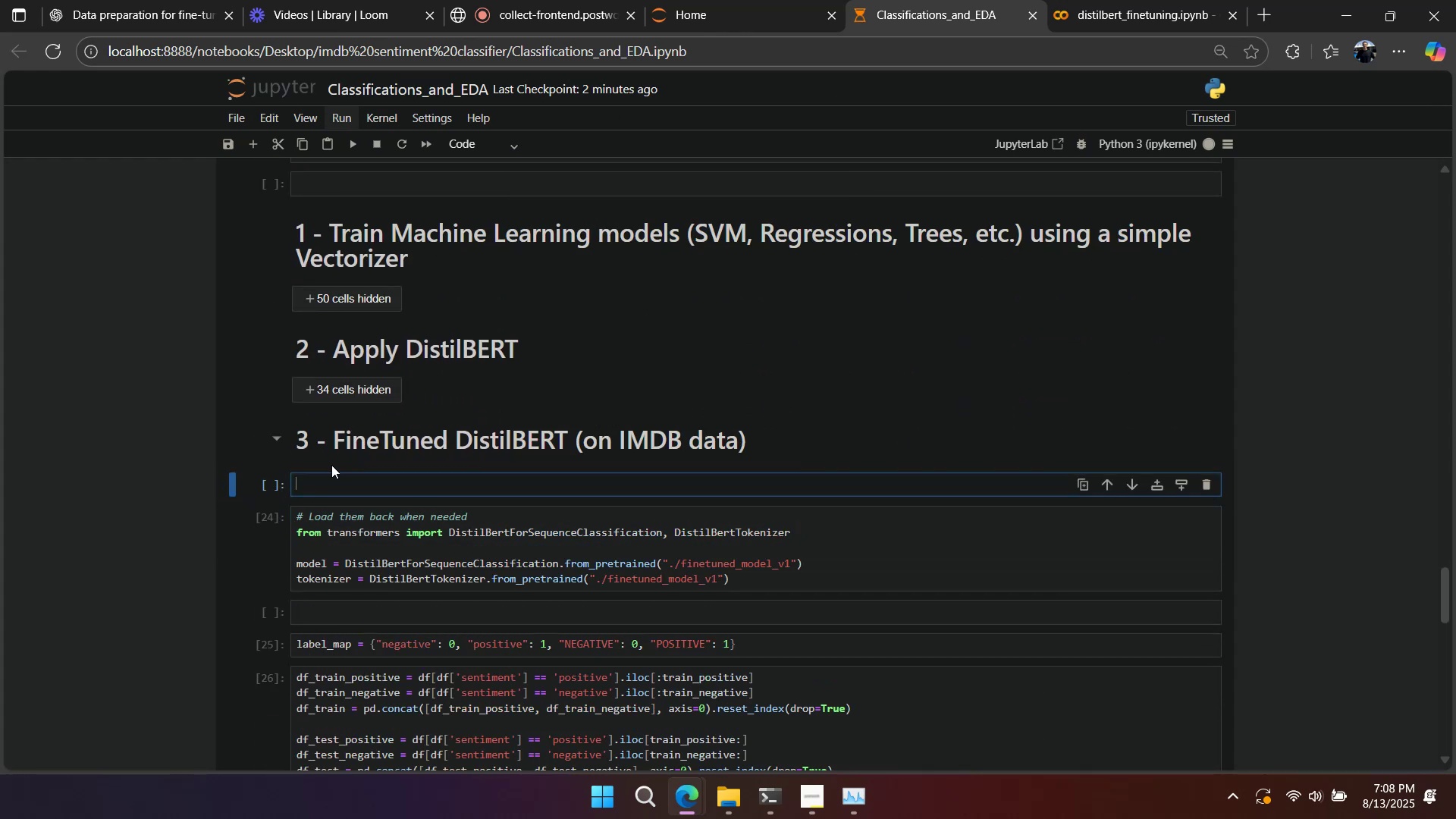 
type(Here we upload)
key(Backspace)
key(Backspace)
key(Backspace)
key(Backspace)
key(Backspace)
key(Backspace)
type(load the finetuned version of Dils)
key(Backspace)
key(Backspace)
type(stilBERT tht )
key(Backspace)
key(Backspace)
type(at we created,)
key(Backspace)
type(, and m)
key(Backspace)
type(do some predictions tests)
key(Backspace)
type(ts)
key(Backspace)
key(Backspace)
type(s and )
 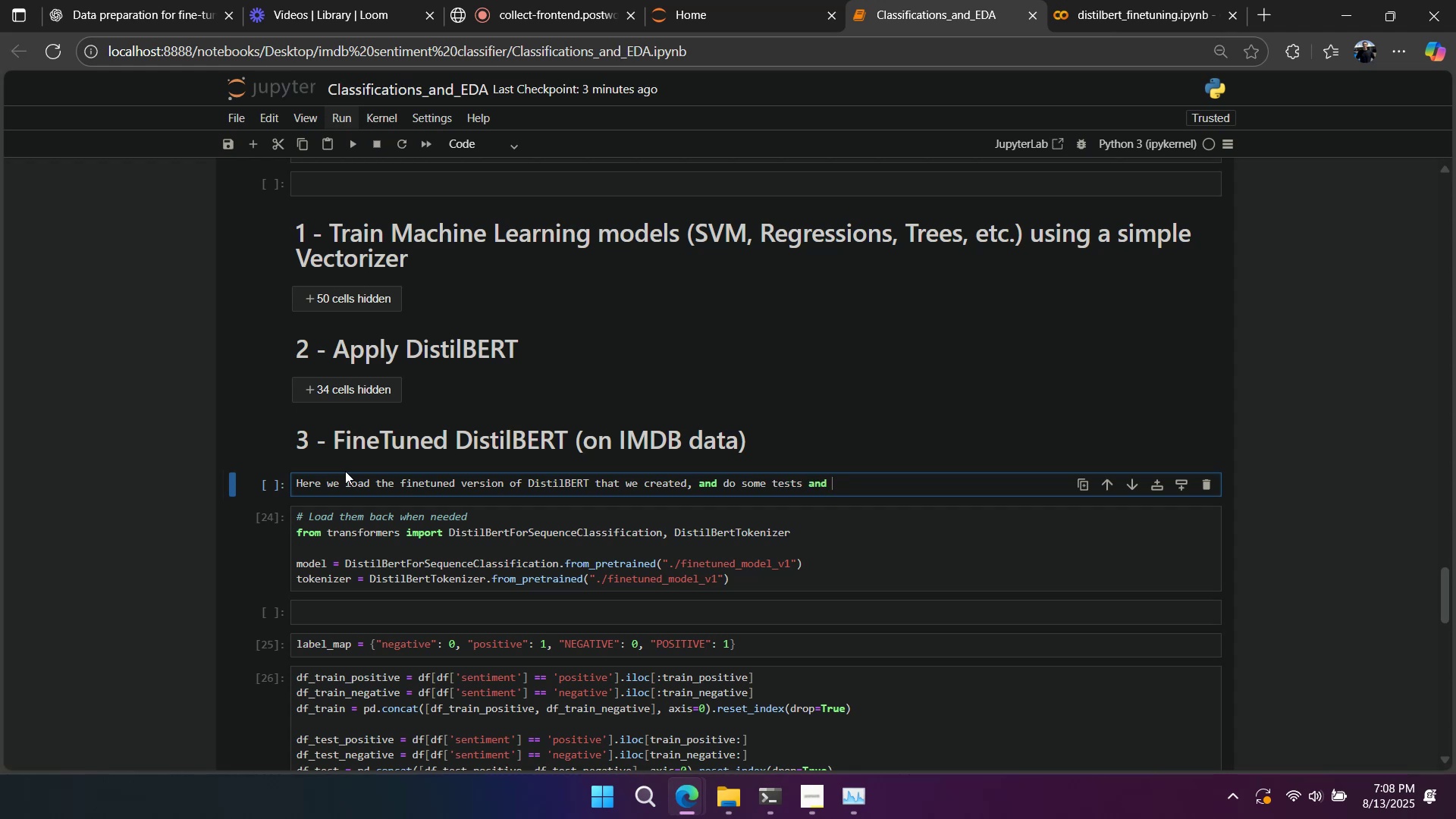 
wait(5.15)
 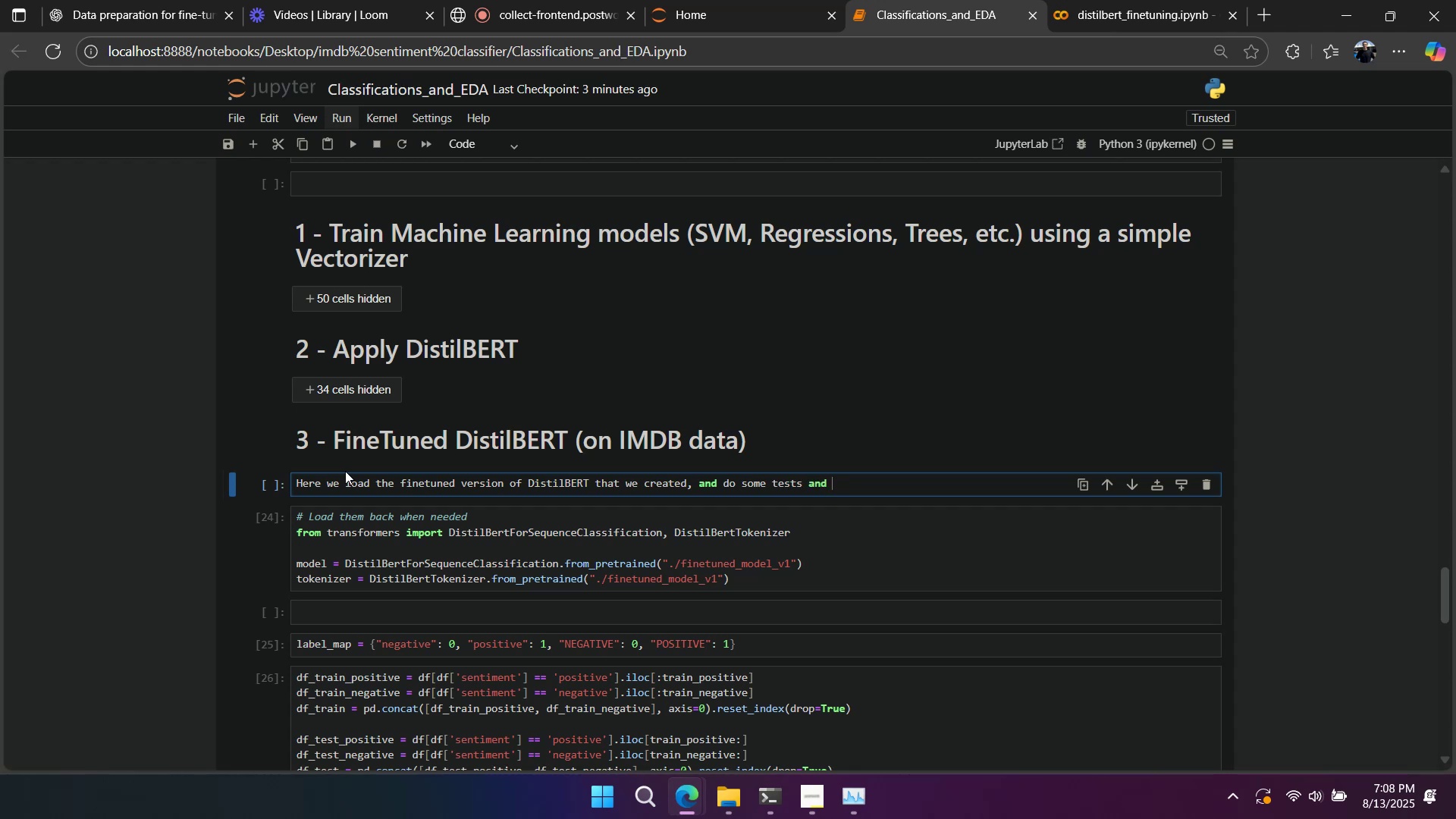 
type(metris)
key(Backspace)
key(Backspace)
key(Backspace)
type(d )
key(Backspace)
 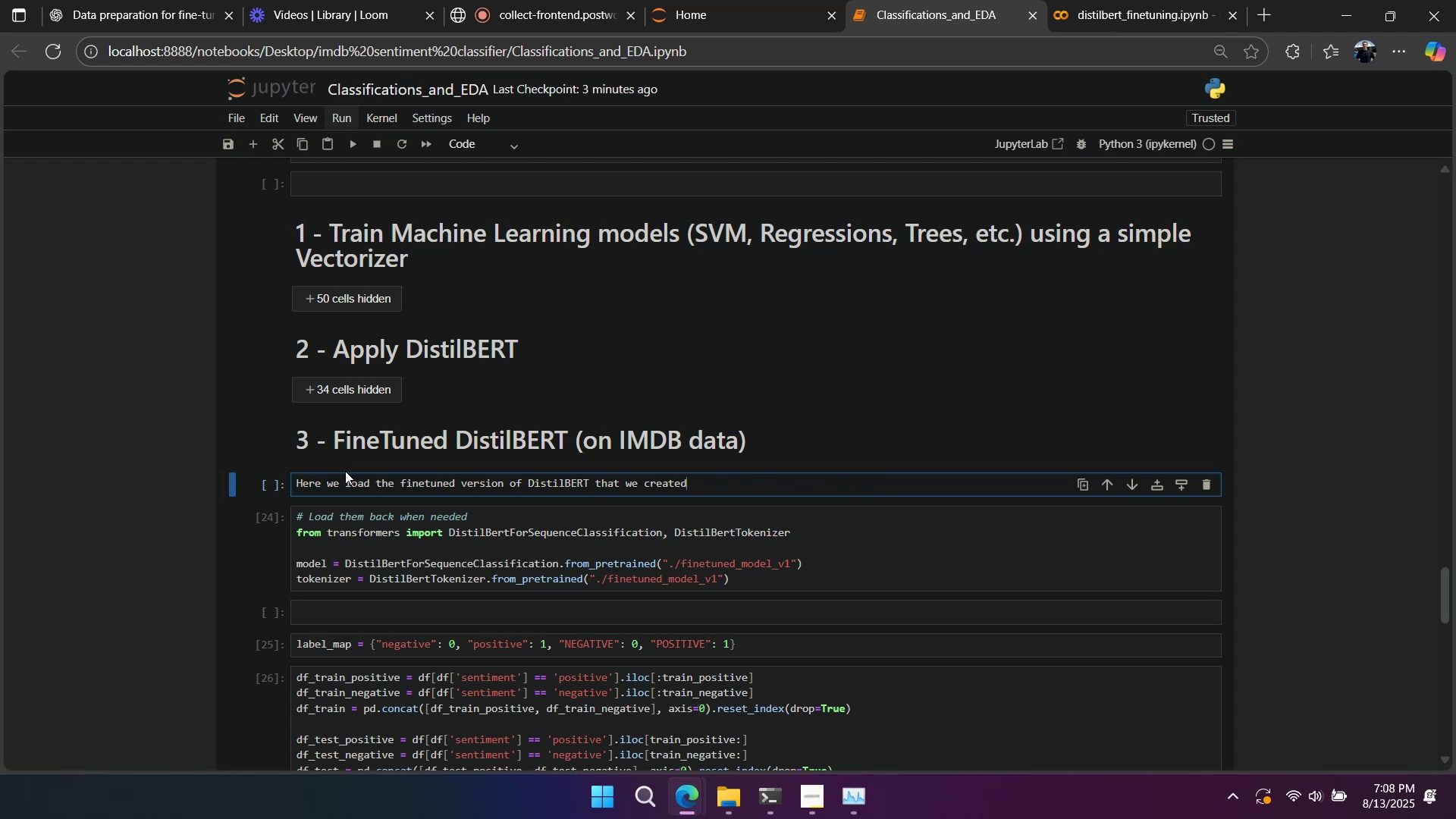 
hold_key(key=C, duration=0.31)
 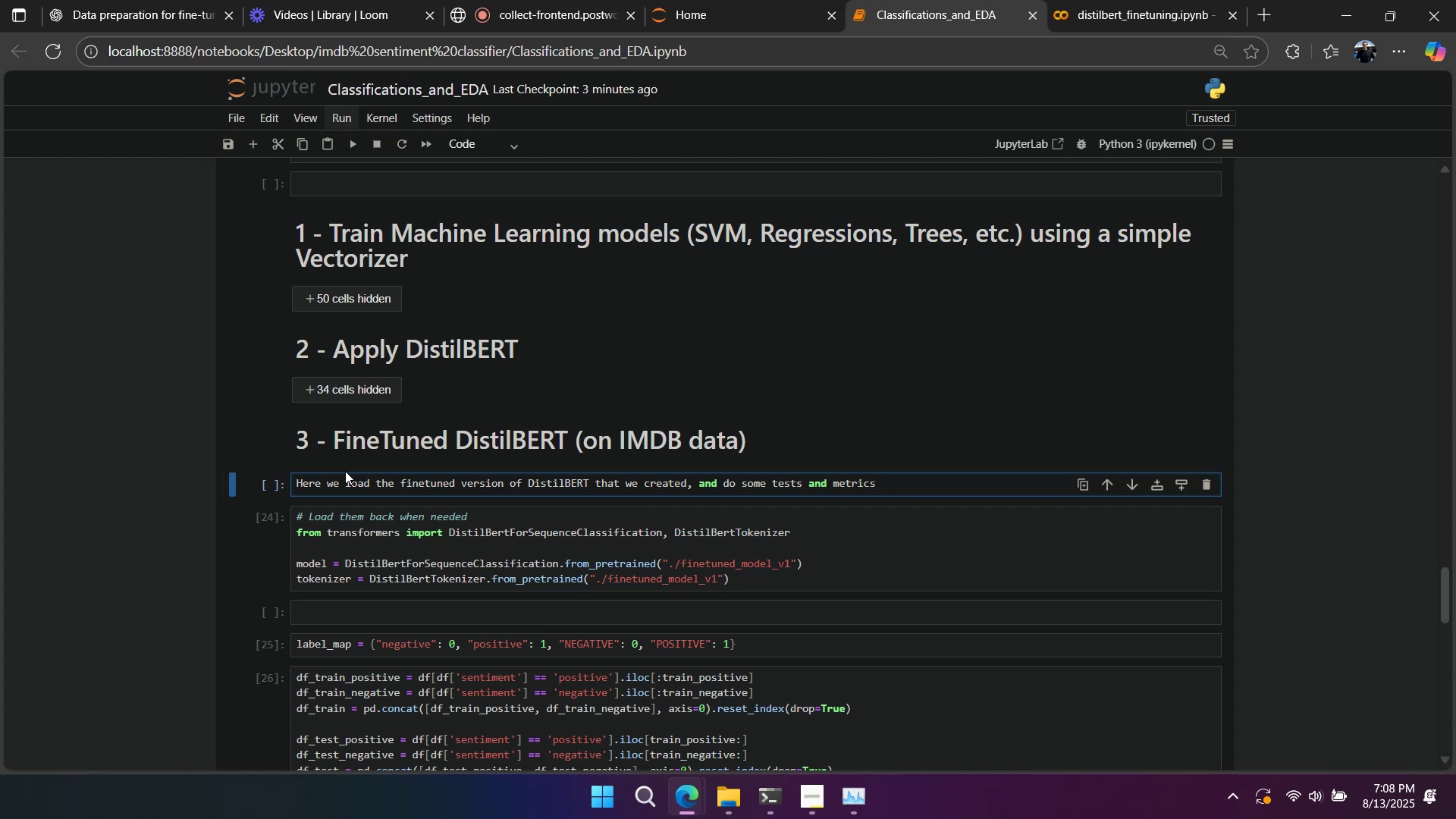 
hold_key(key=ShiftLeft, duration=0.77)
 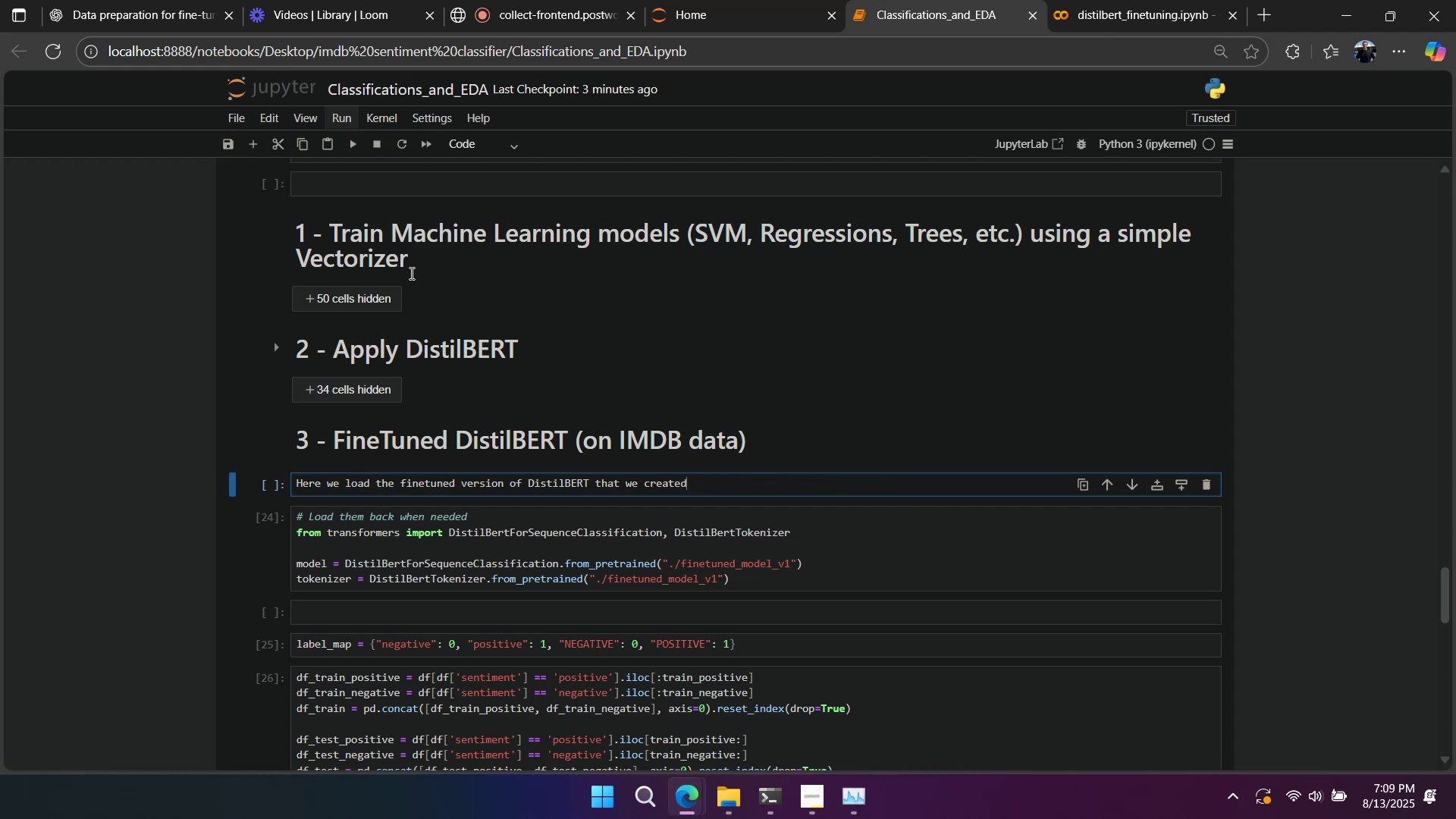 
left_click([486, 142])
 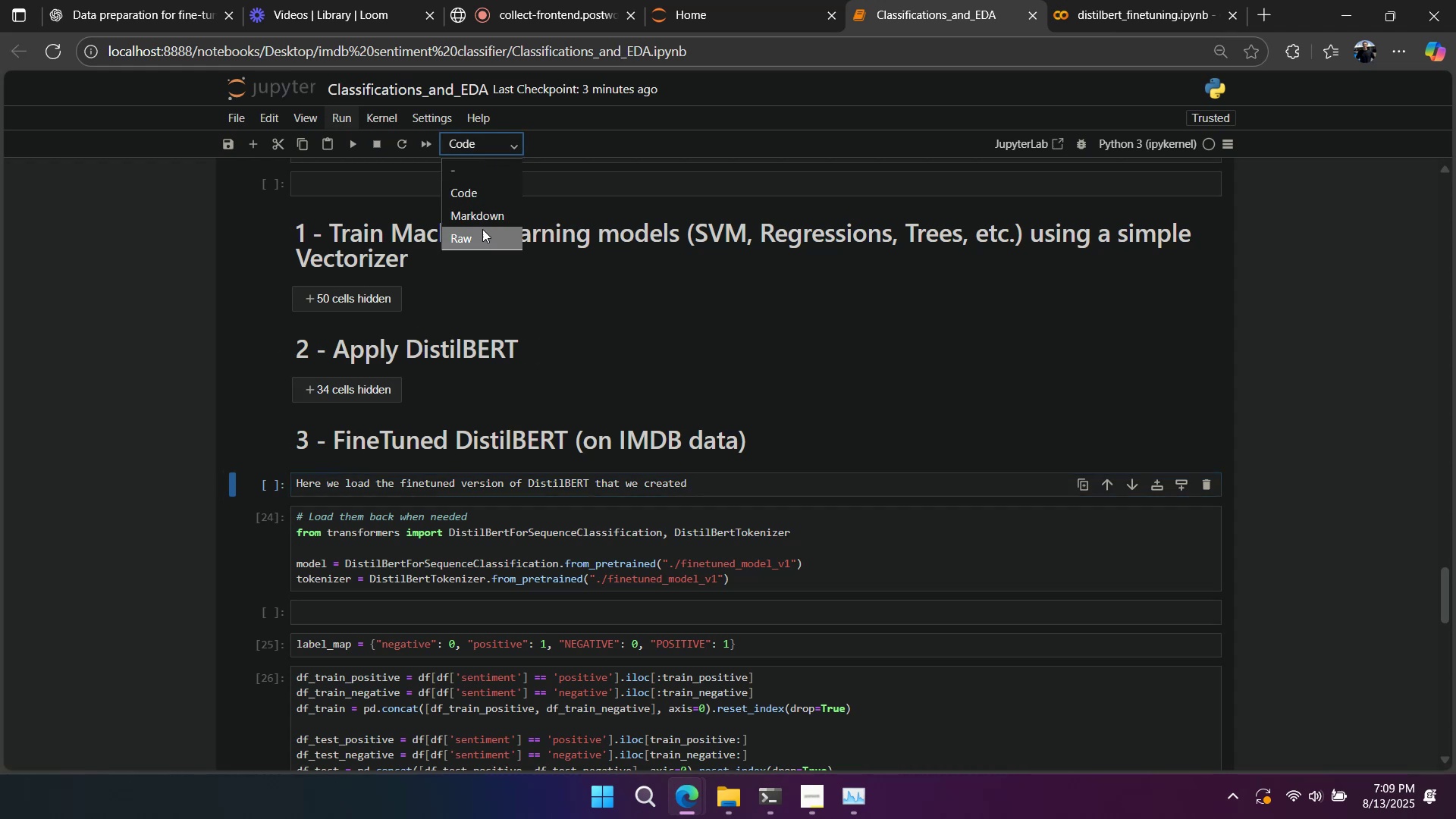 
left_click([481, 238])
 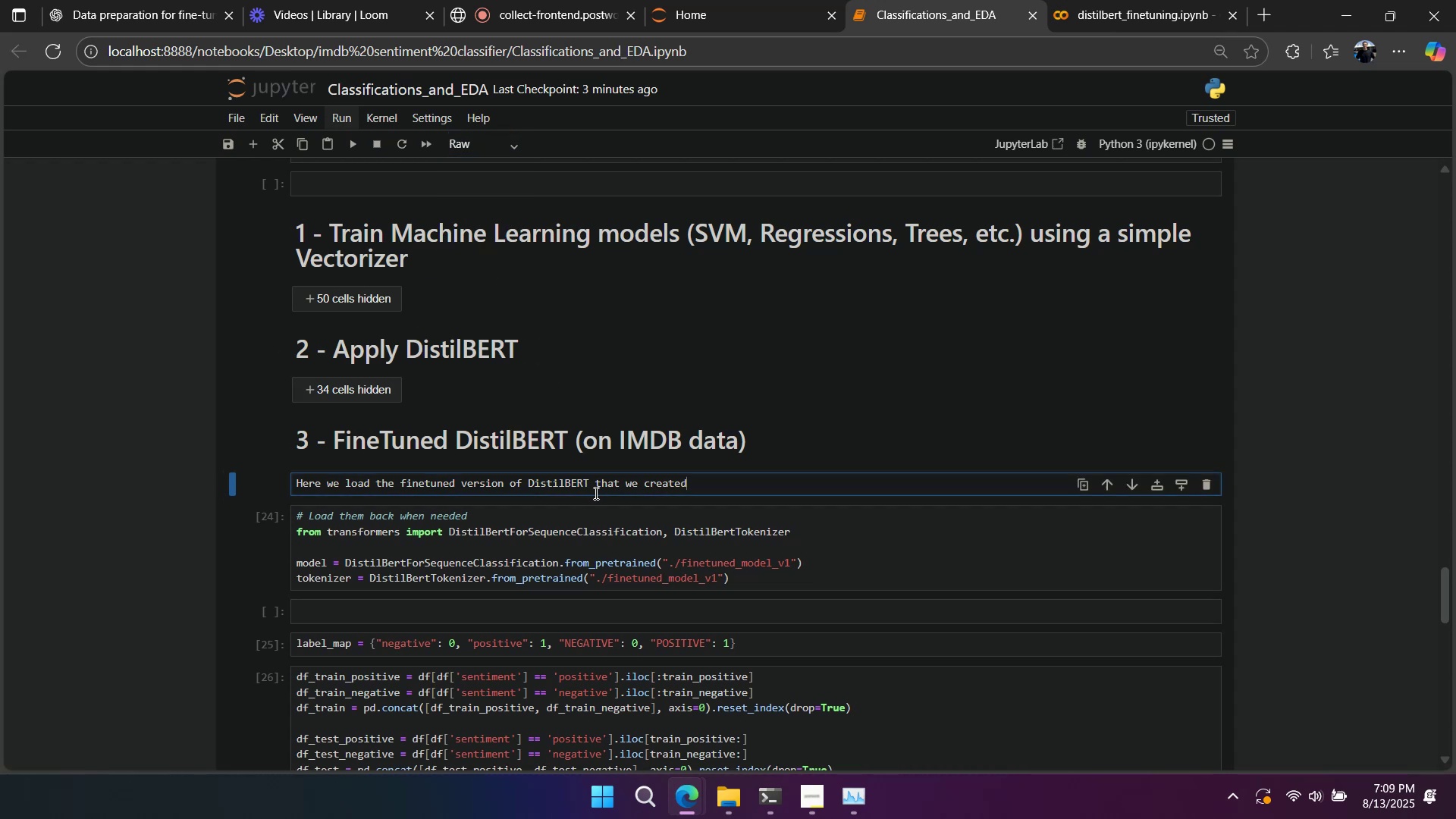 
key(Shift+Enter)
 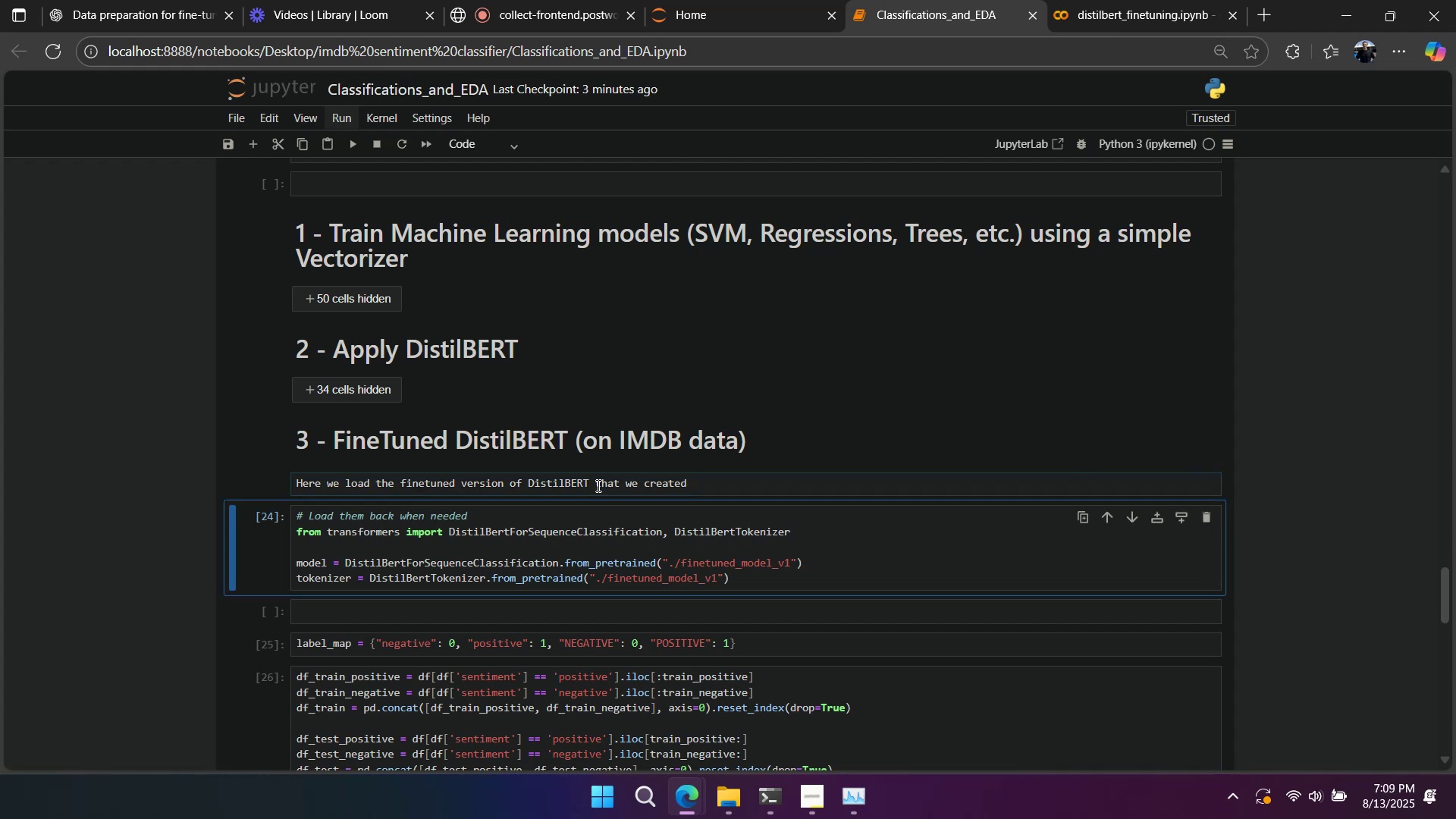 
scroll: coordinate [612, 491], scroll_direction: down, amount: 15.0
 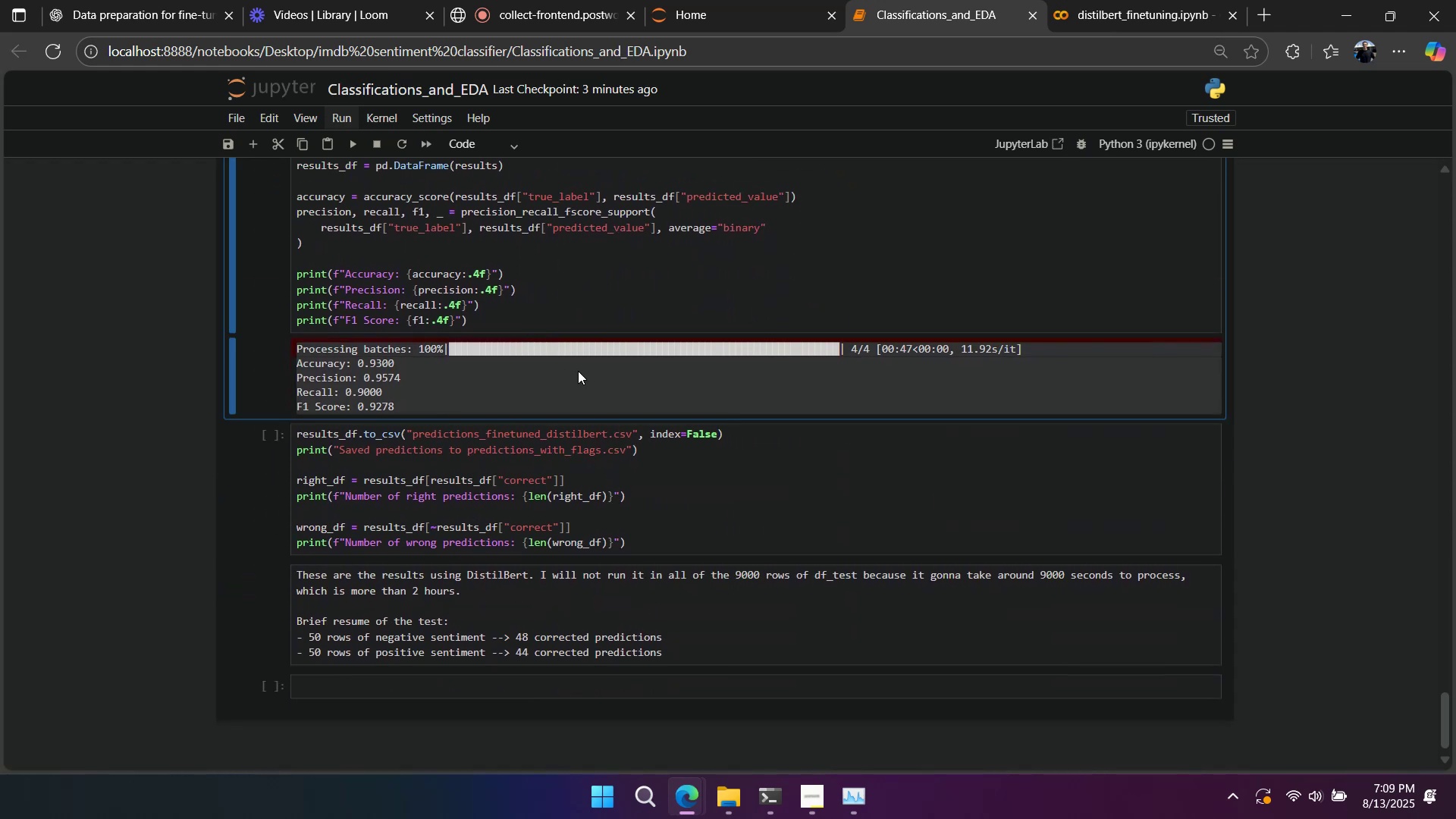 
right_click([578, 371])
 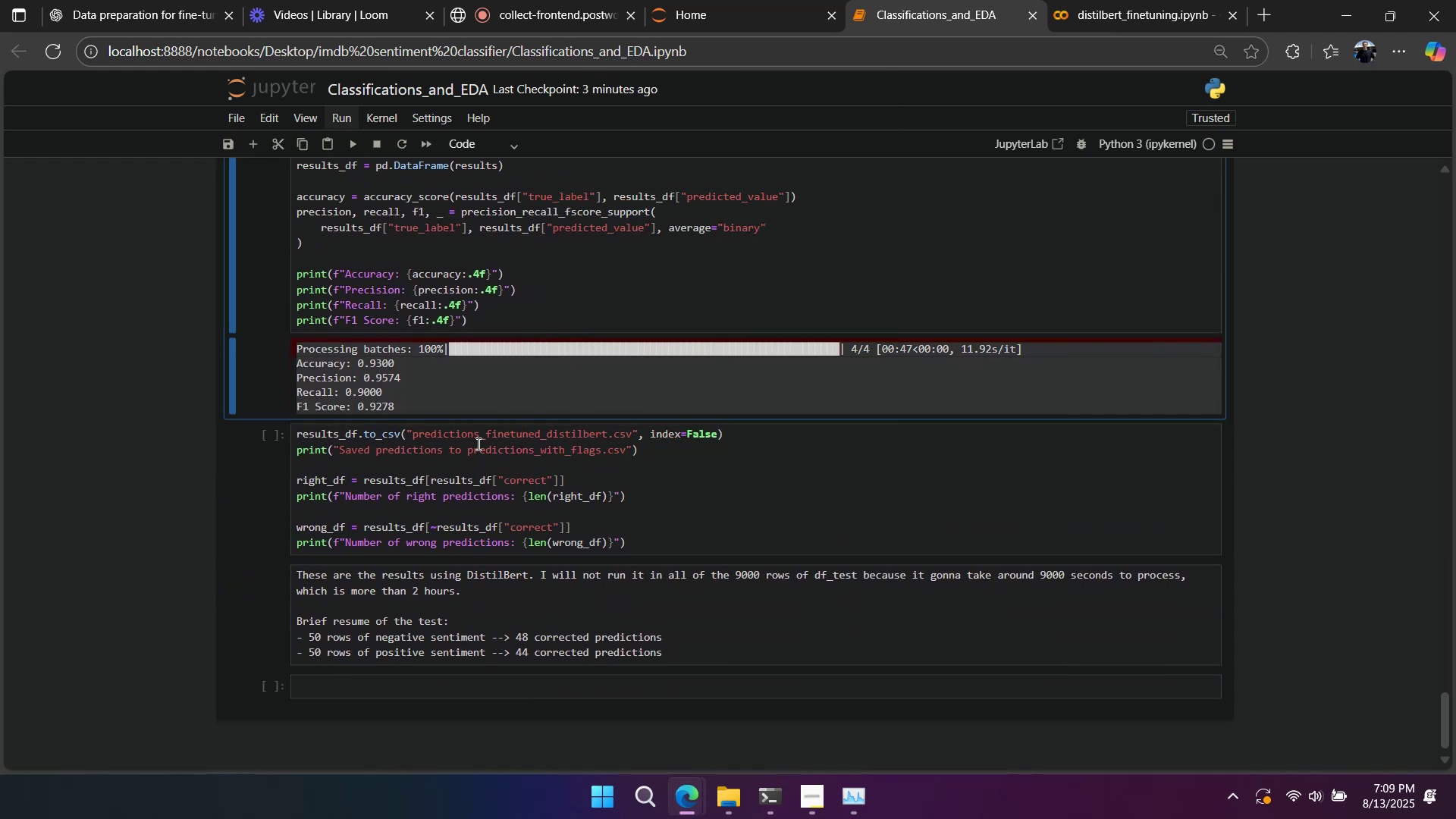 
double_click([477, 444])
 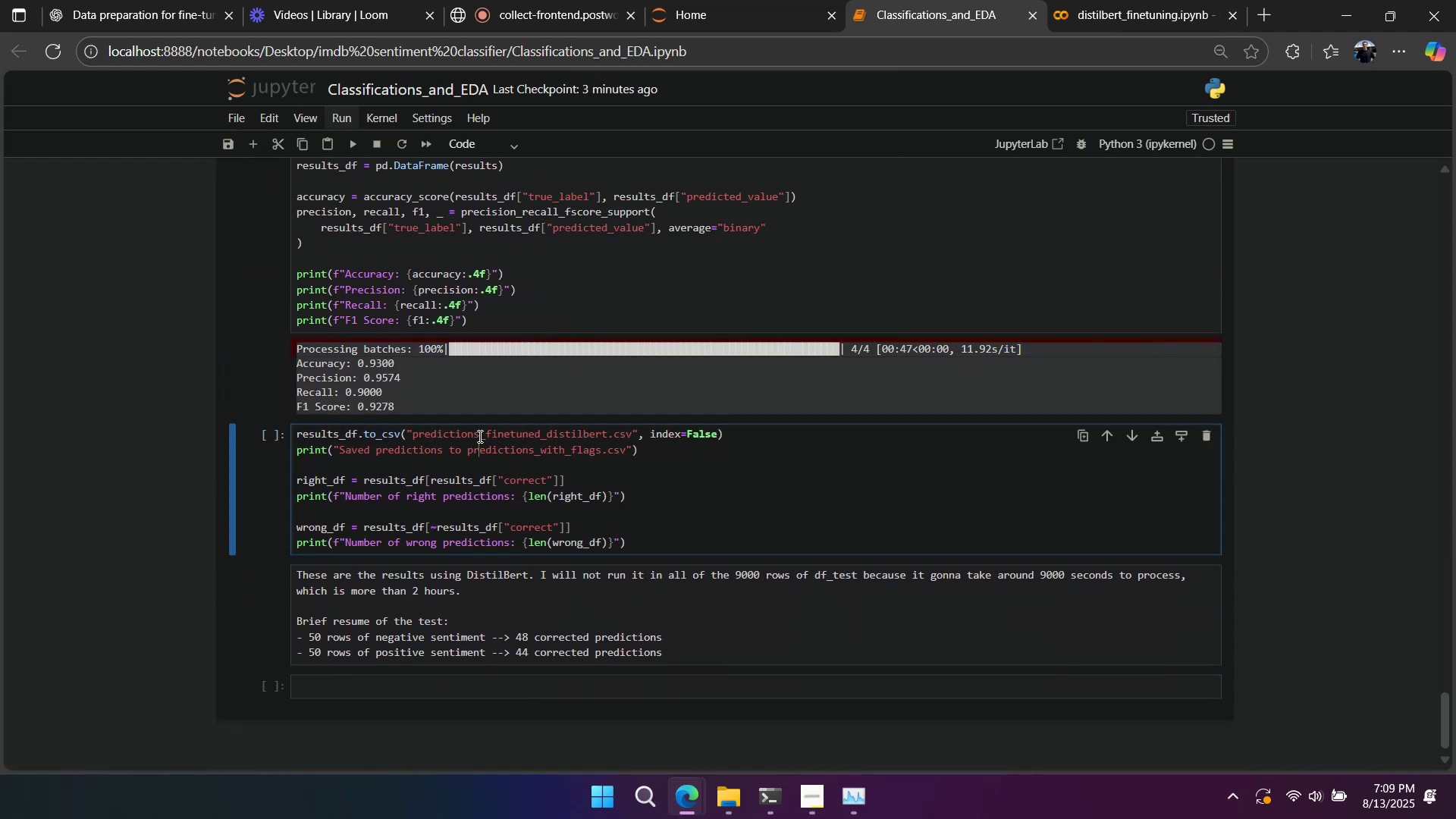 
key(Shift+Enter)
 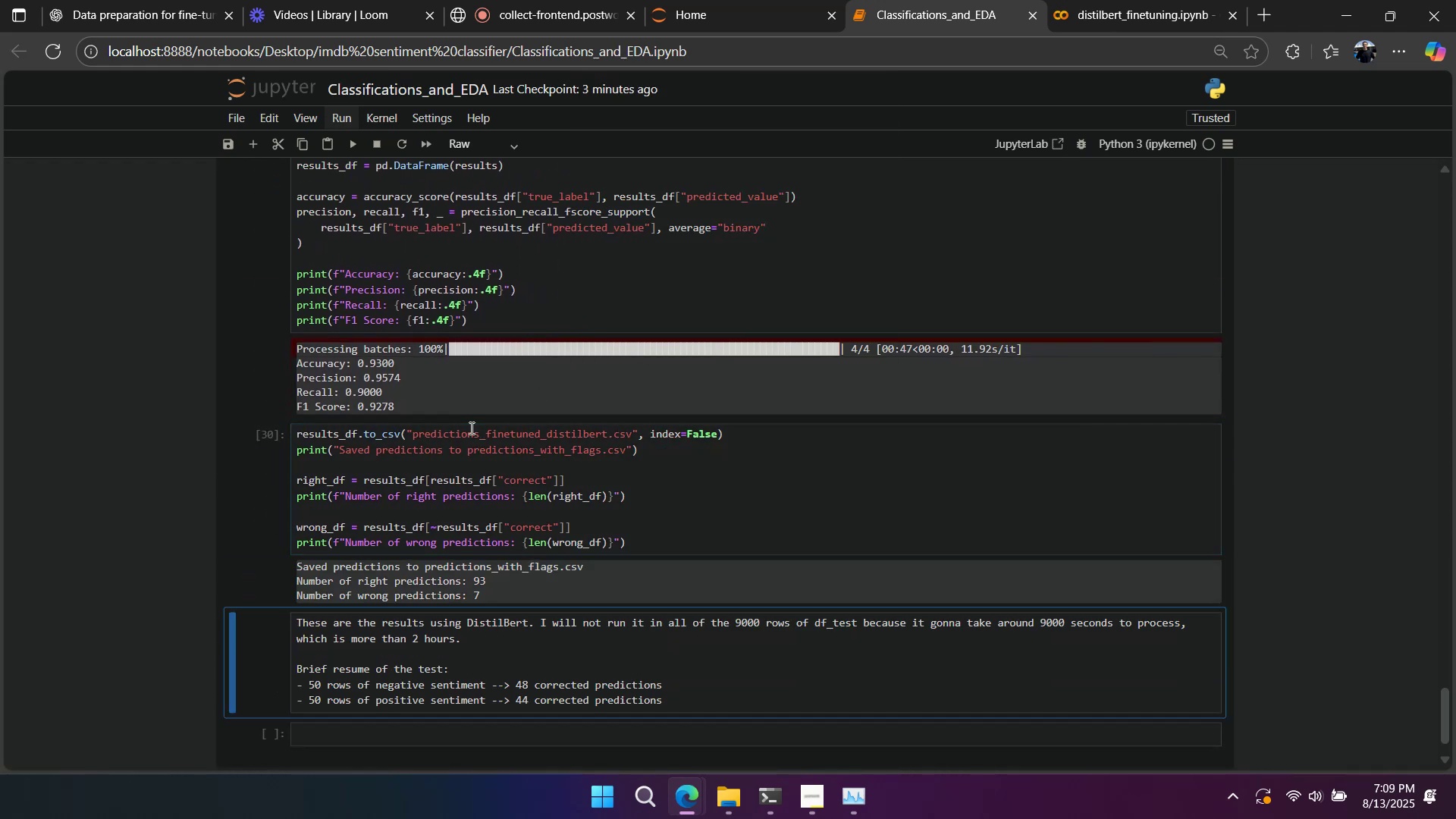 
key(Shift+Enter)
 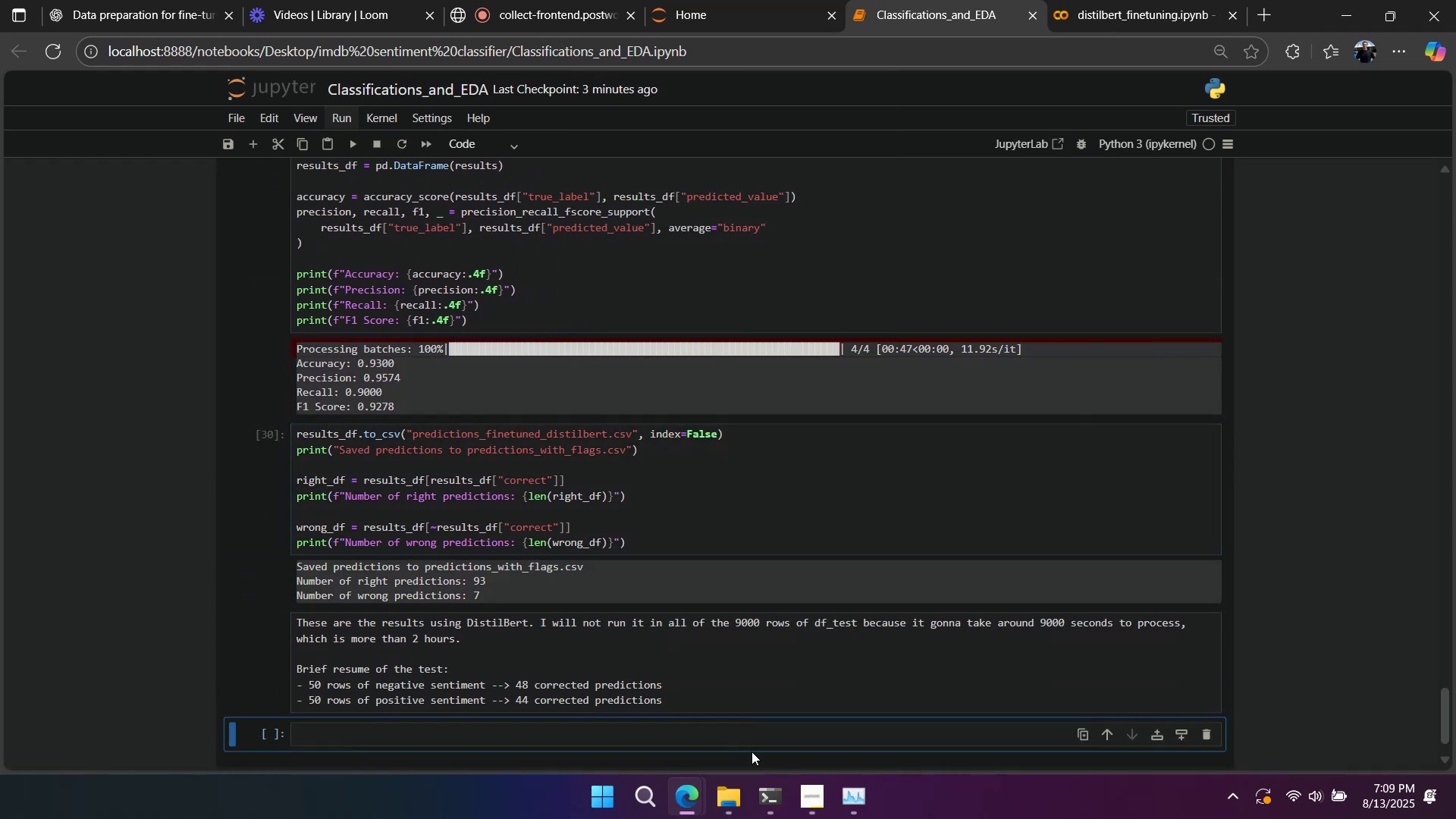 
left_click([724, 785])
 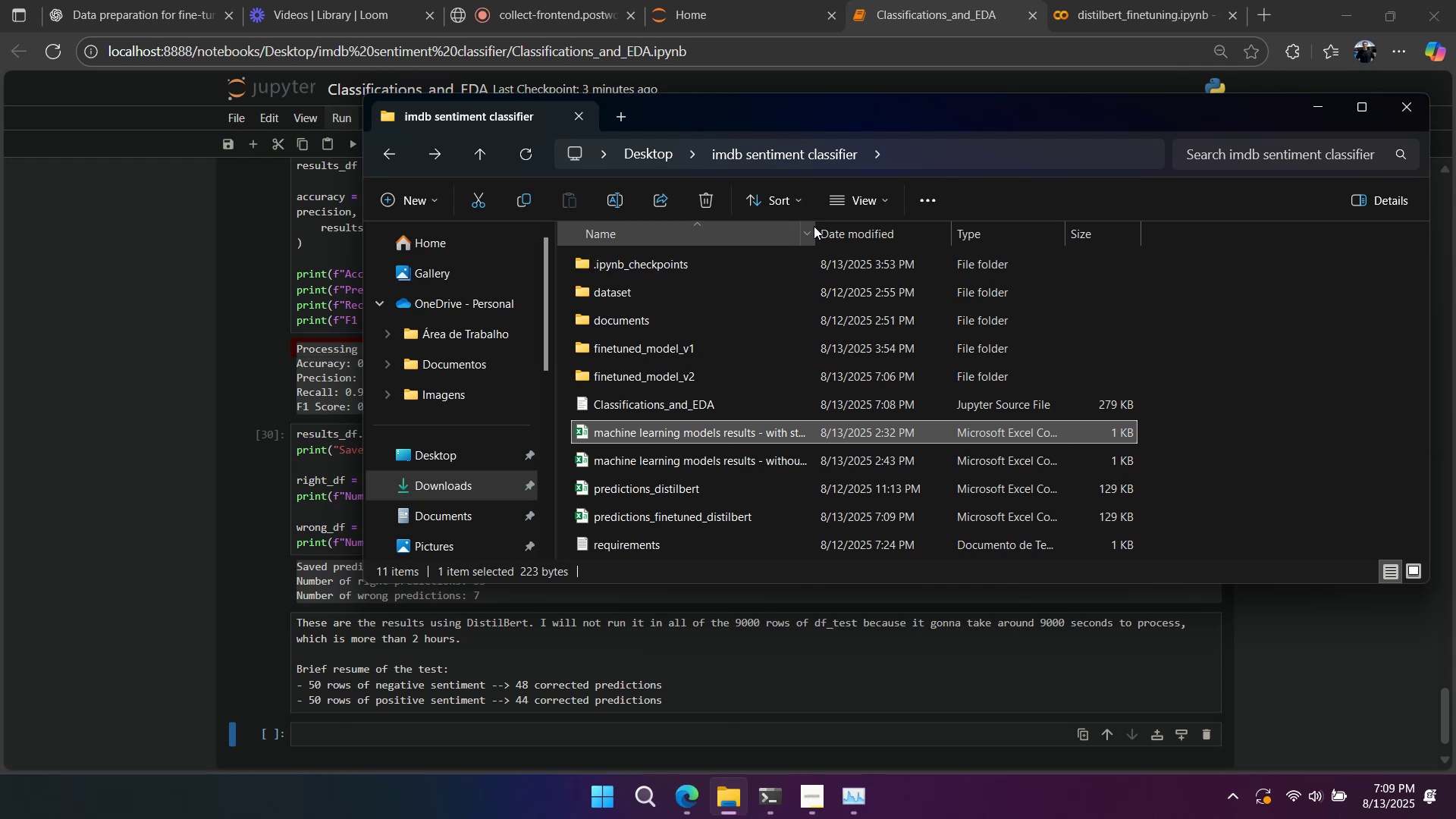 
double_click([816, 228])
 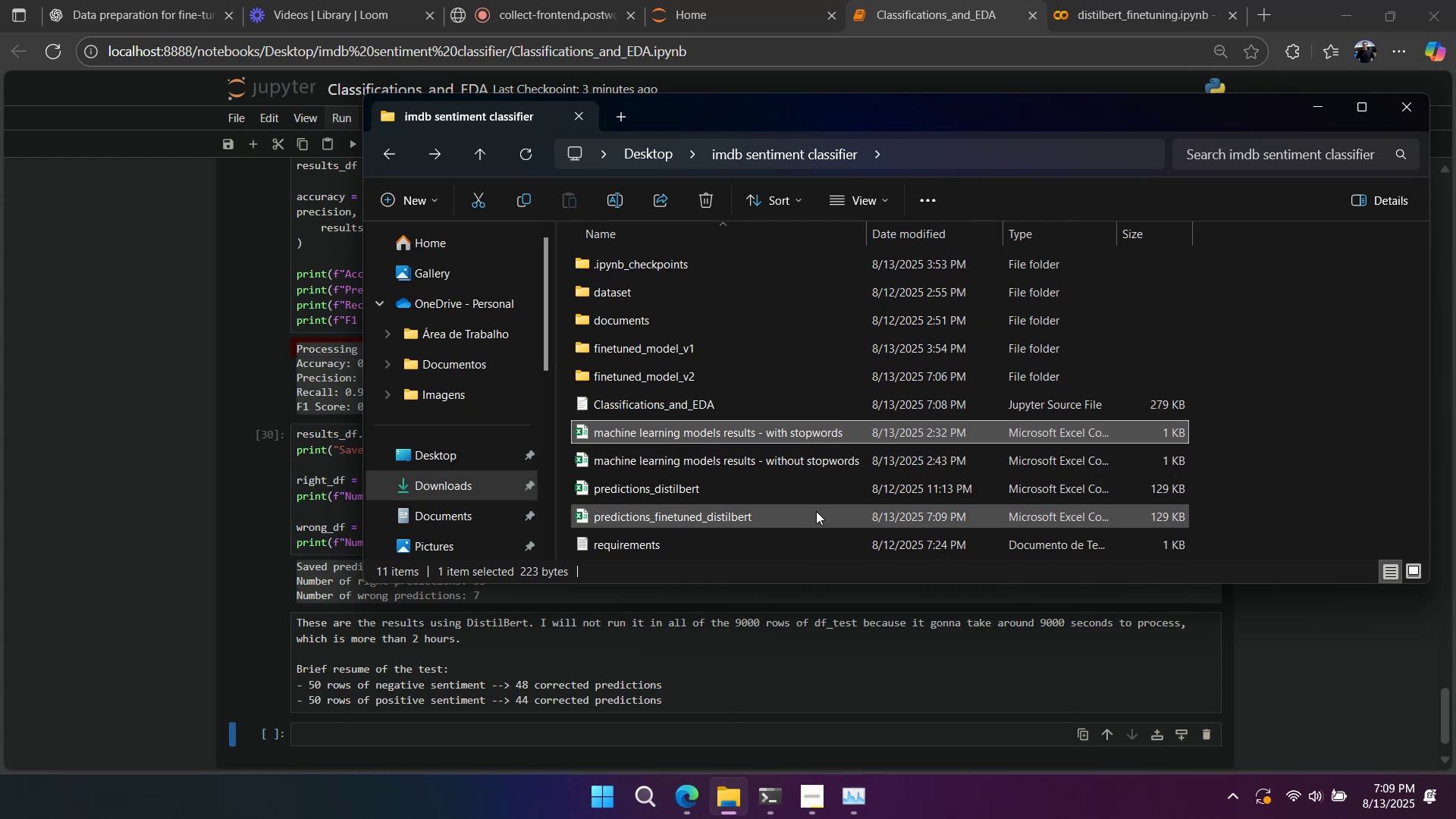 
wait(5.08)
 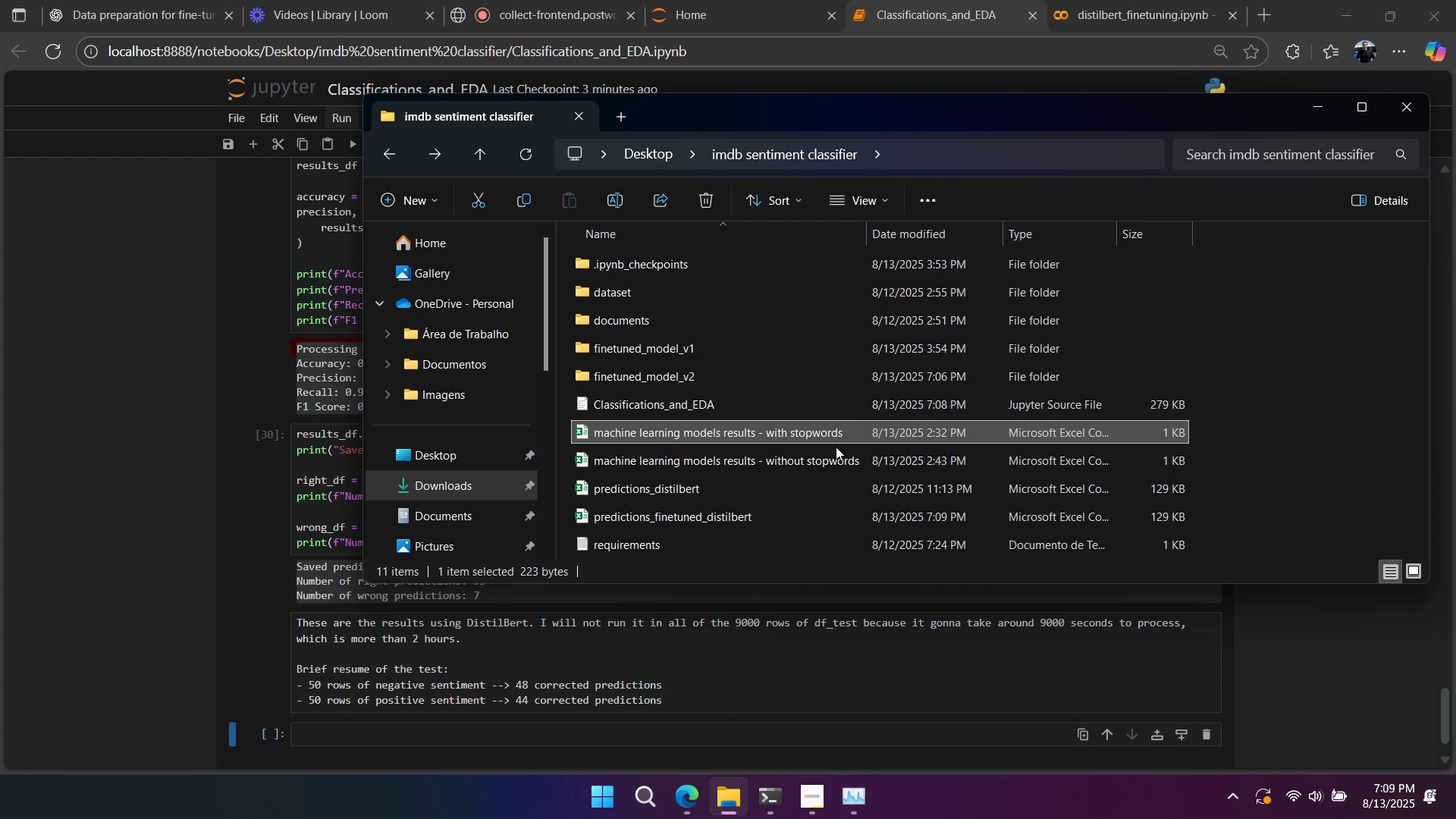 
scroll: coordinate [810, 458], scroll_direction: down, amount: 2.0
 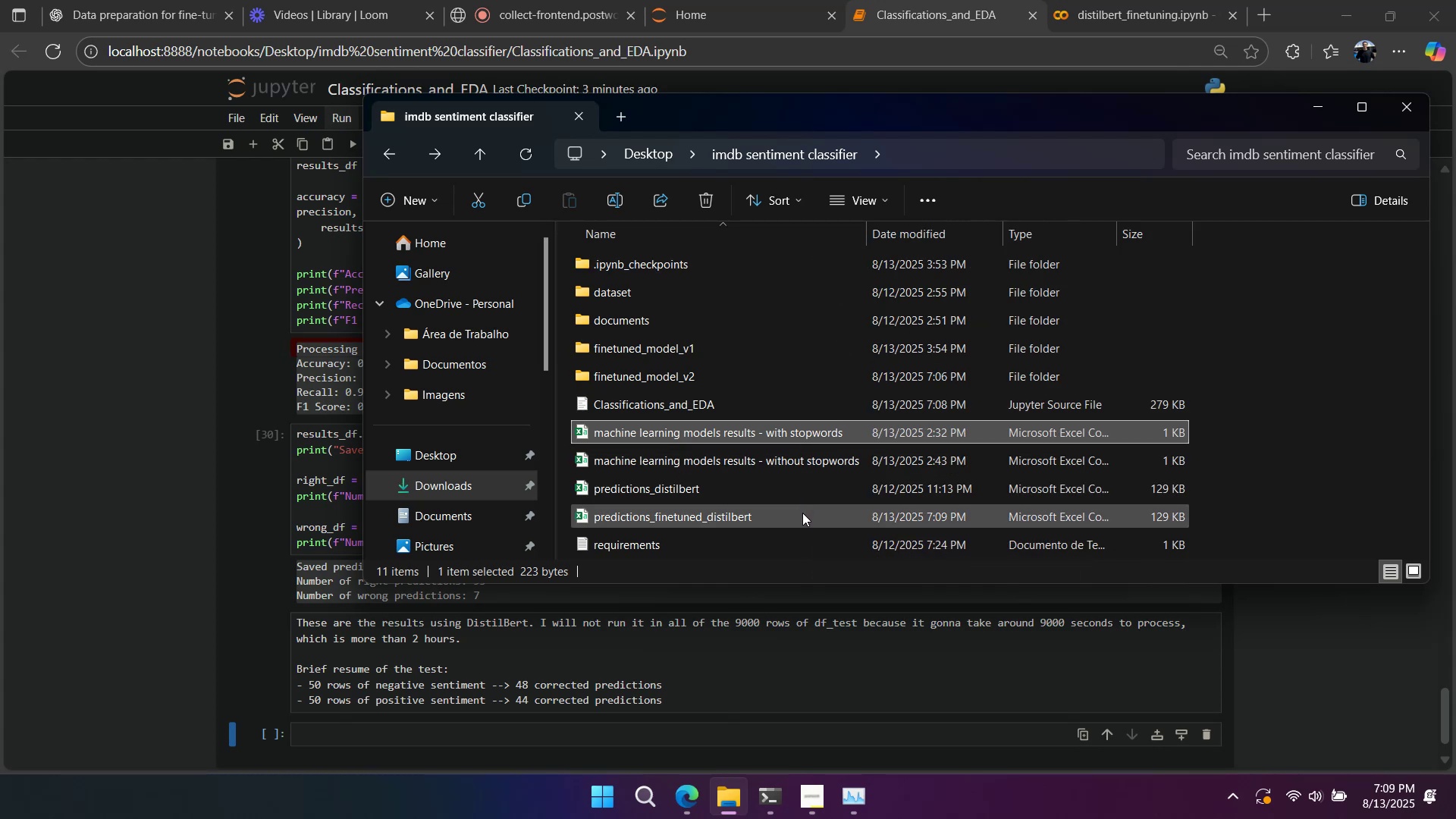 
double_click([802, 513])
 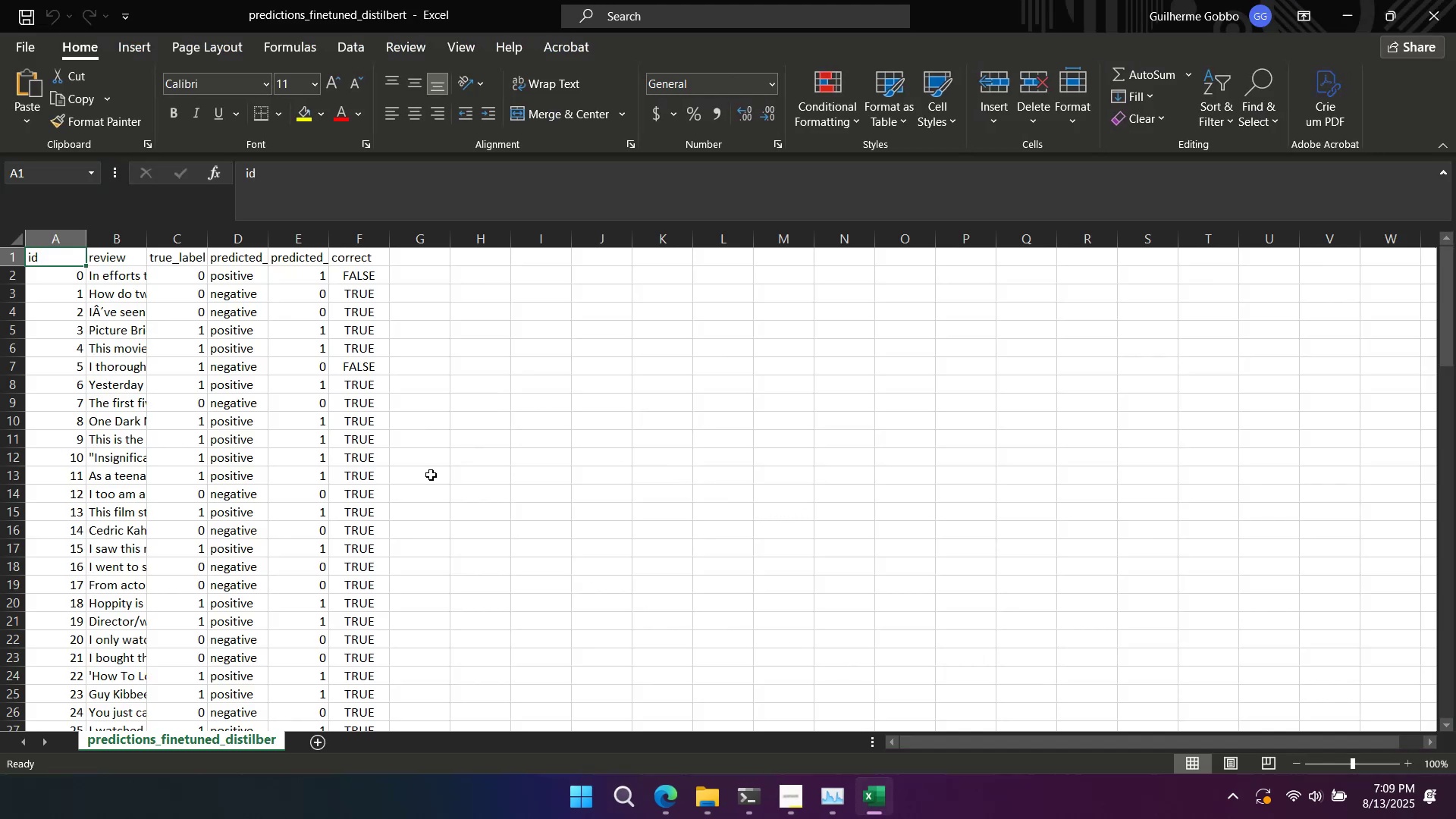 
wait(6.32)
 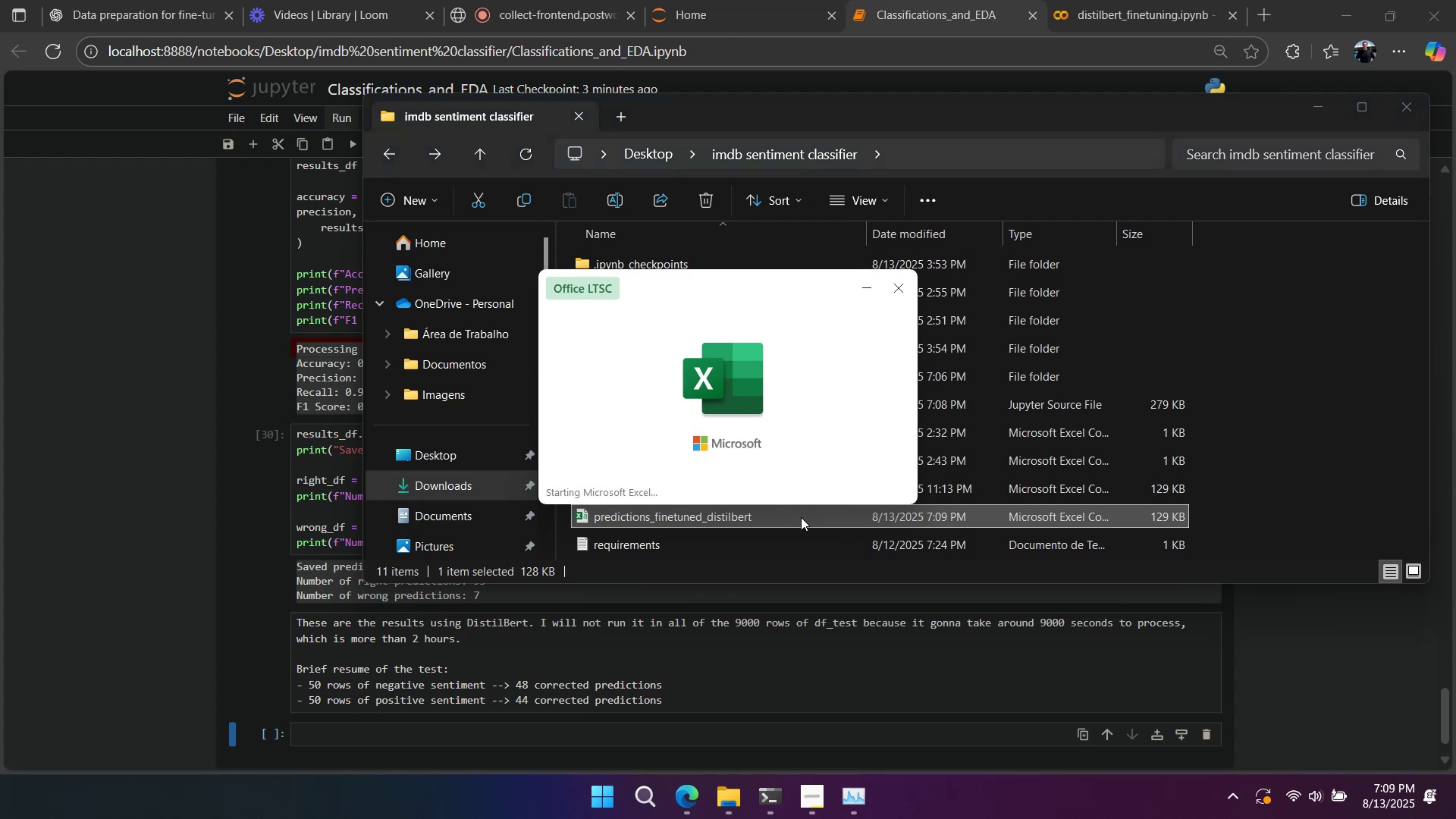 
left_click([1432, 17])
 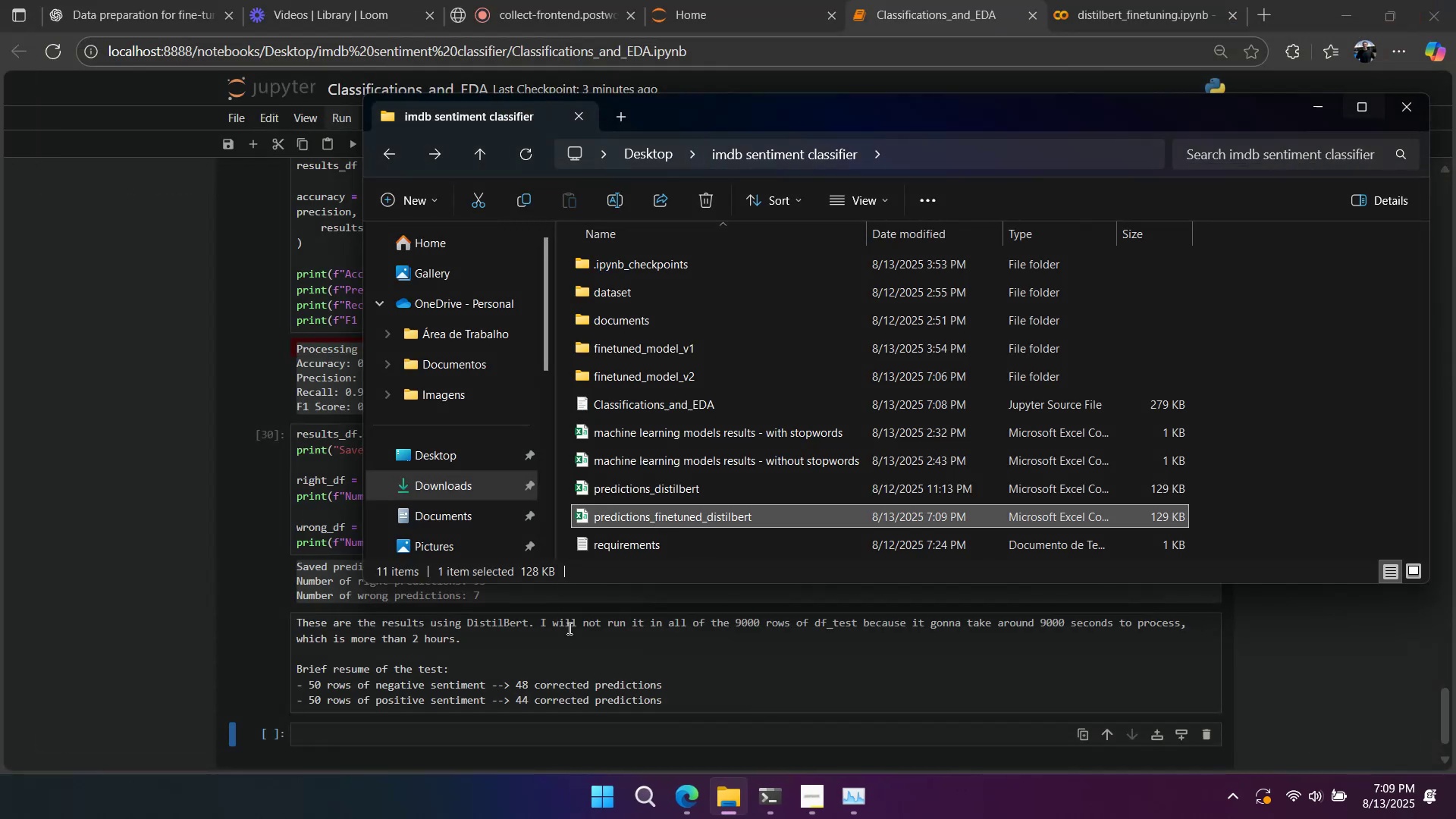 
left_click([582, 639])
 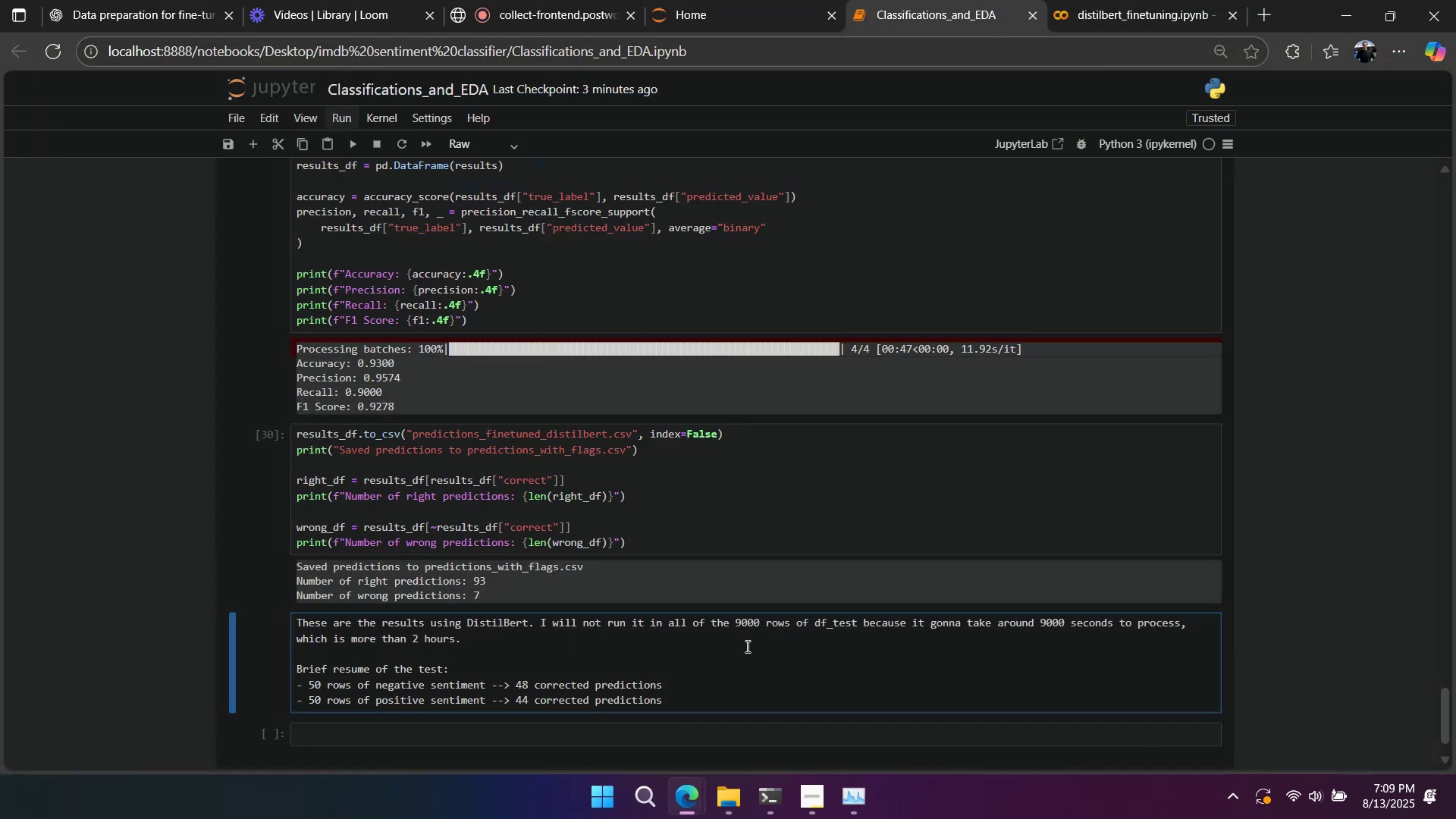 
scroll: coordinate [723, 648], scroll_direction: up, amount: 13.0
 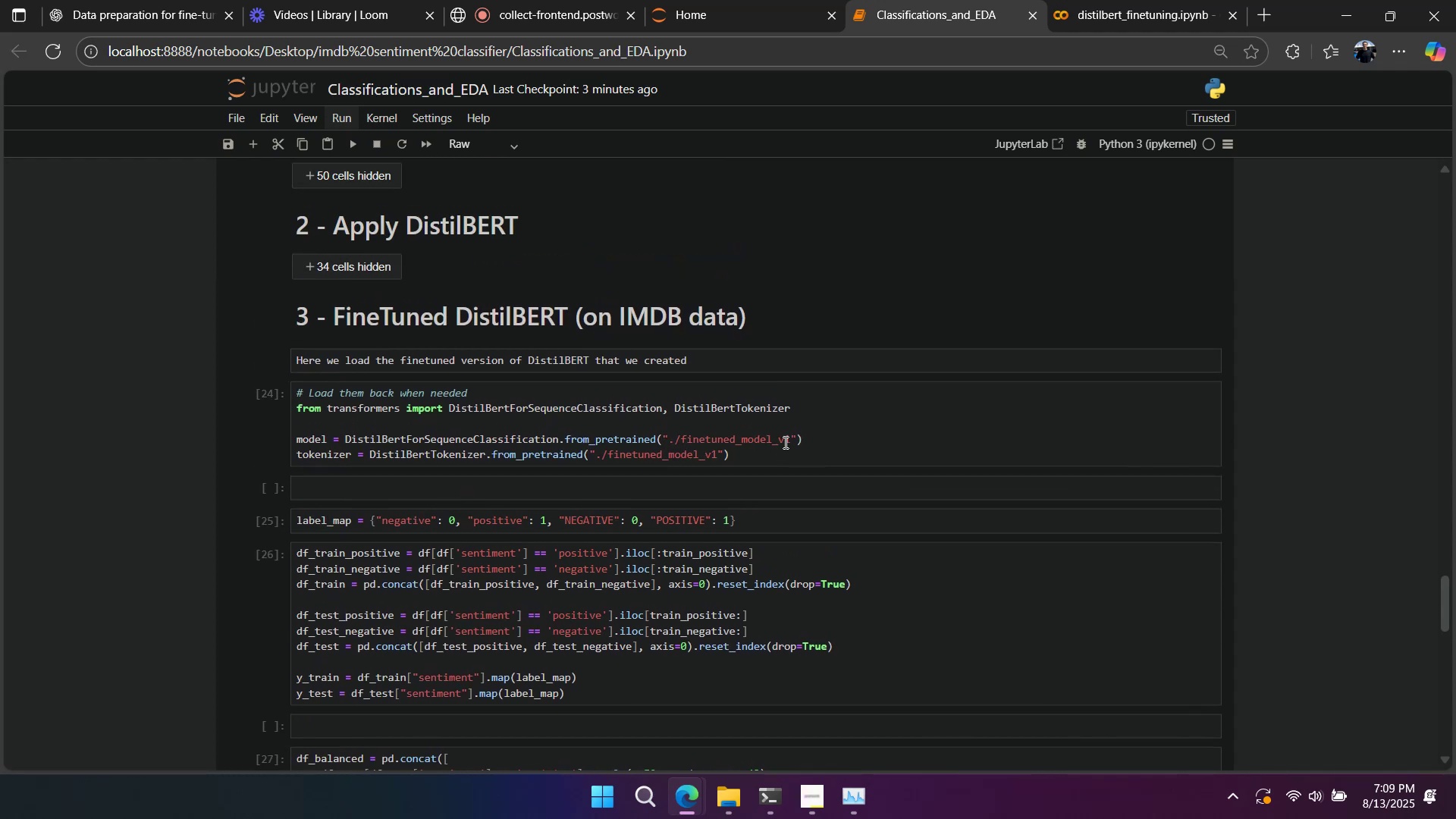 
left_click([787, 437])
 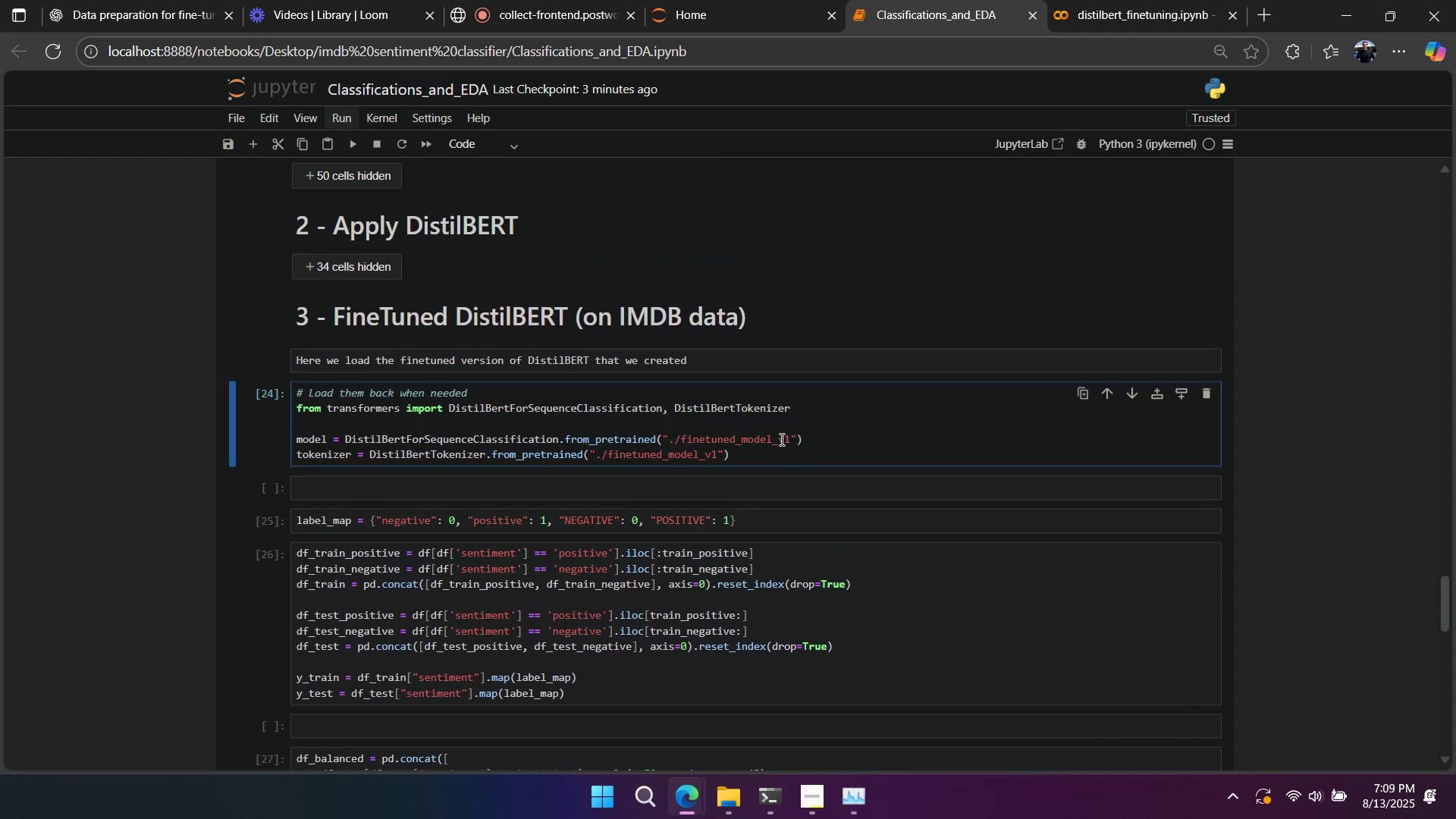 
key(ArrowRight)
 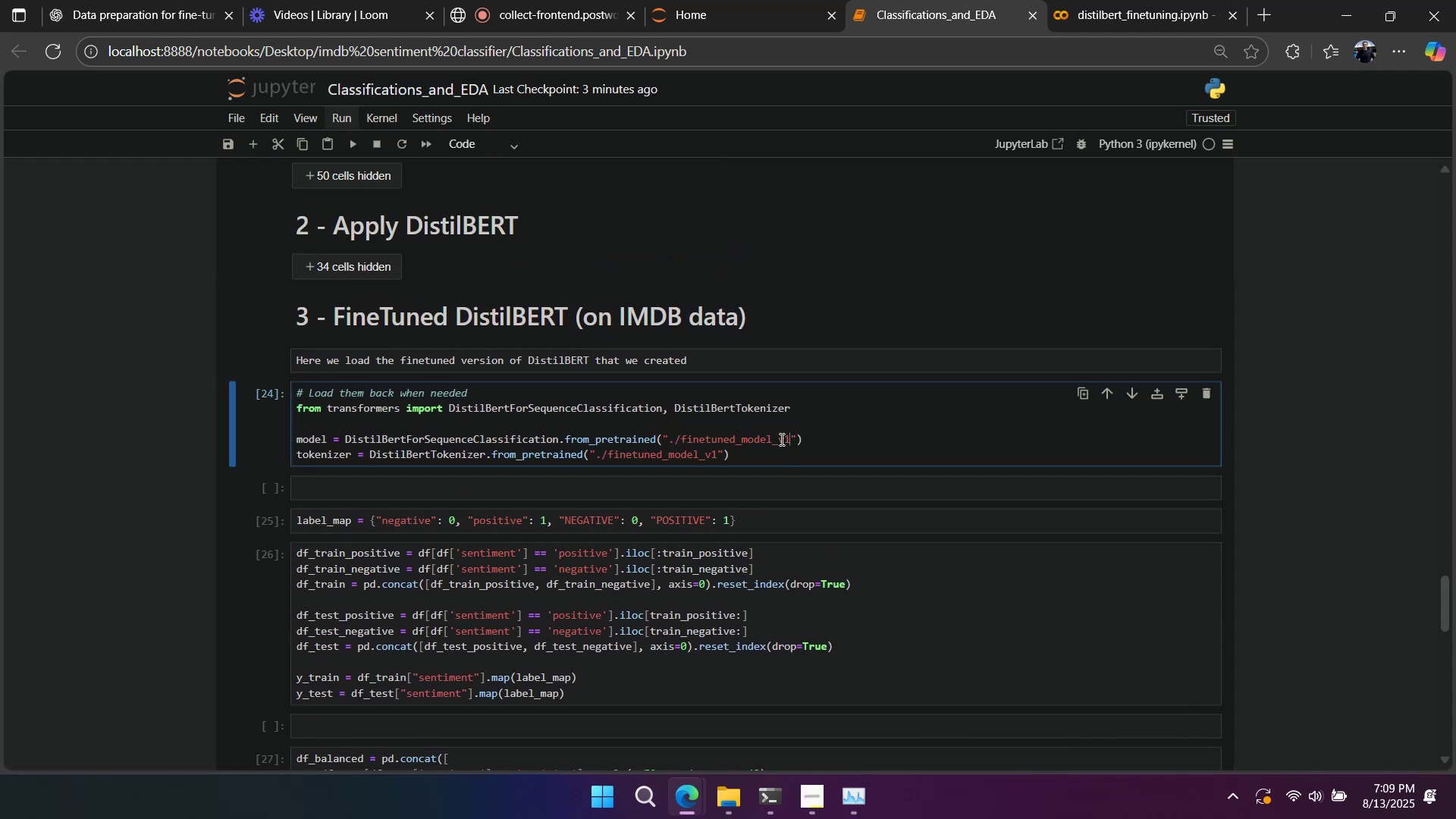 
key(Backspace)
 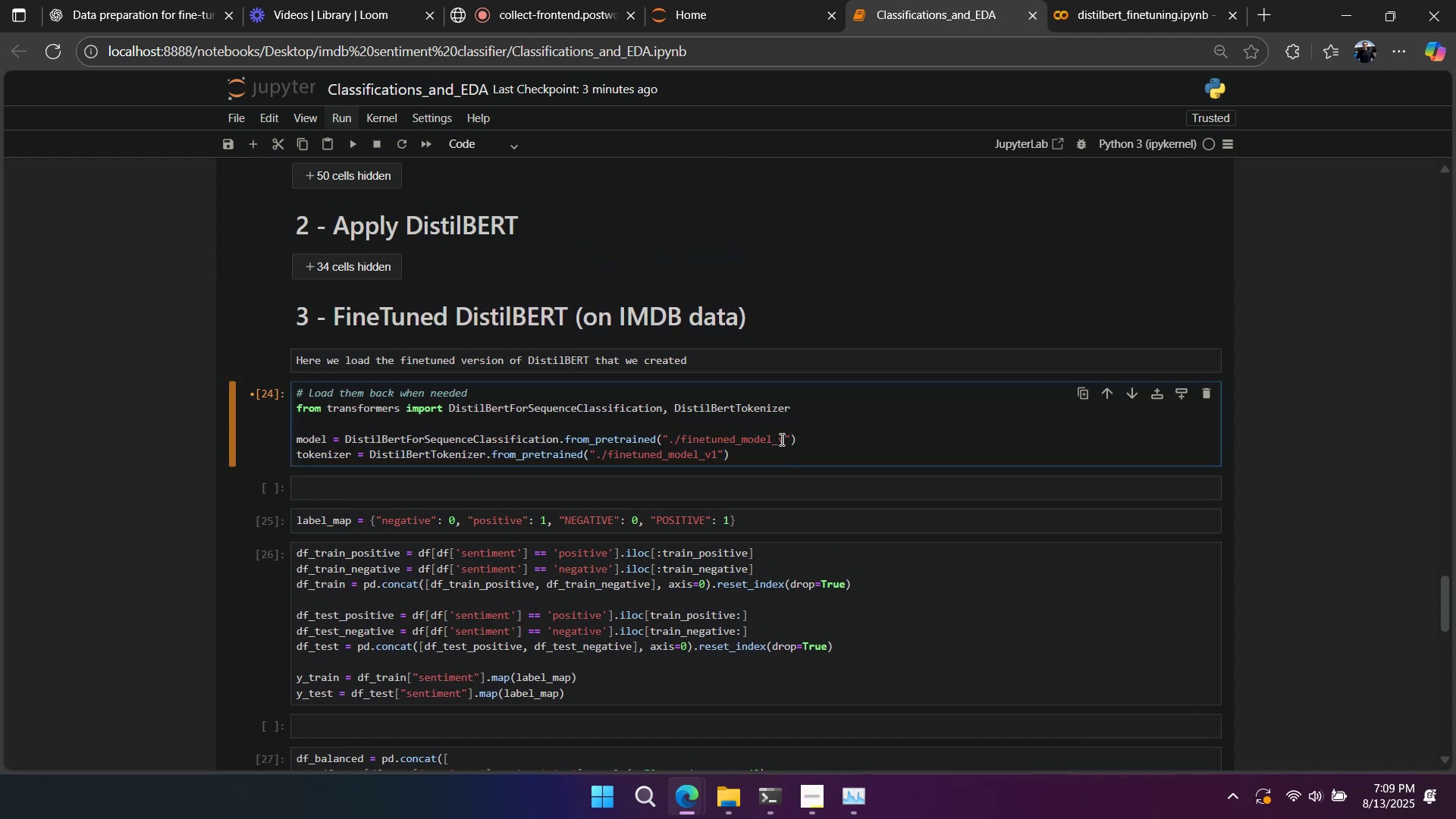 
key(Numpad2)
 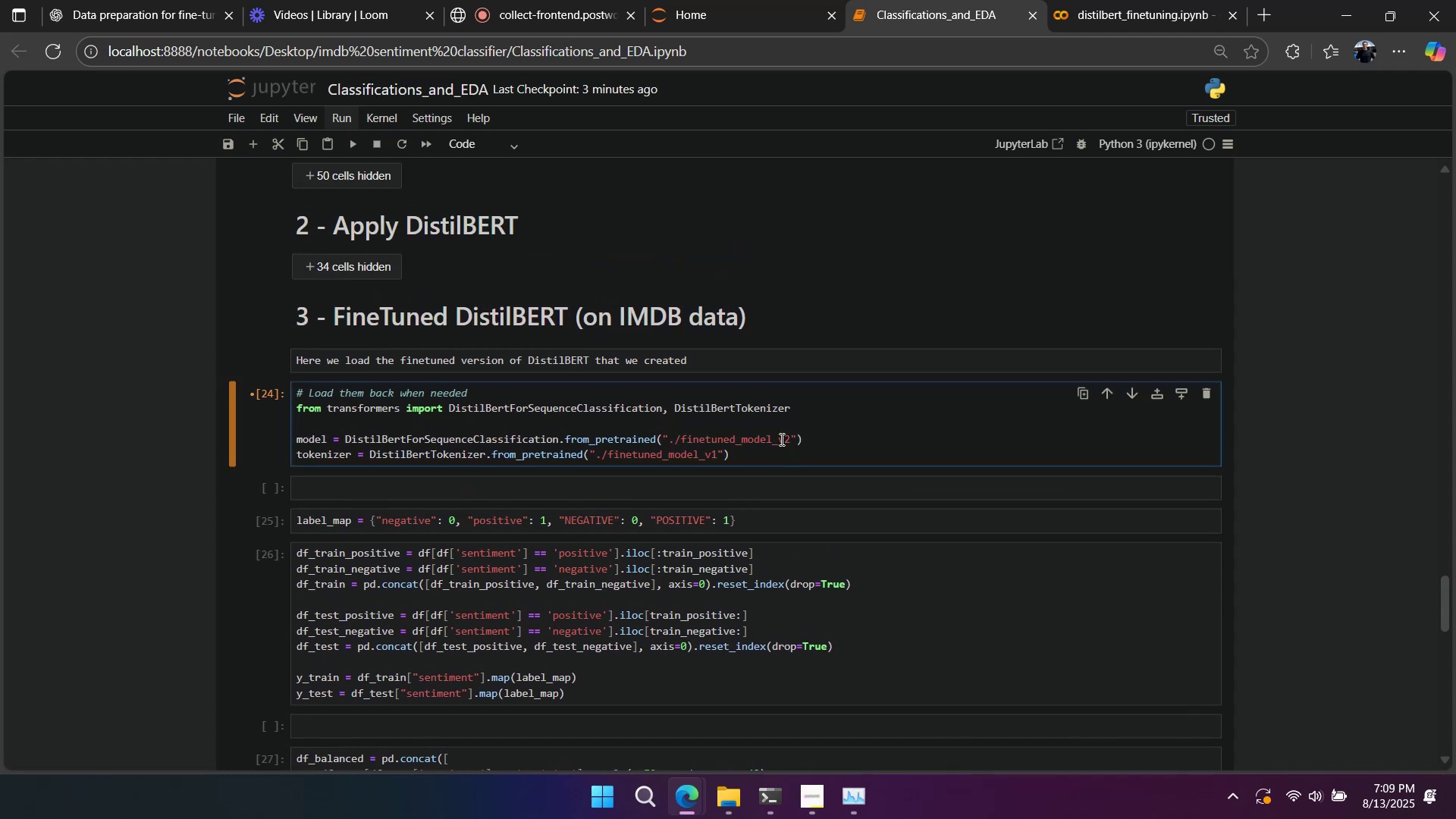 
key(ArrowDown)
 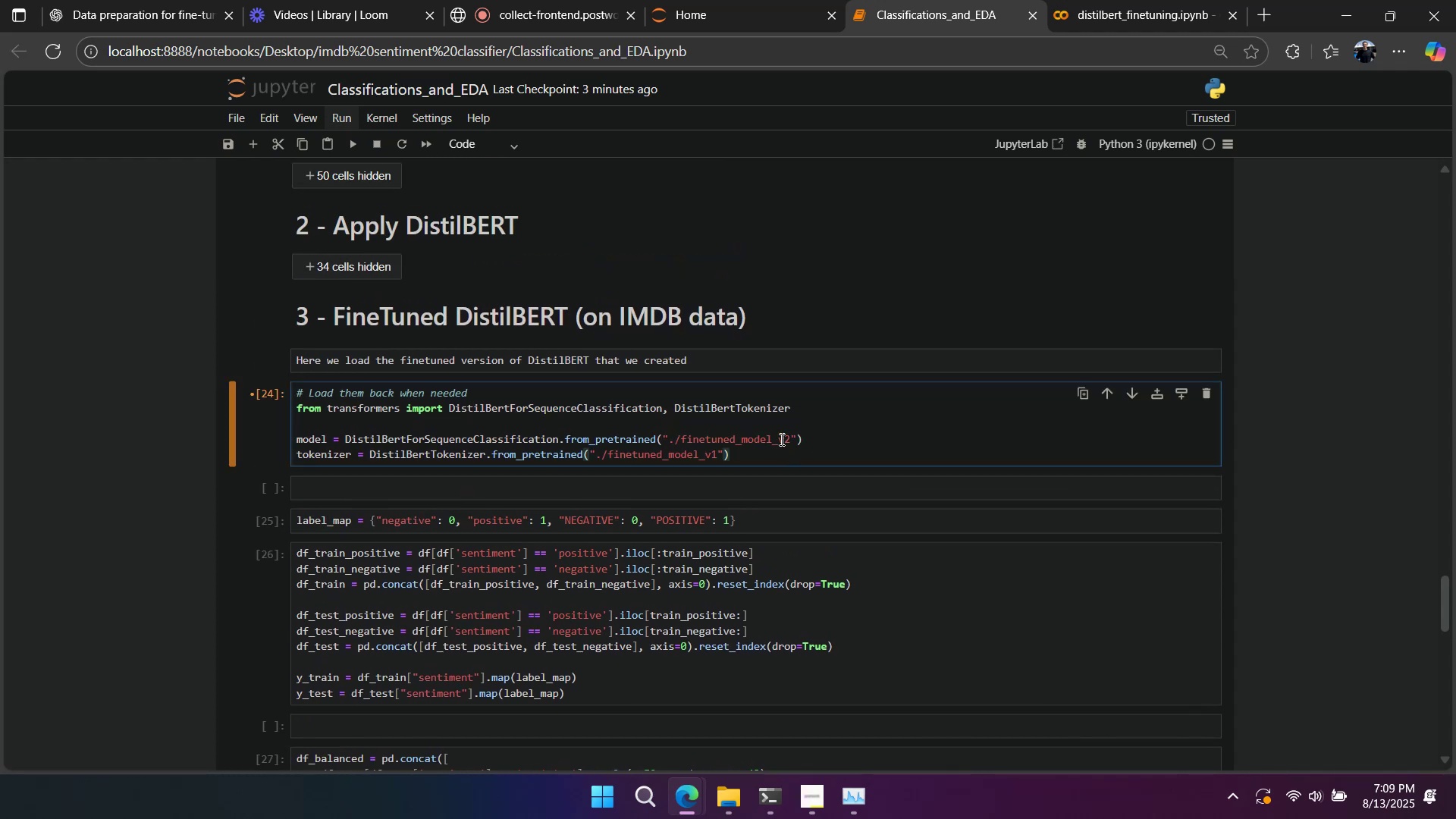 
key(ArrowLeft)
 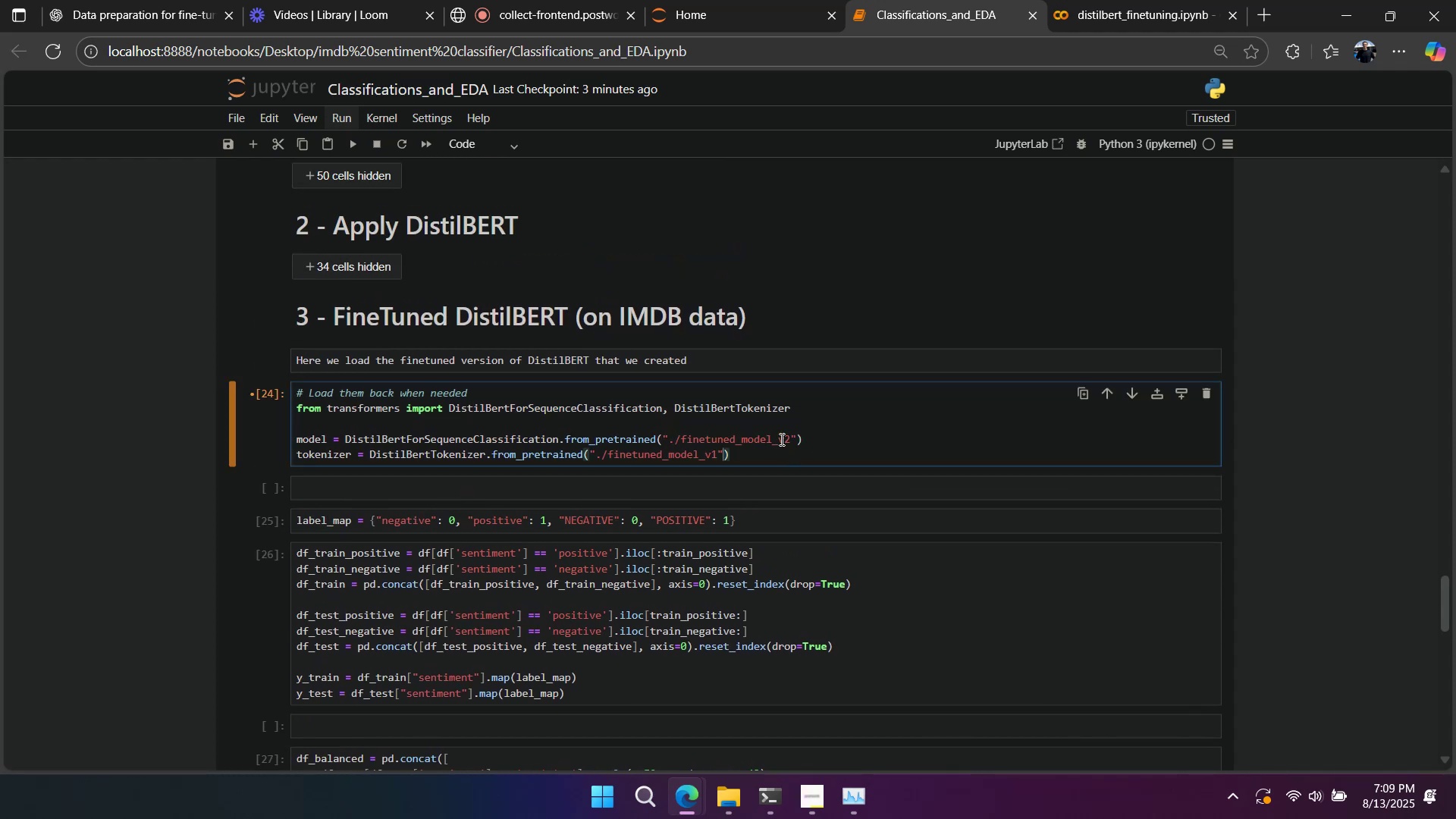 
key(ArrowLeft)
 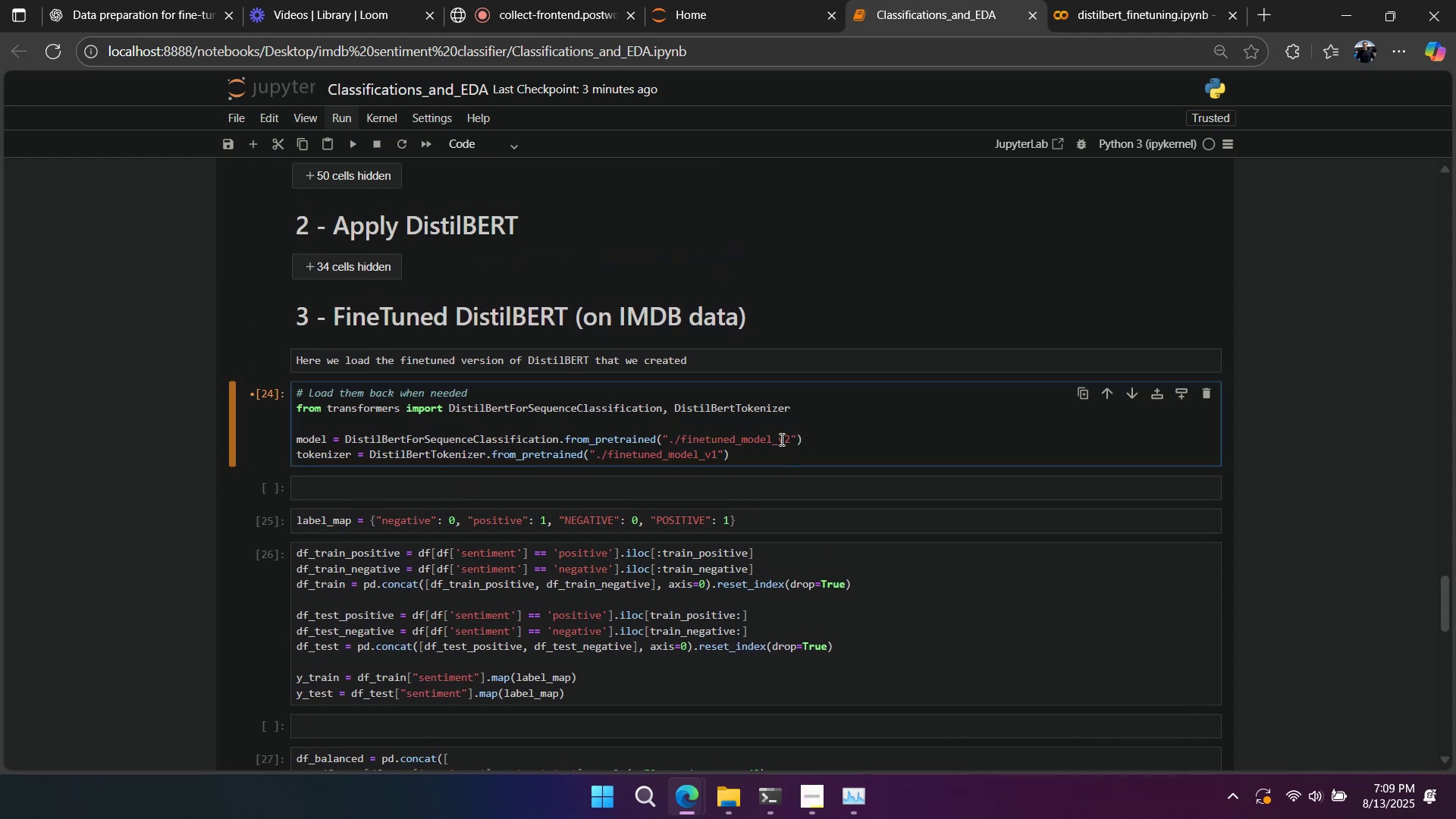 
key(Backspace)
 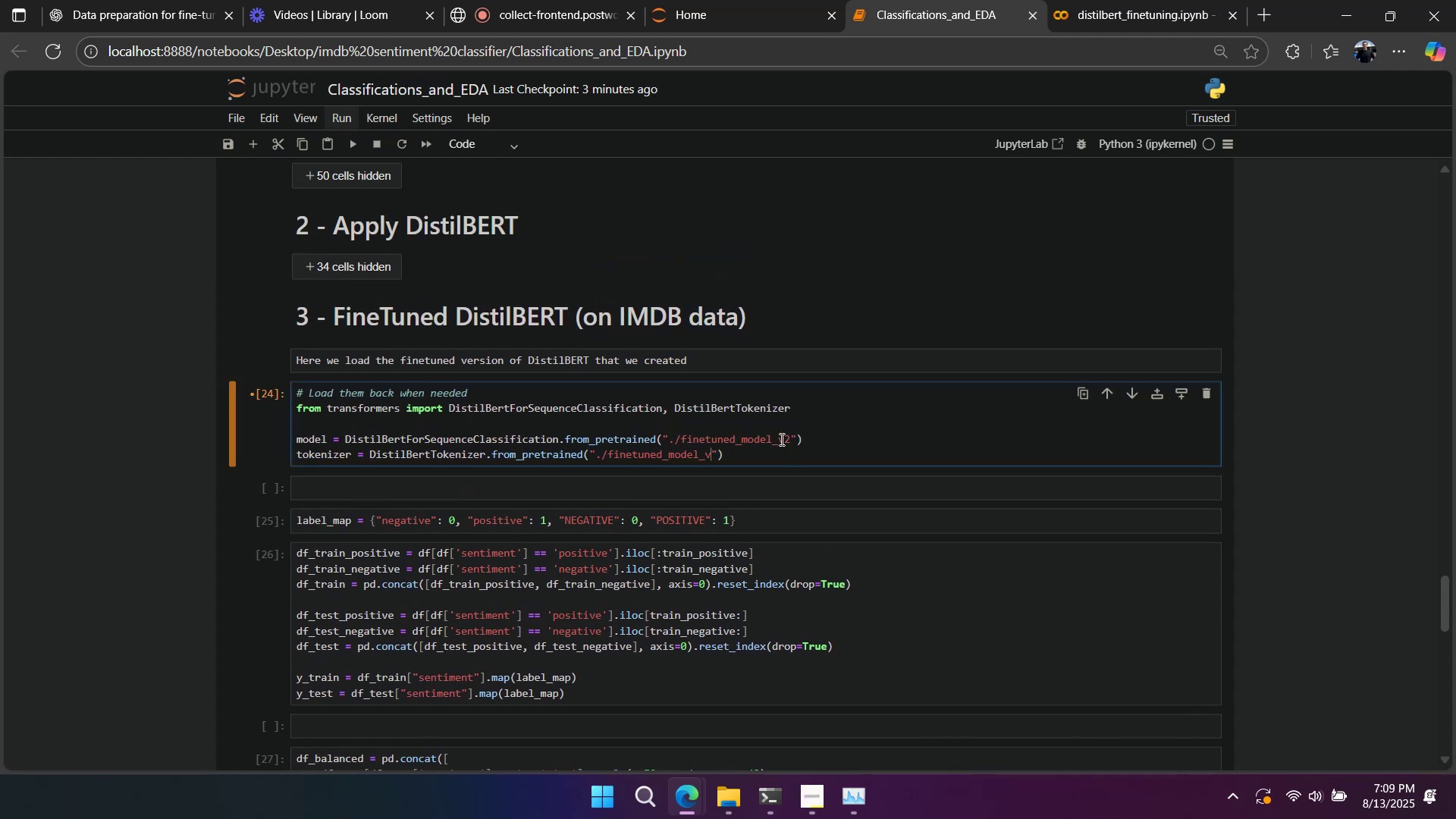 
key(Numpad2)
 